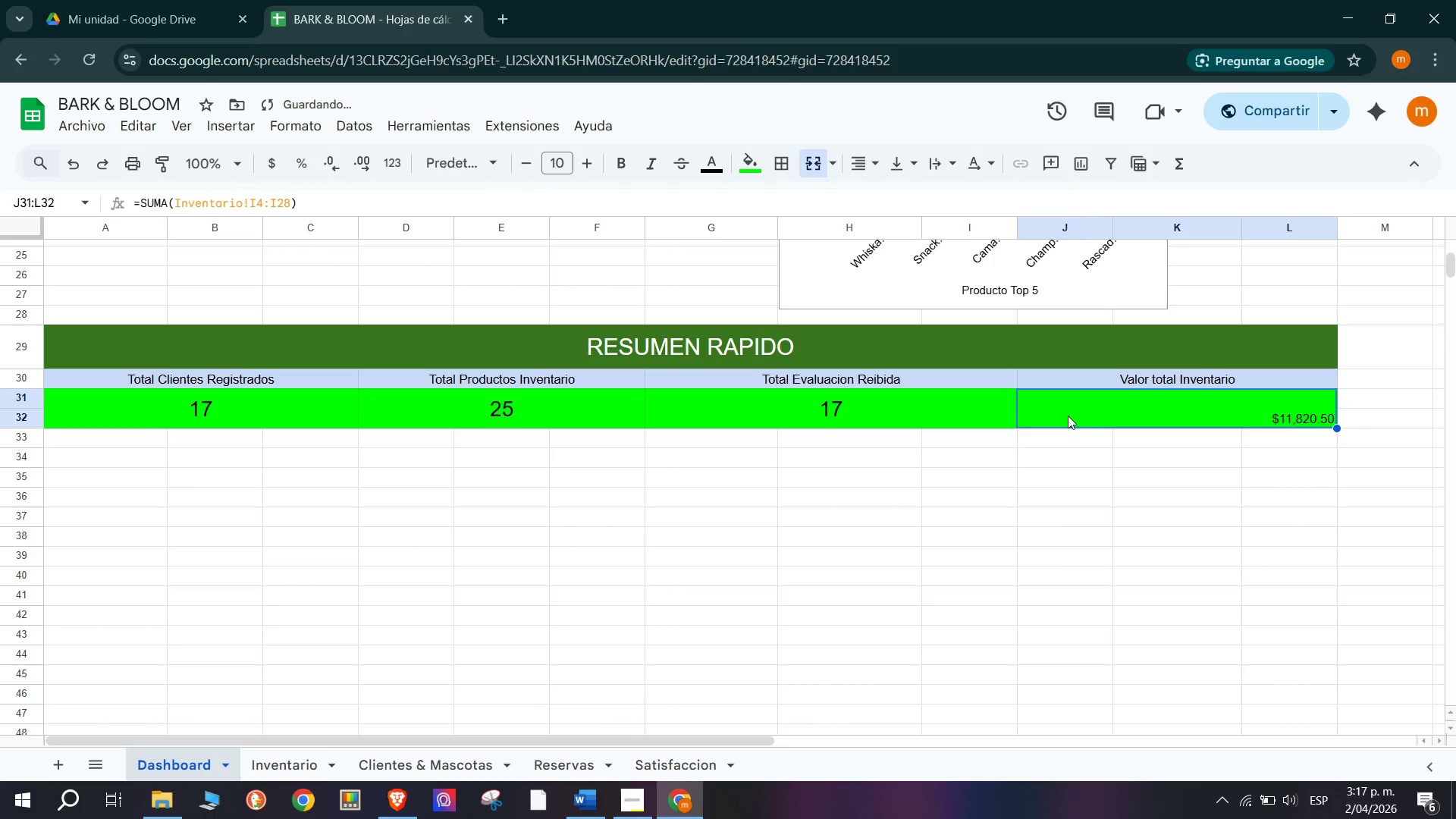 
left_click([855, 166])
 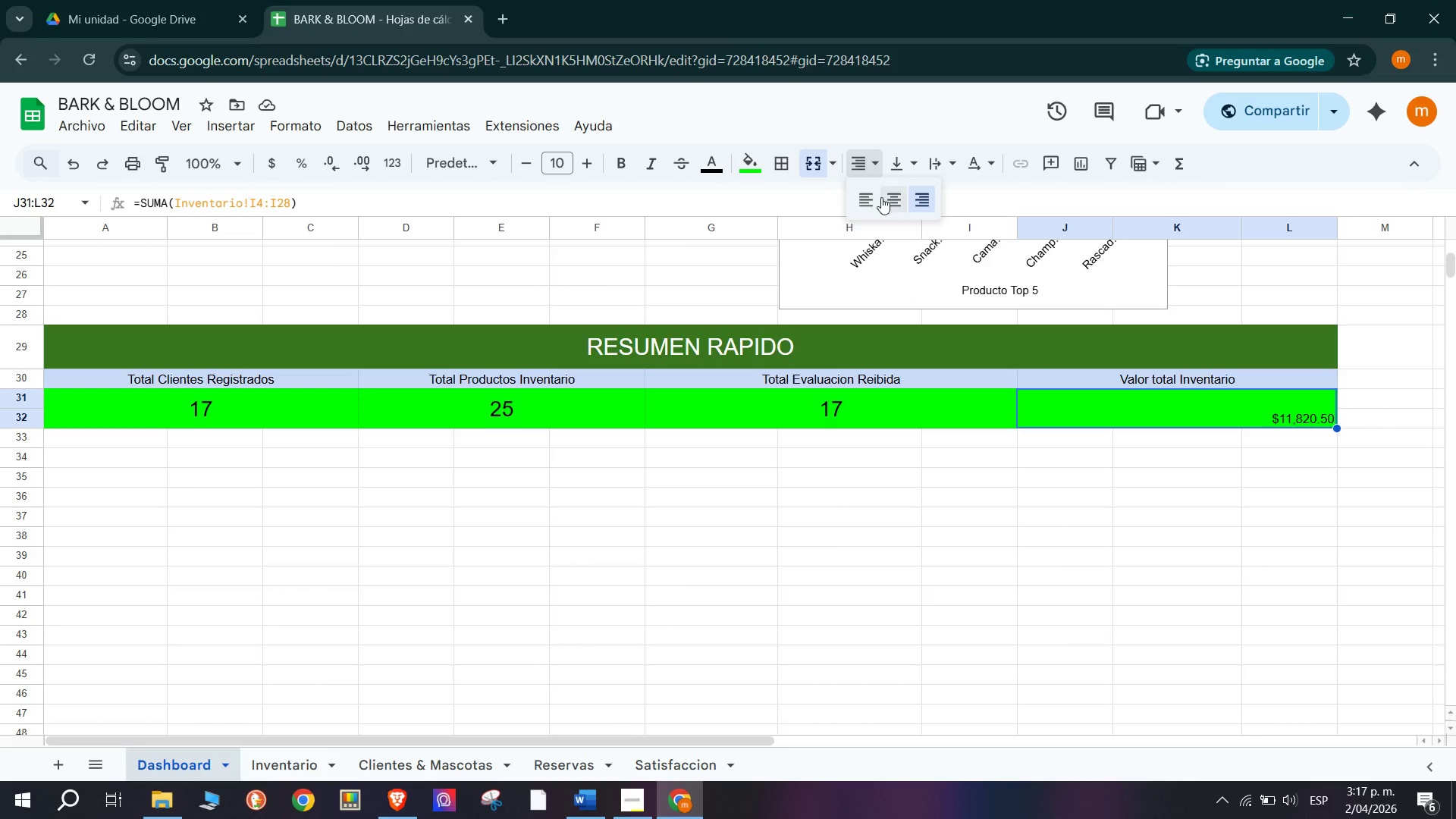 
left_click([888, 199])
 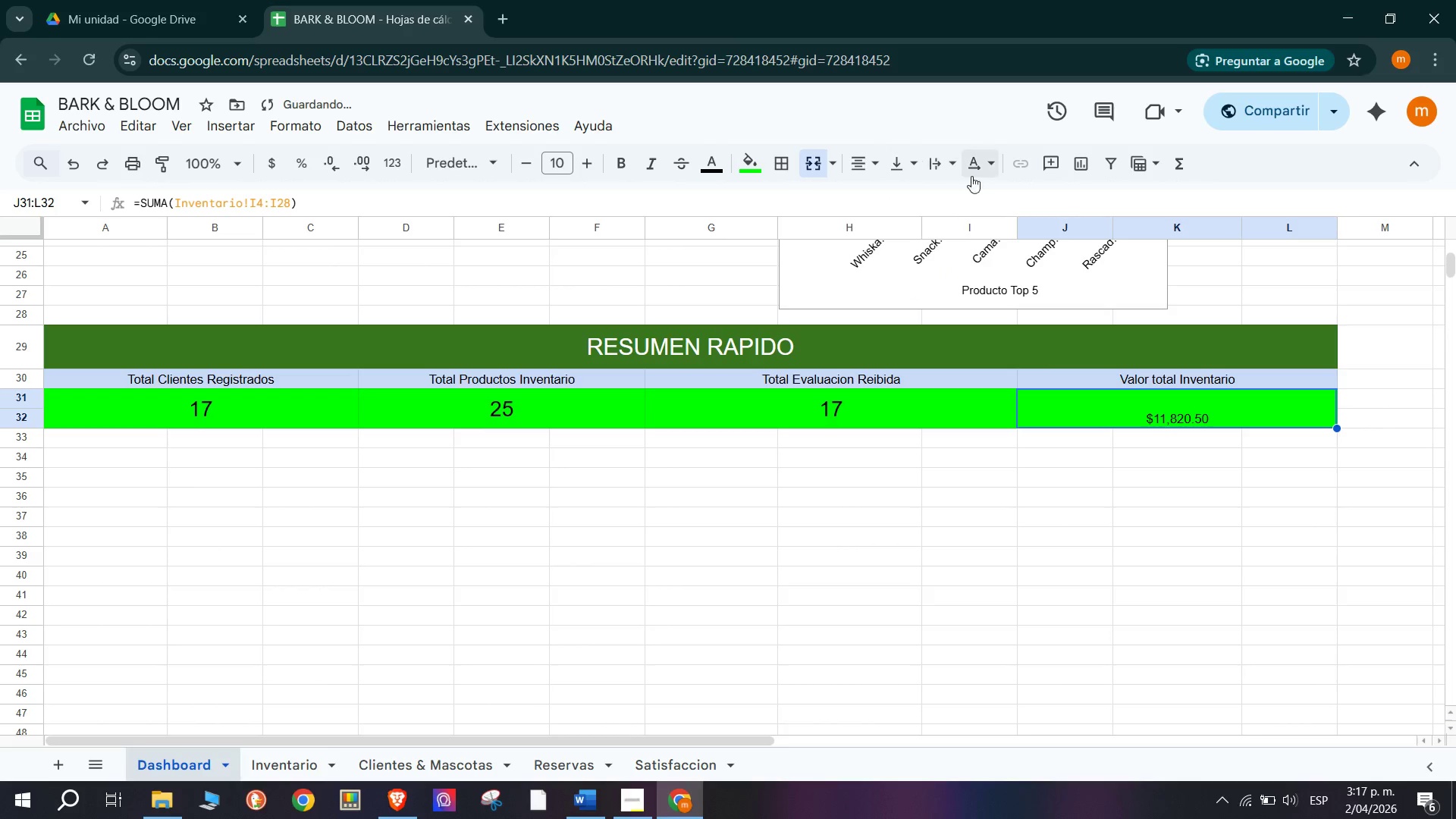 
mouse_move([850, 161])
 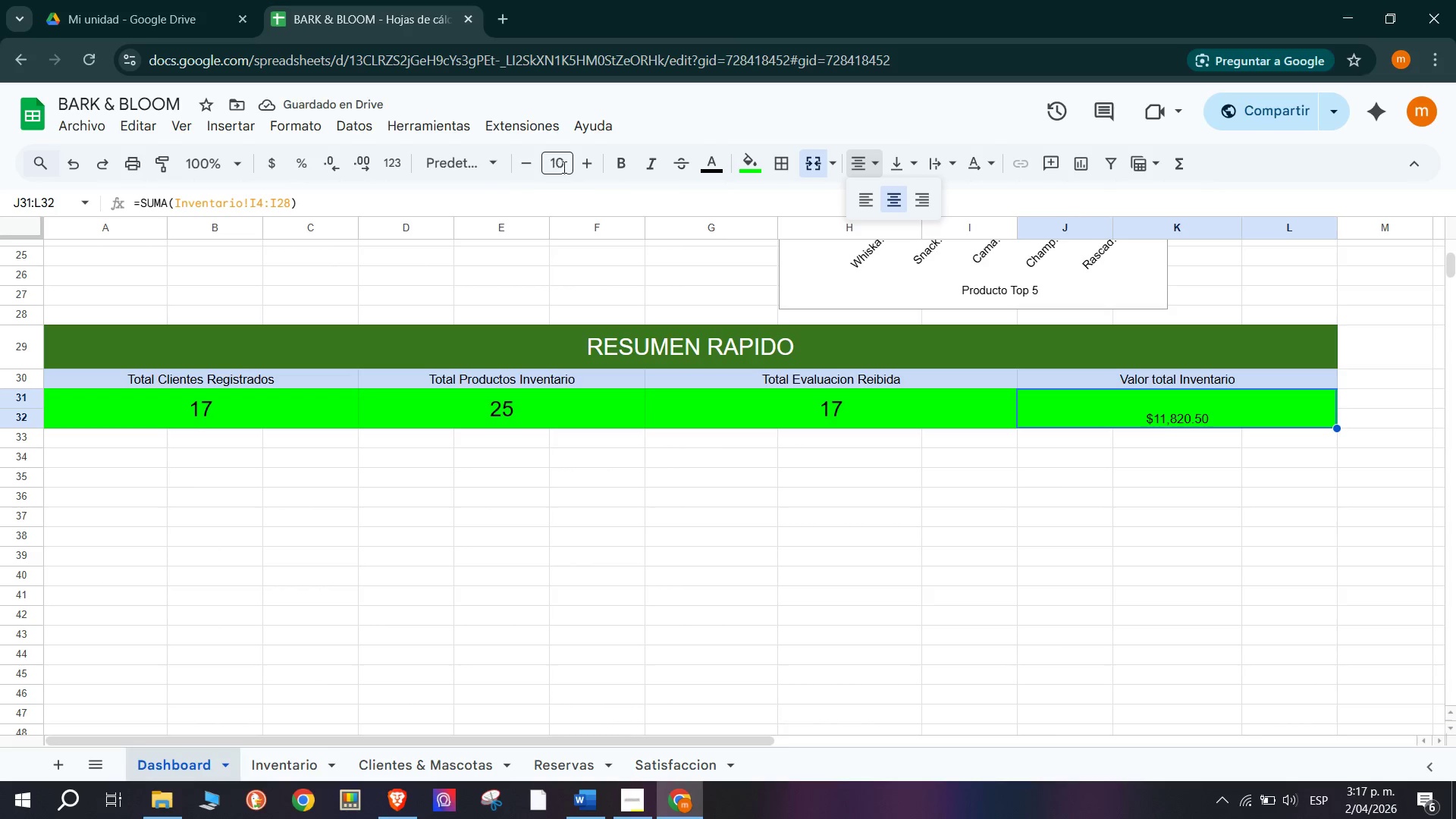 
double_click([578, 165])
 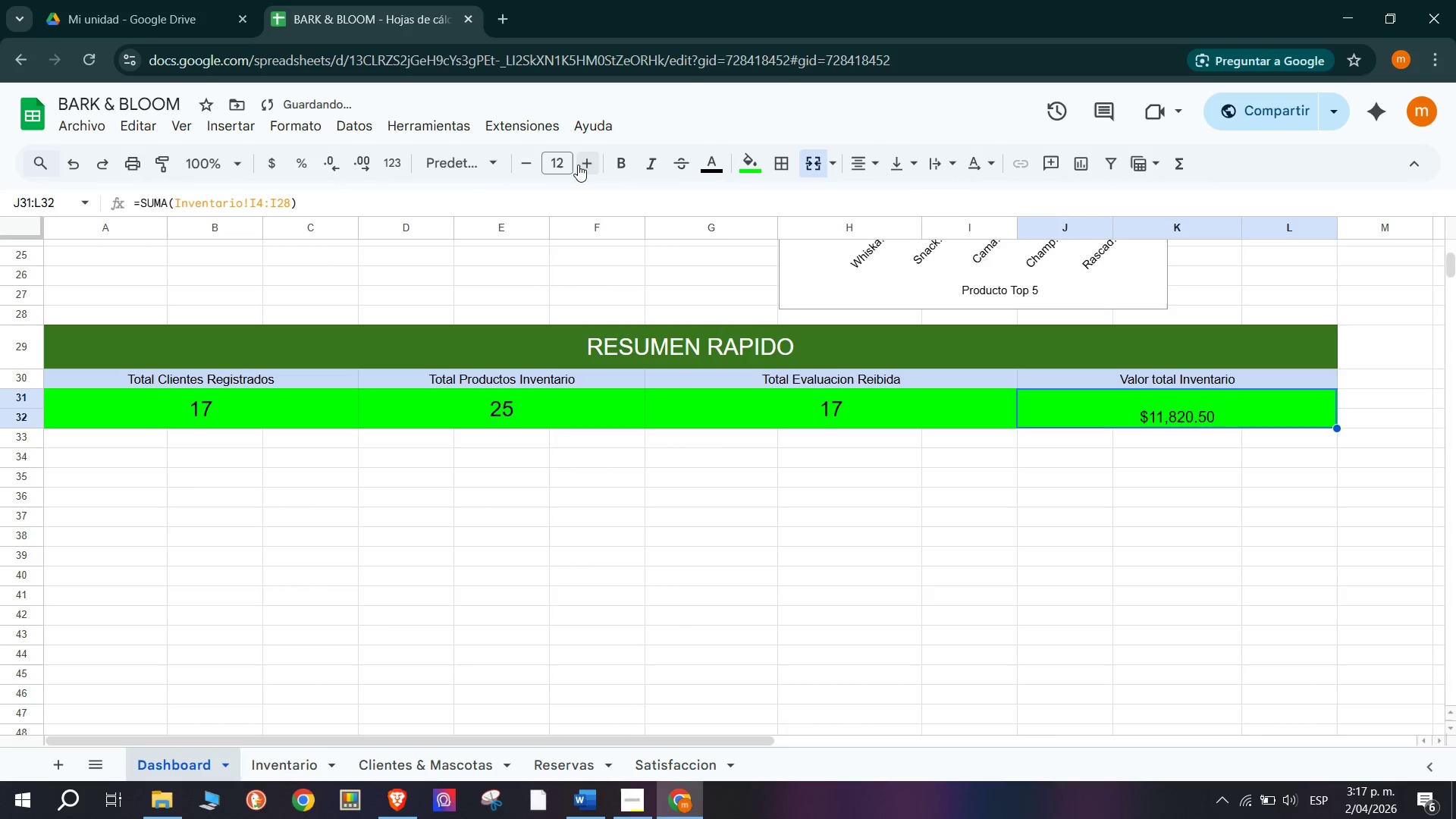 
triple_click([578, 165])
 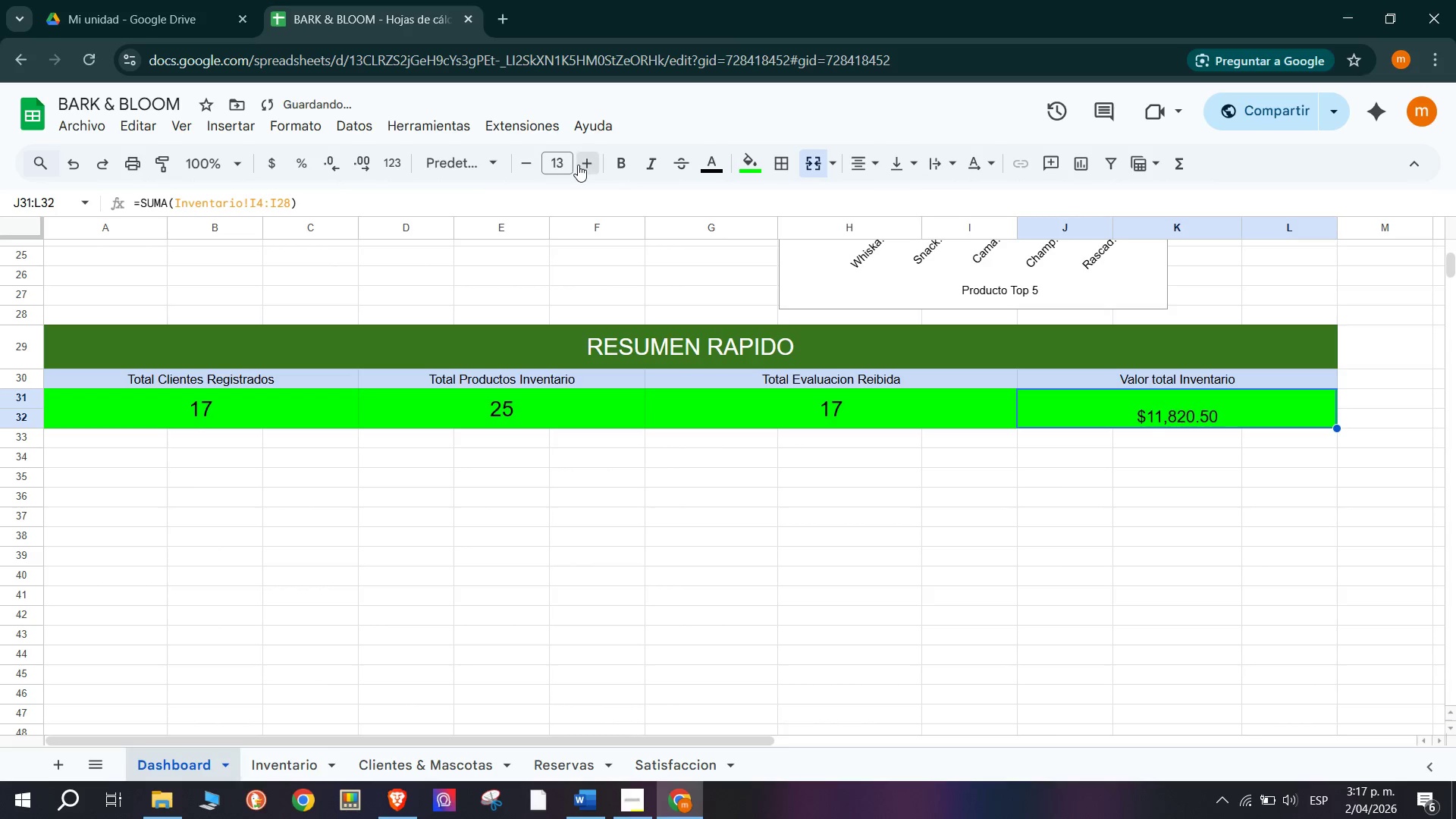 
triple_click([578, 165])
 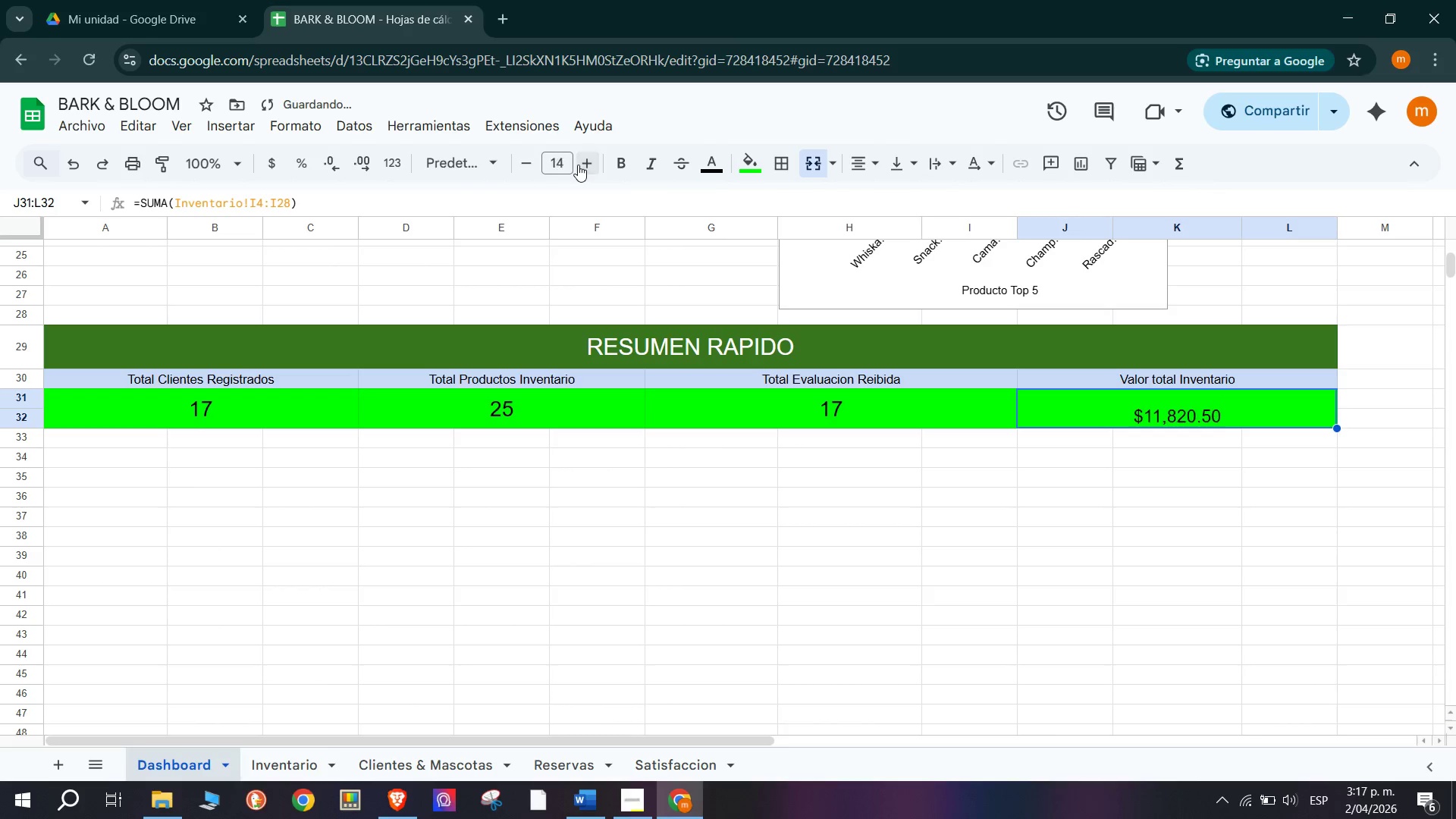 
triple_click([578, 165])
 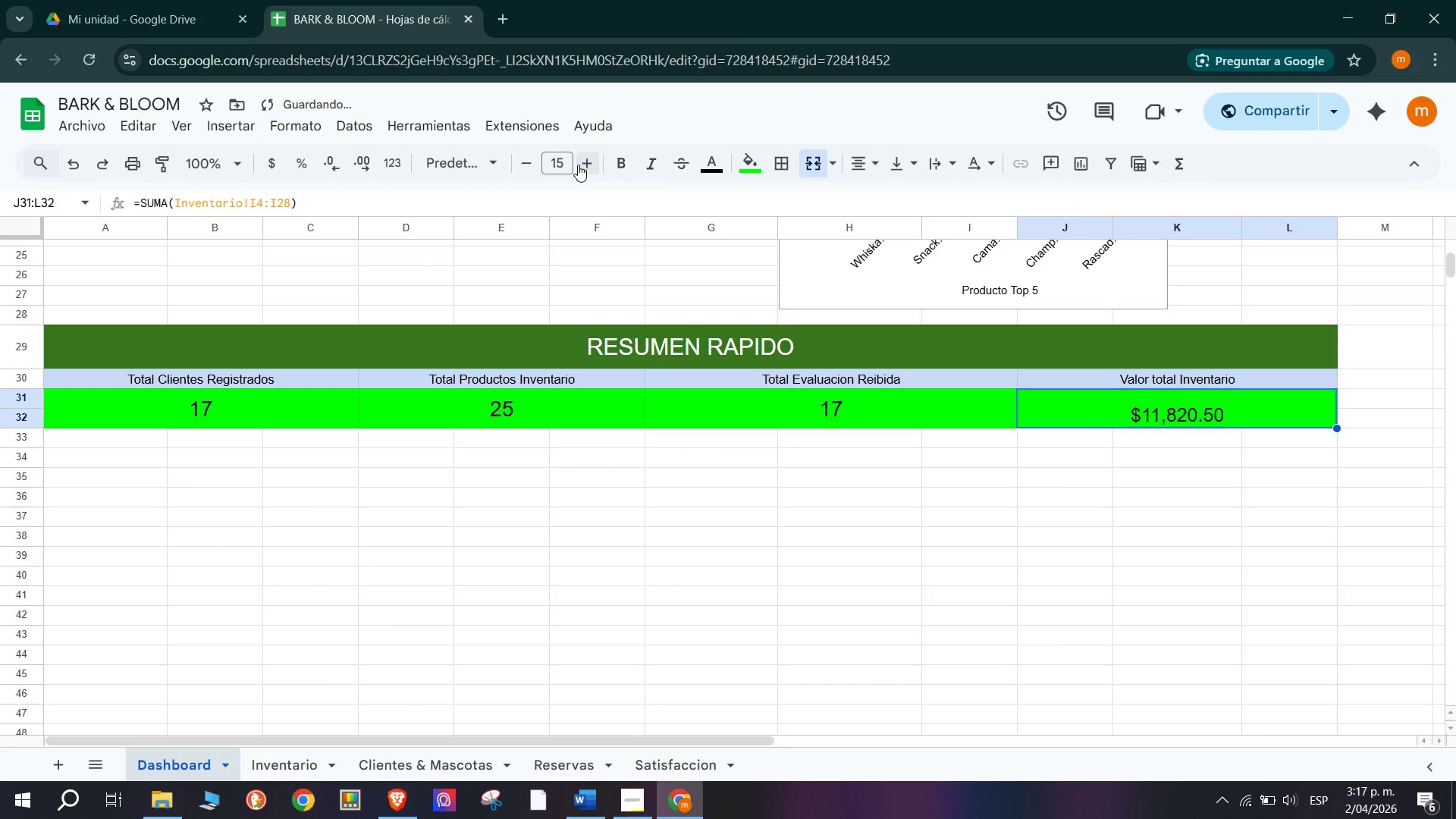 
triple_click([577, 165])
 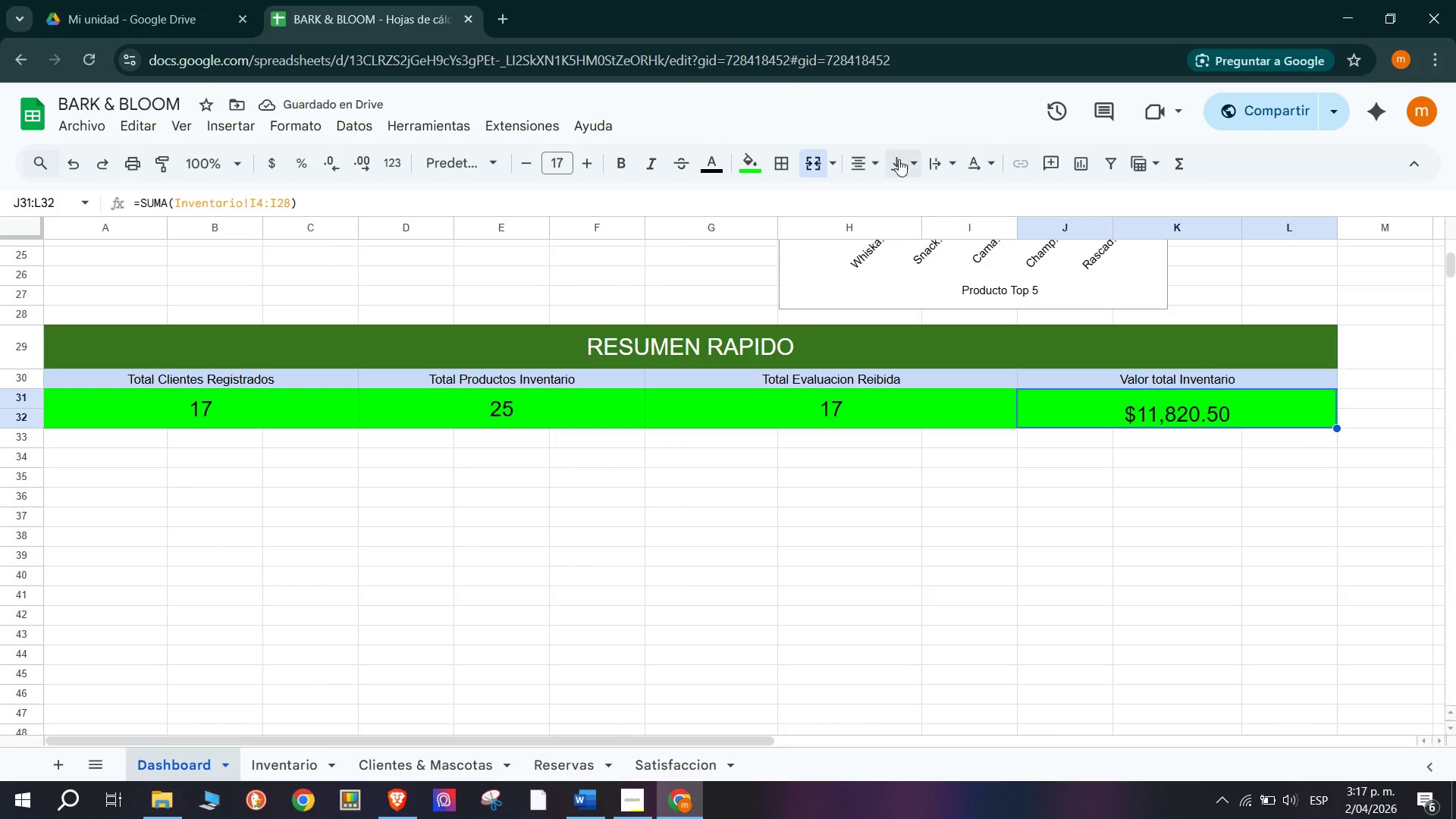 
wait(5.52)
 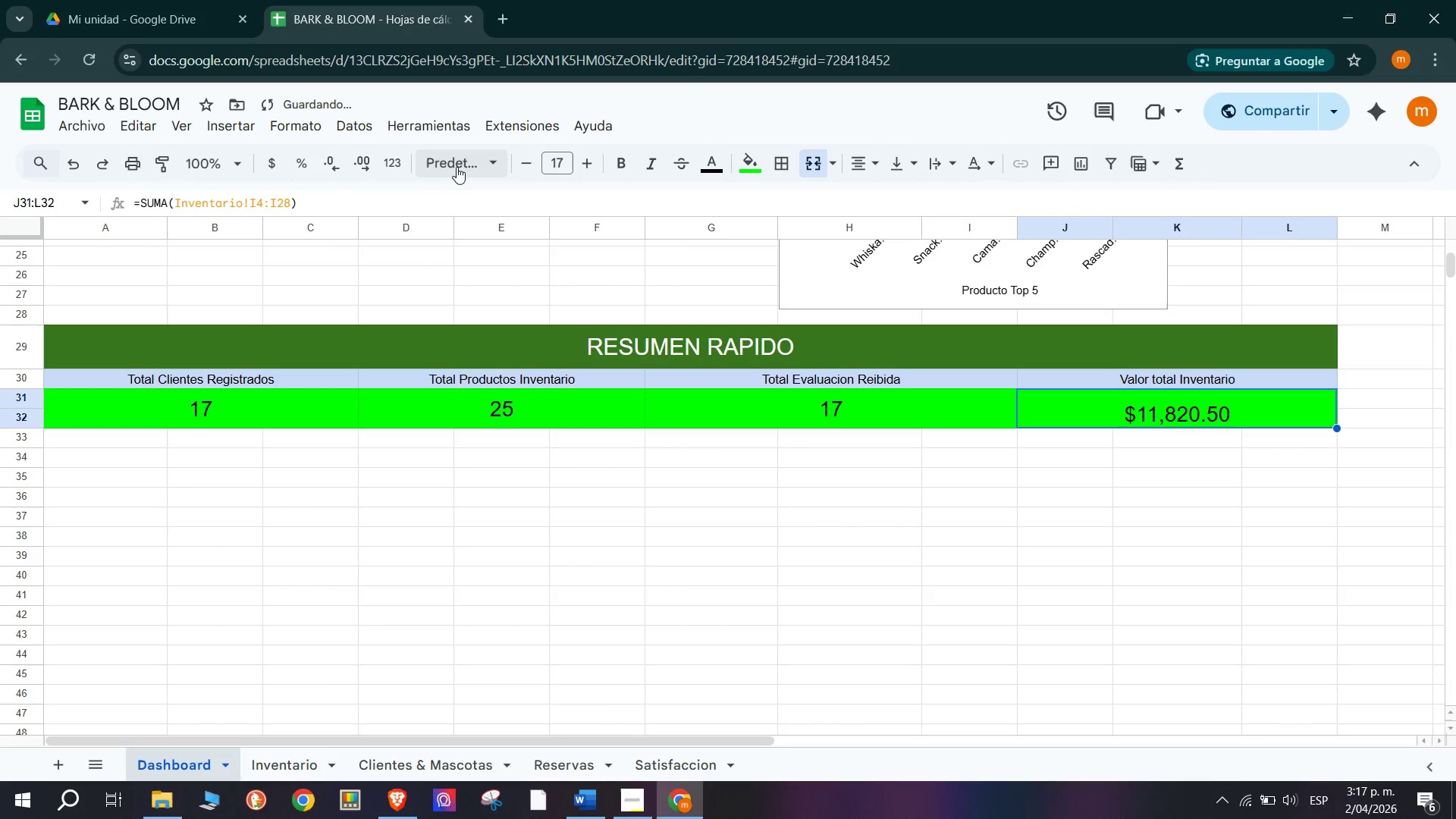 
double_click([940, 540])
 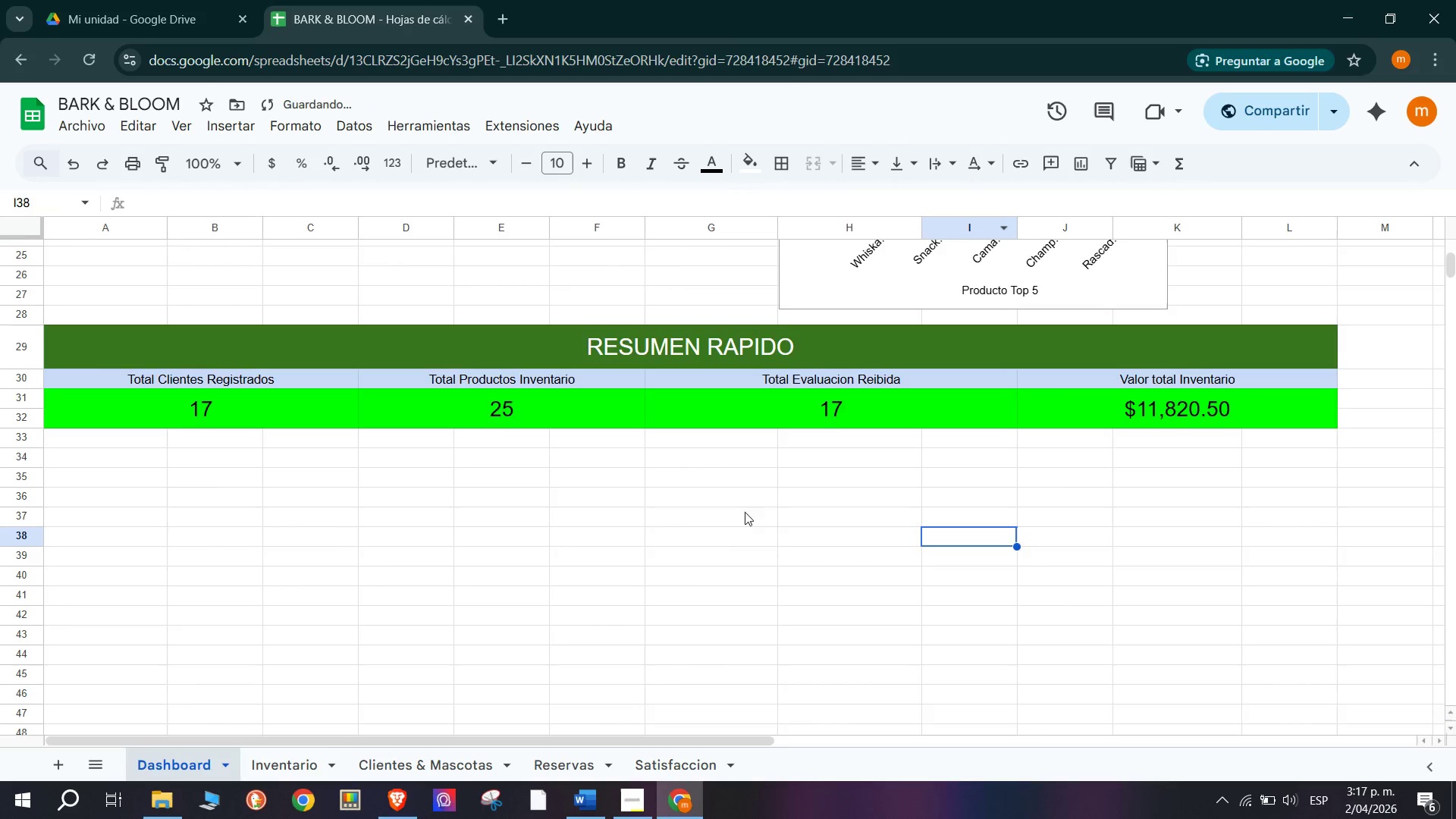 
scroll: coordinate [521, 516], scroll_direction: up, amount: 4.0
 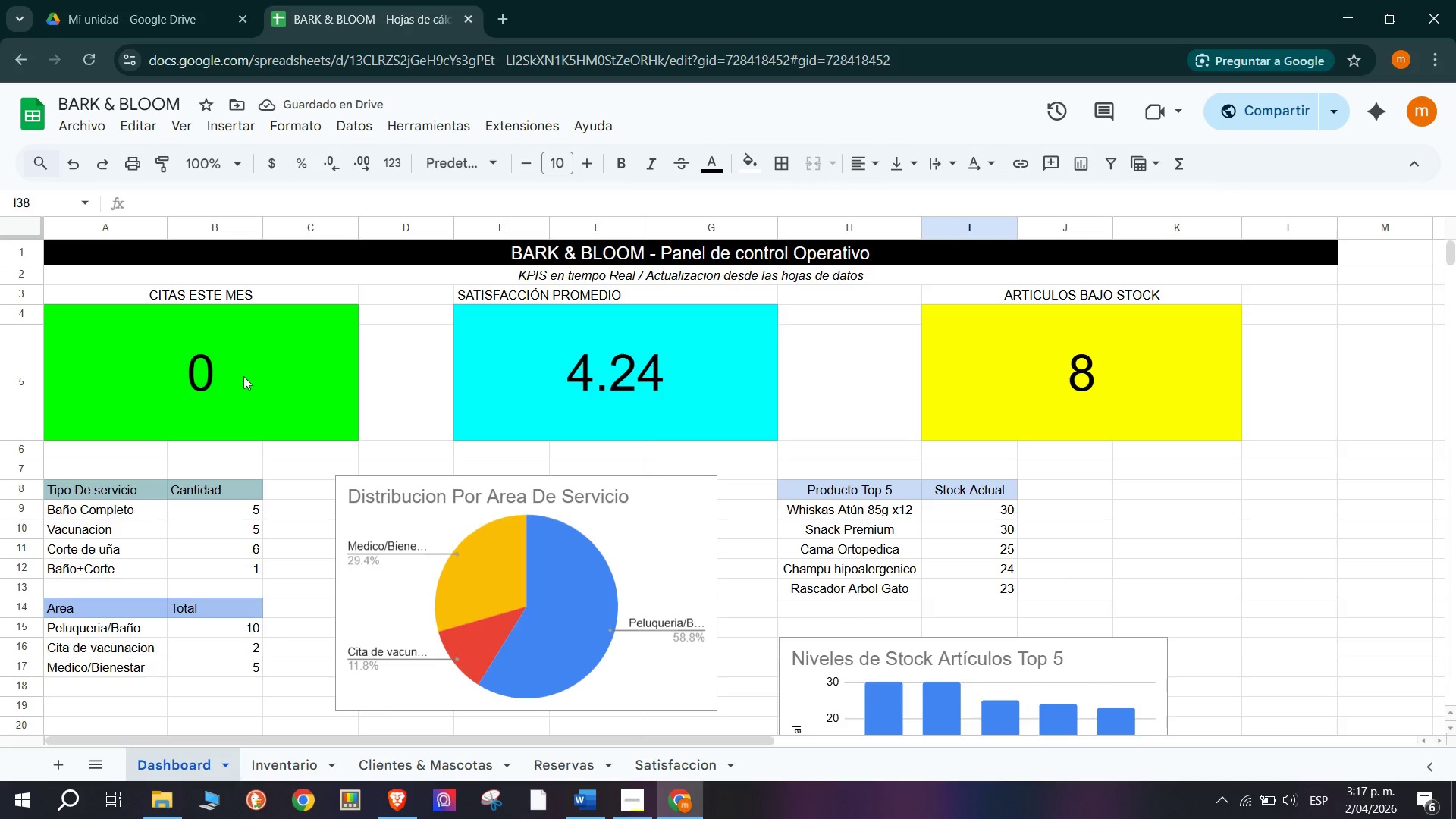 
left_click([224, 359])
 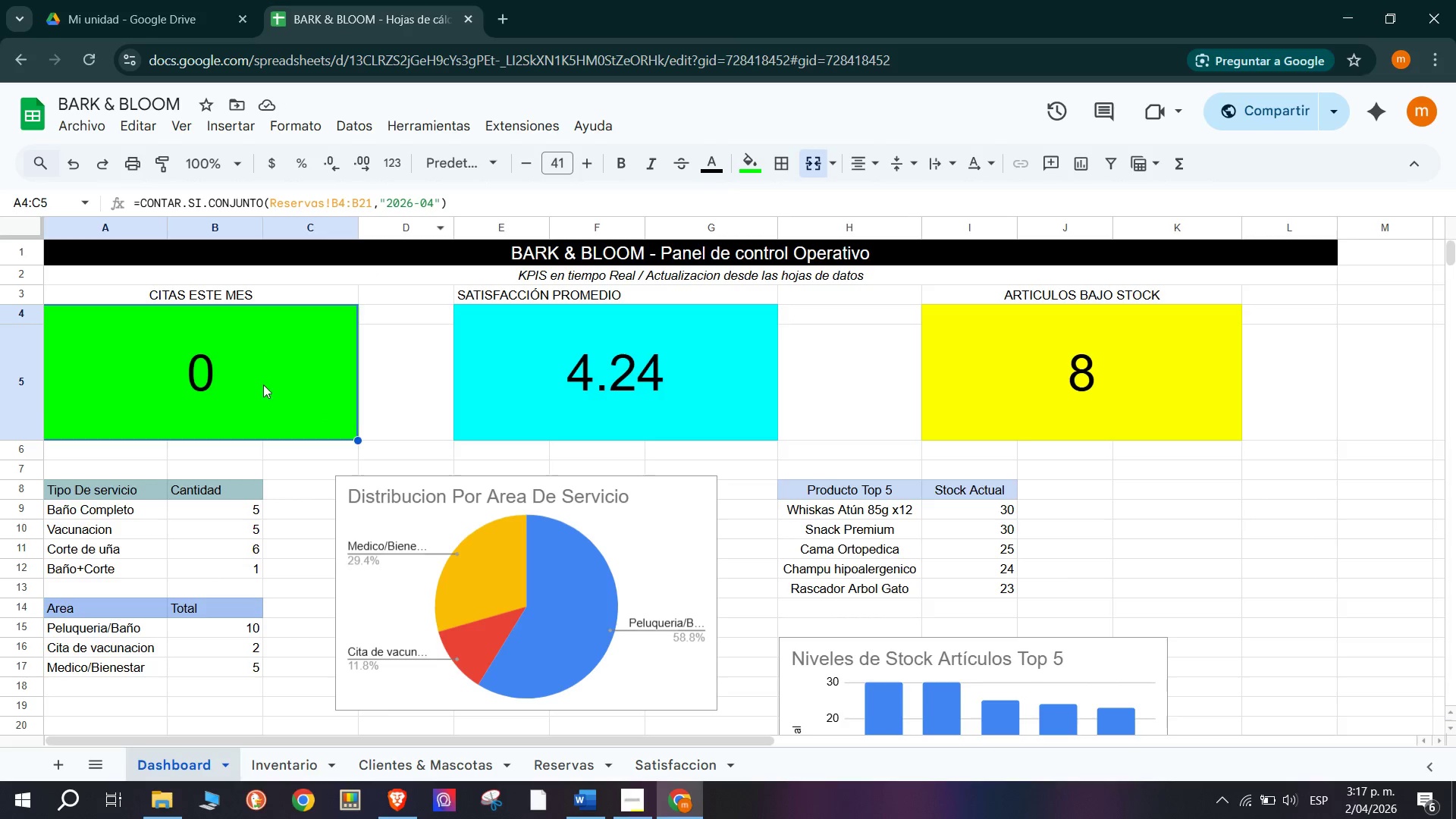 
double_click([399, 196])
 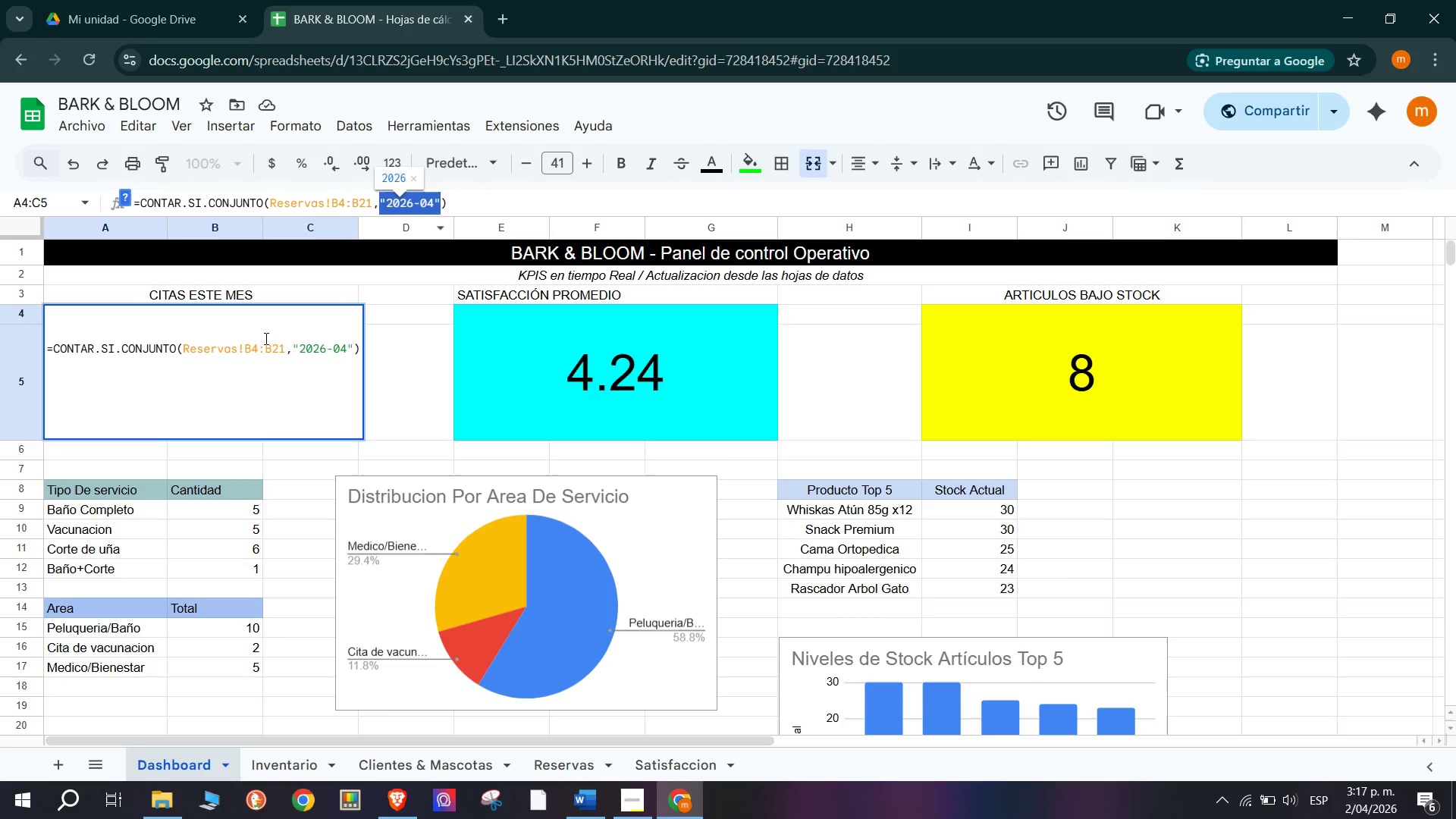 
left_click([236, 378])
 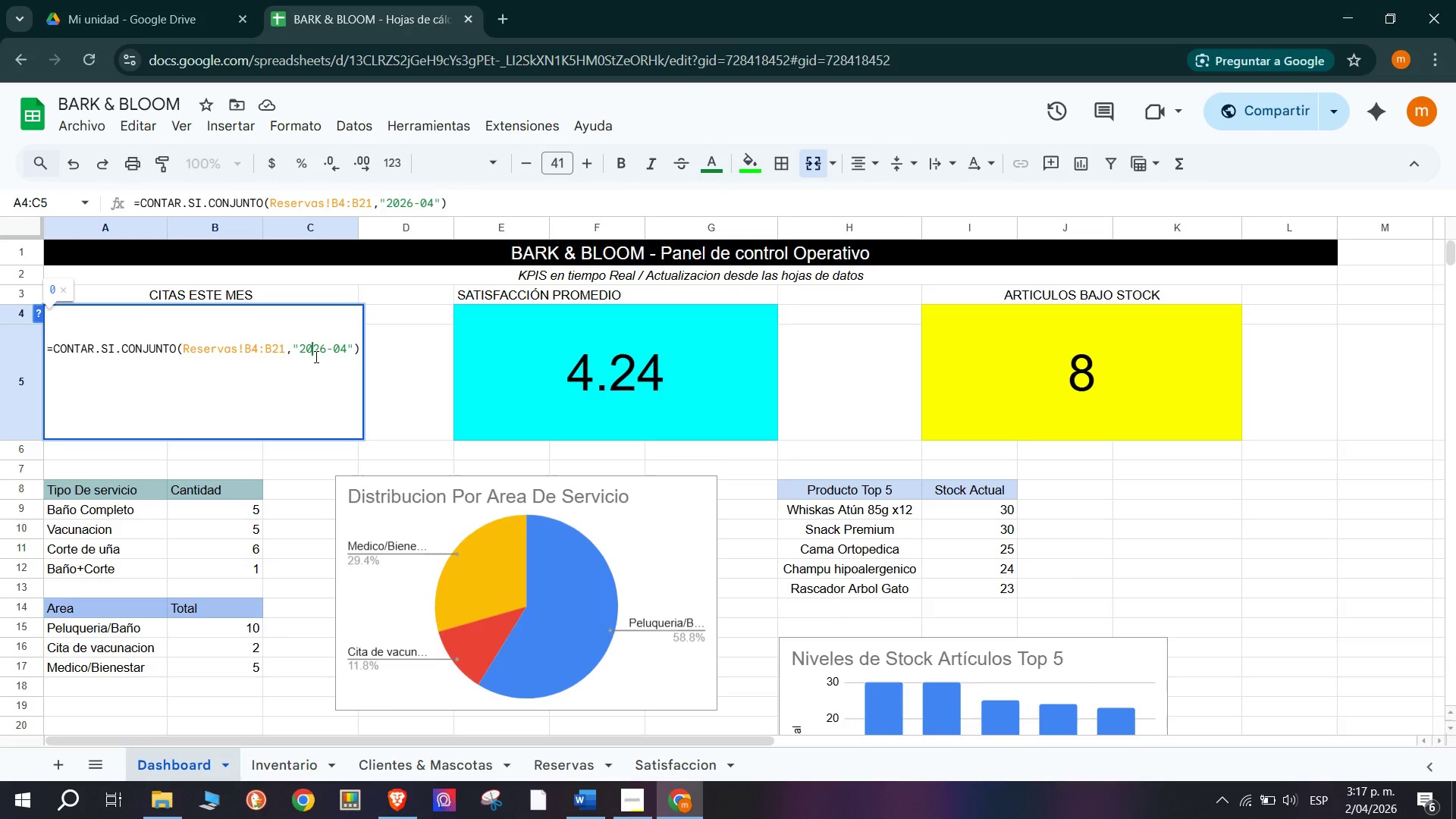 
left_click_drag(start_coordinate=[301, 352], to_coordinate=[349, 351])
 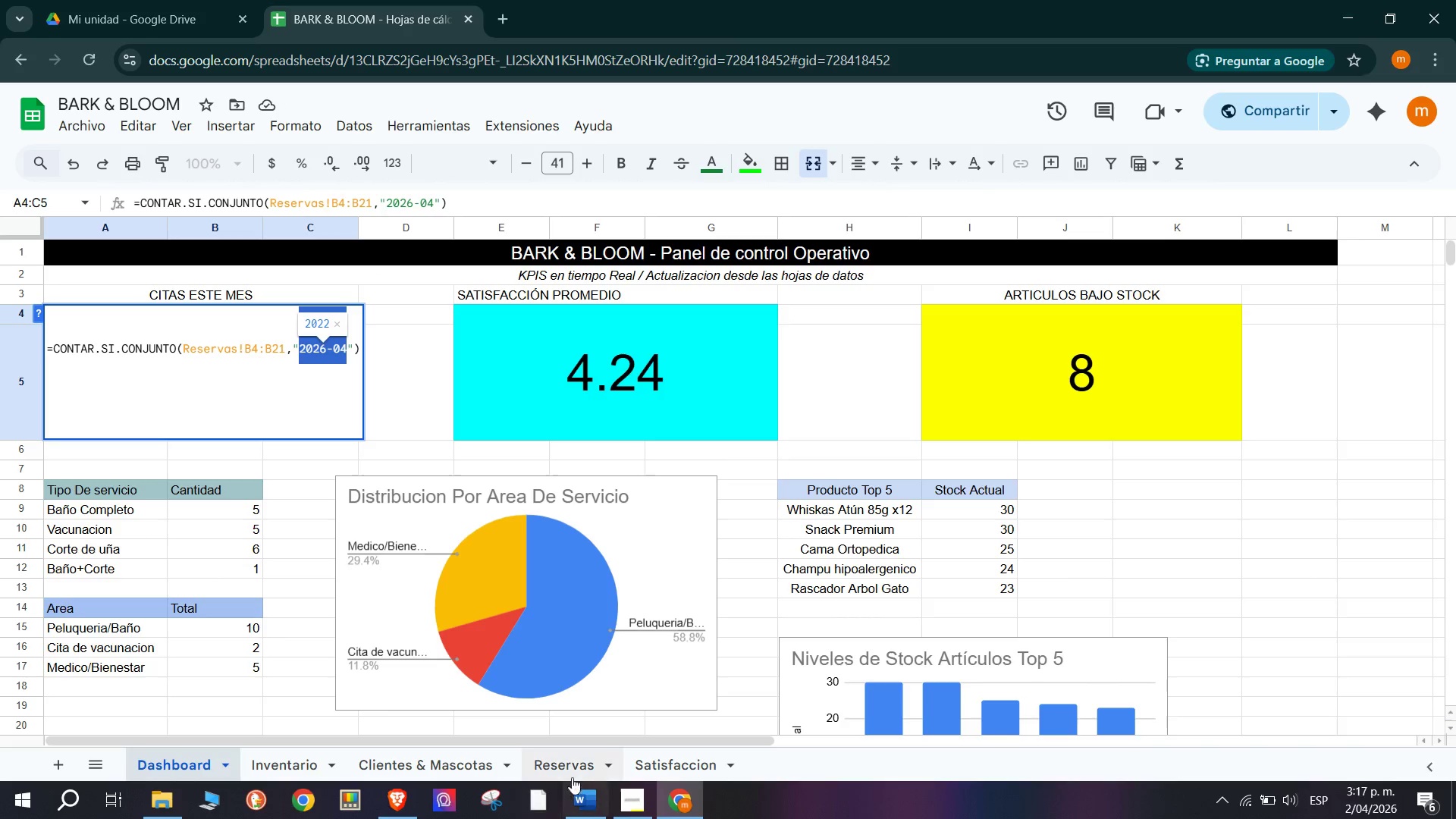 
left_click([574, 767])
 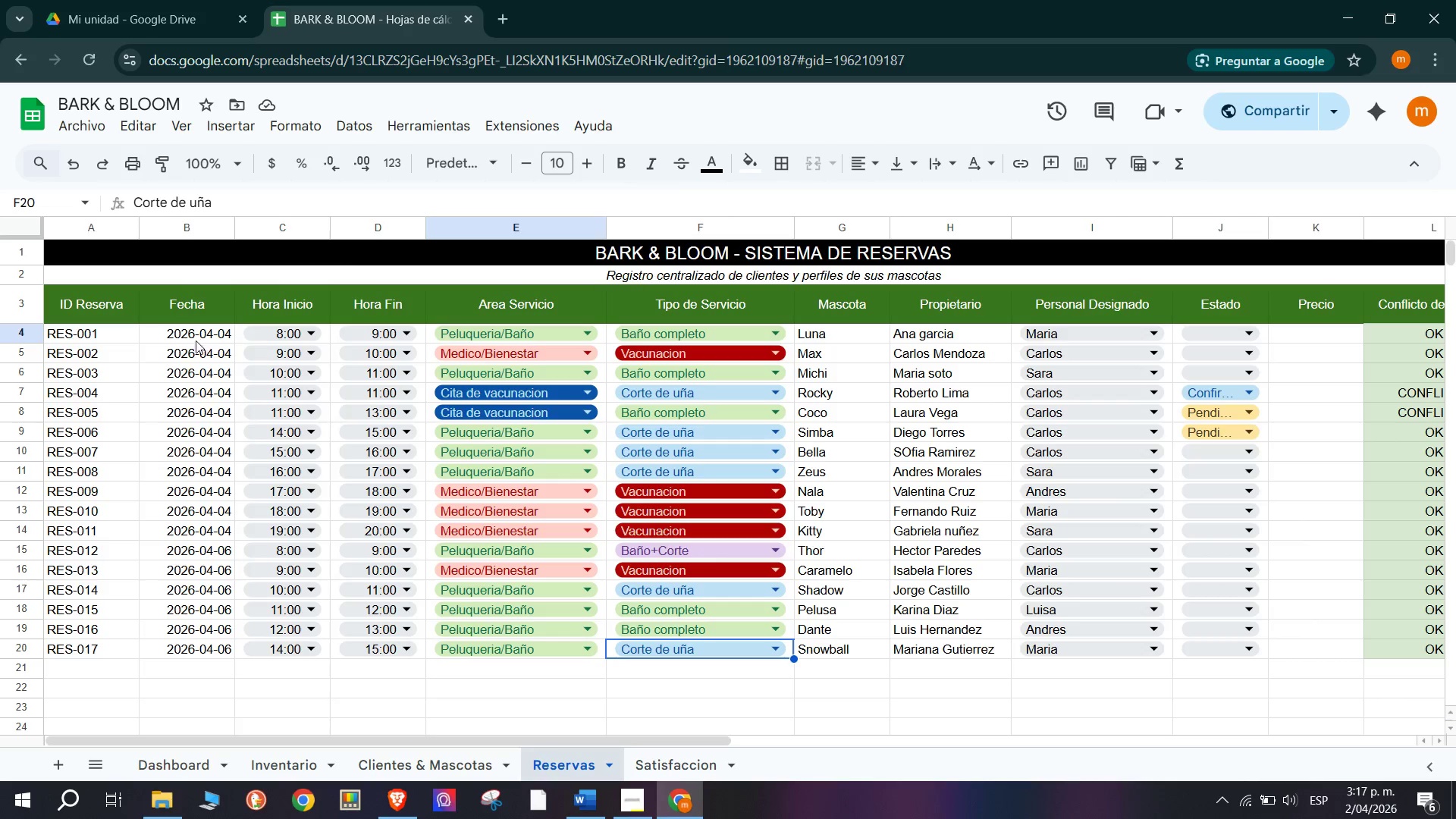 
left_click([284, 752])
 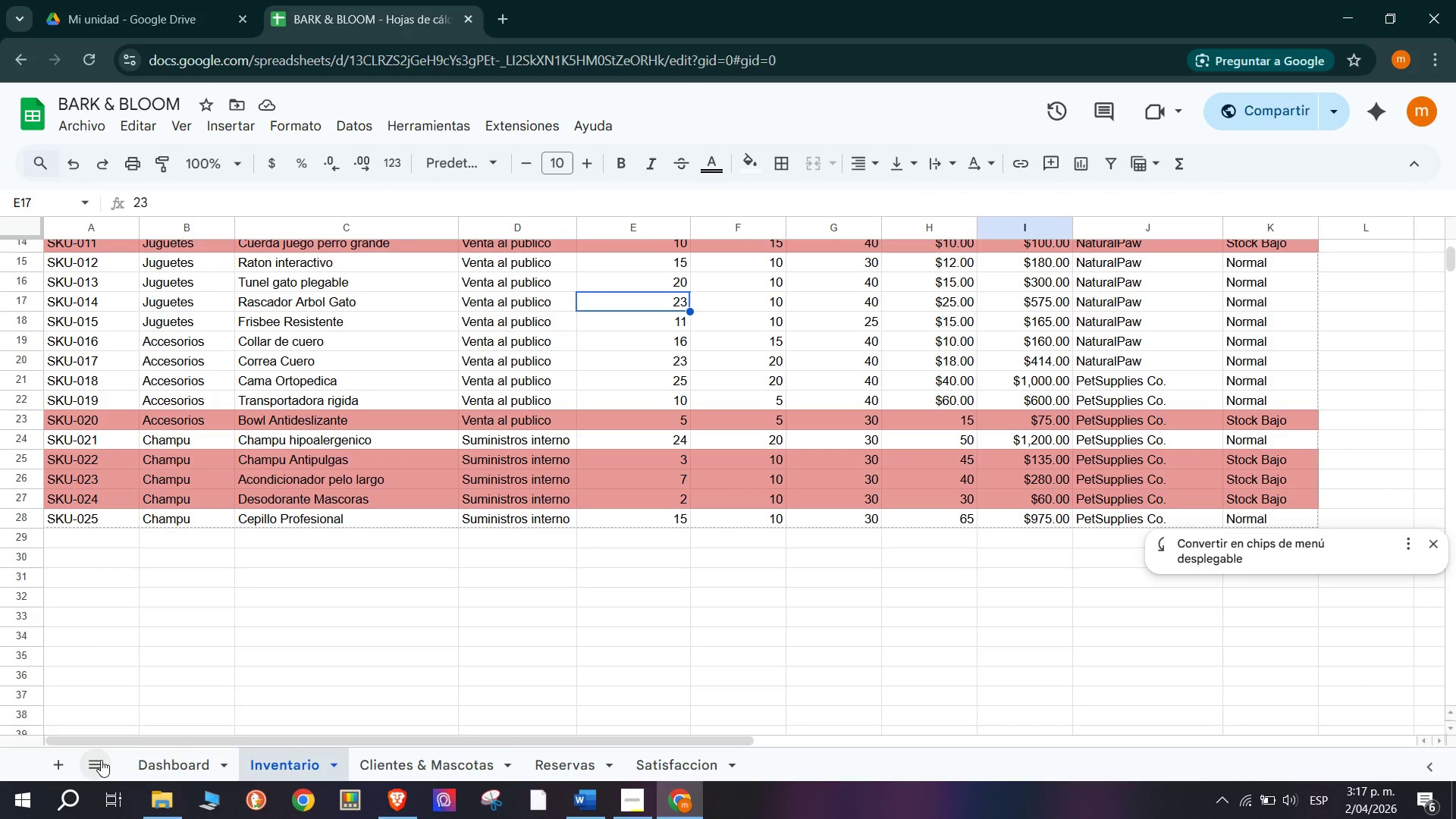 
left_click([156, 772])
 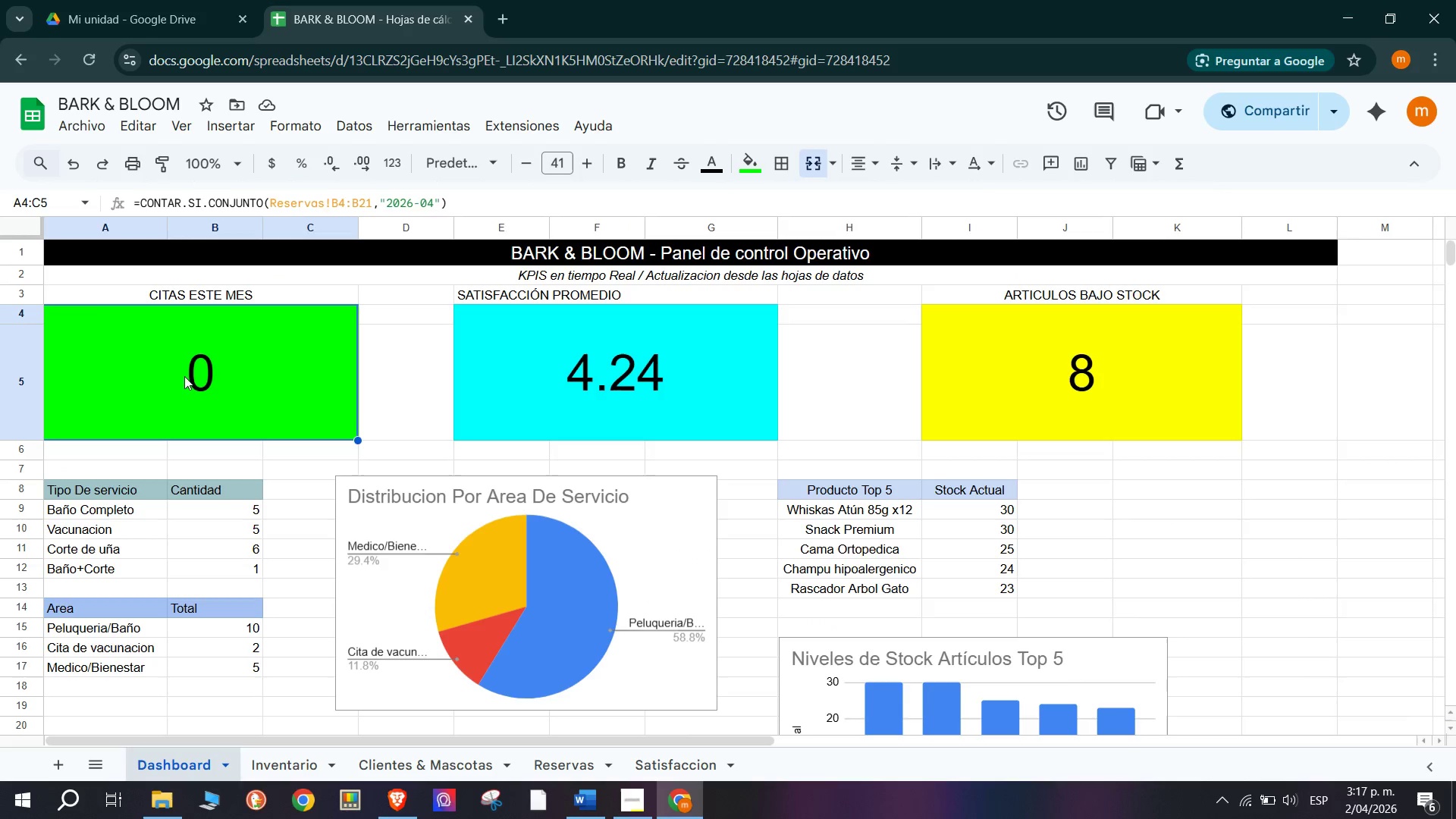 
double_click([187, 375])
 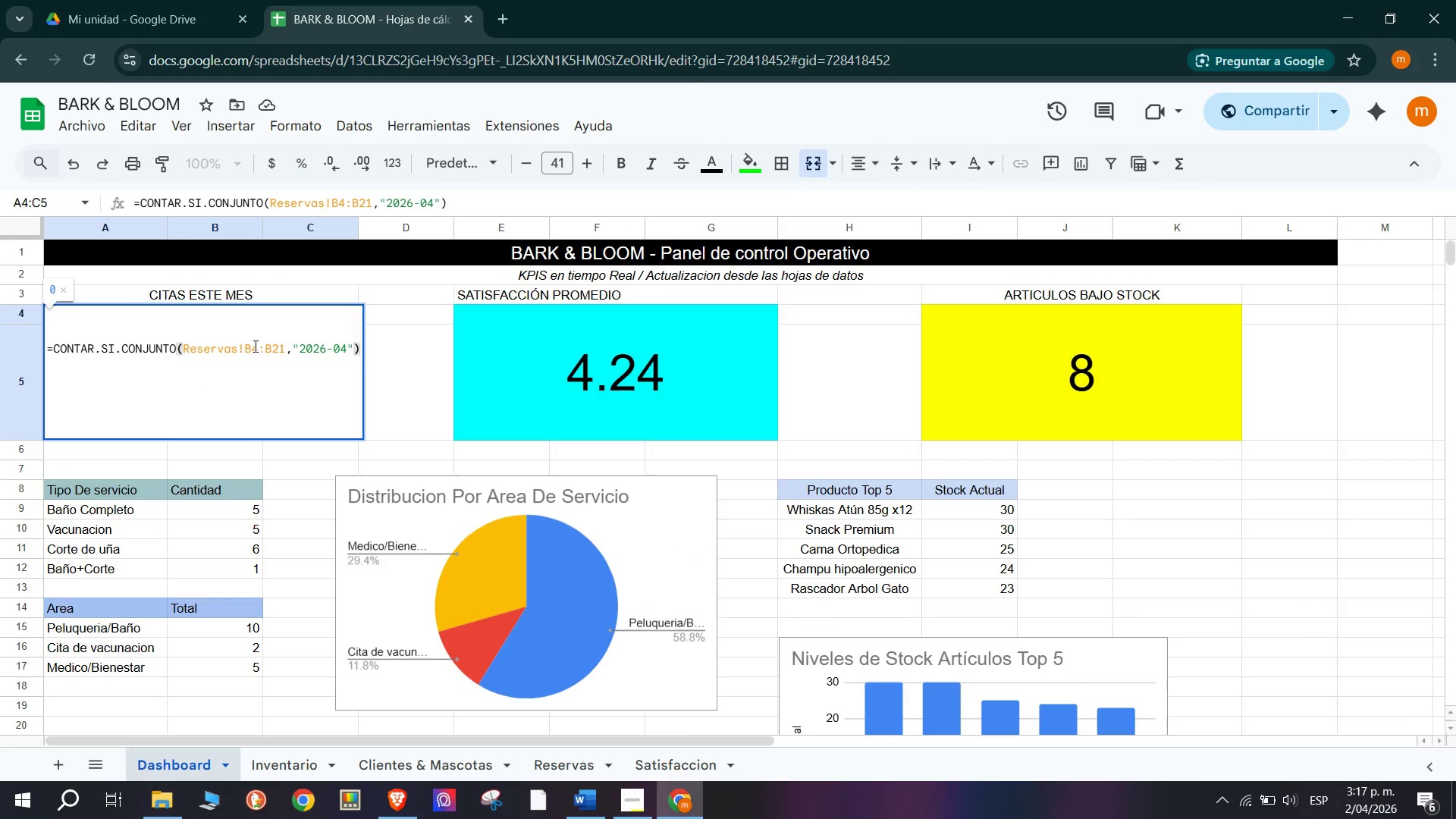 
left_click([277, 346])
 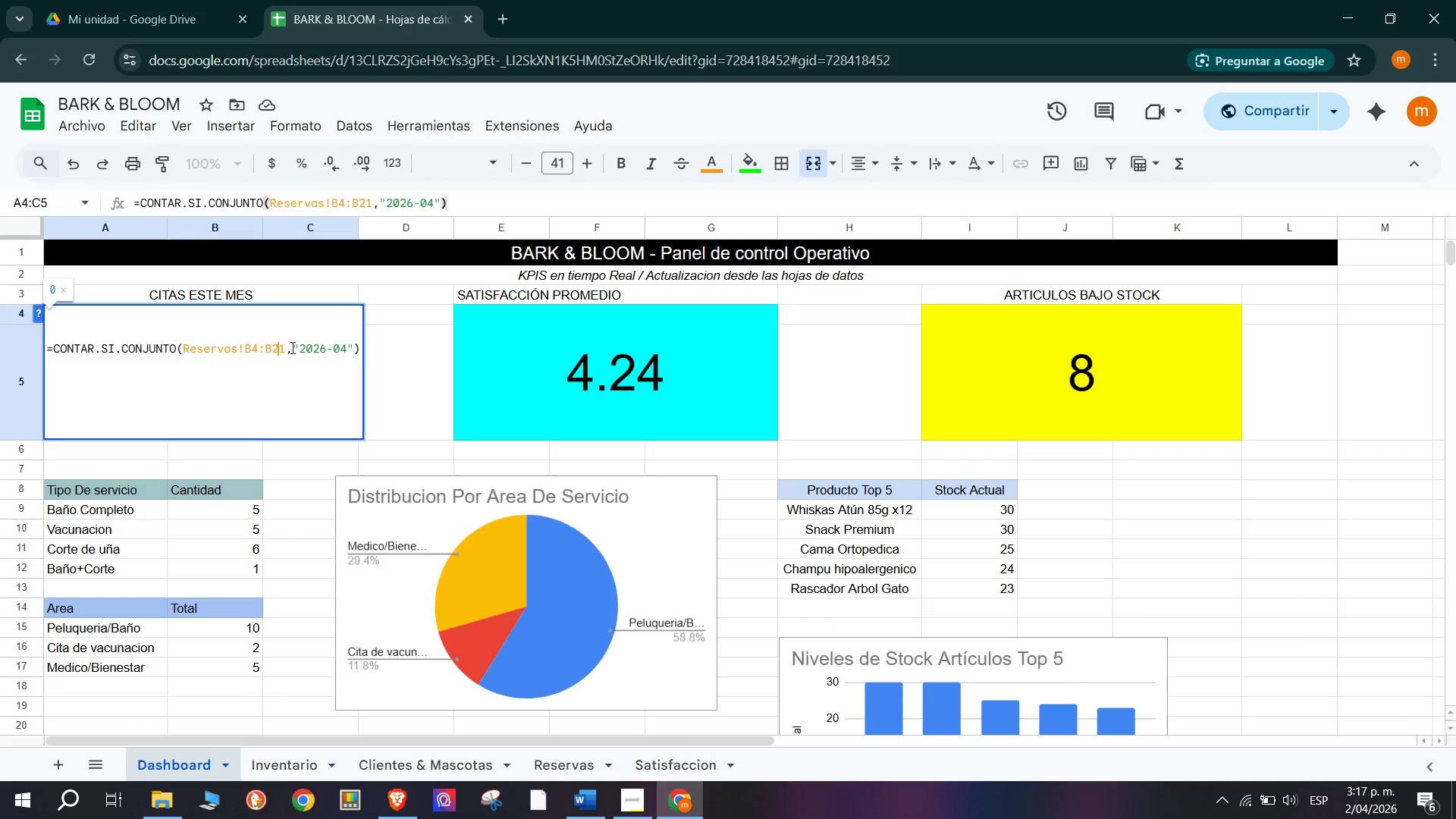 
left_click_drag(start_coordinate=[292, 347], to_coordinate=[362, 355])
 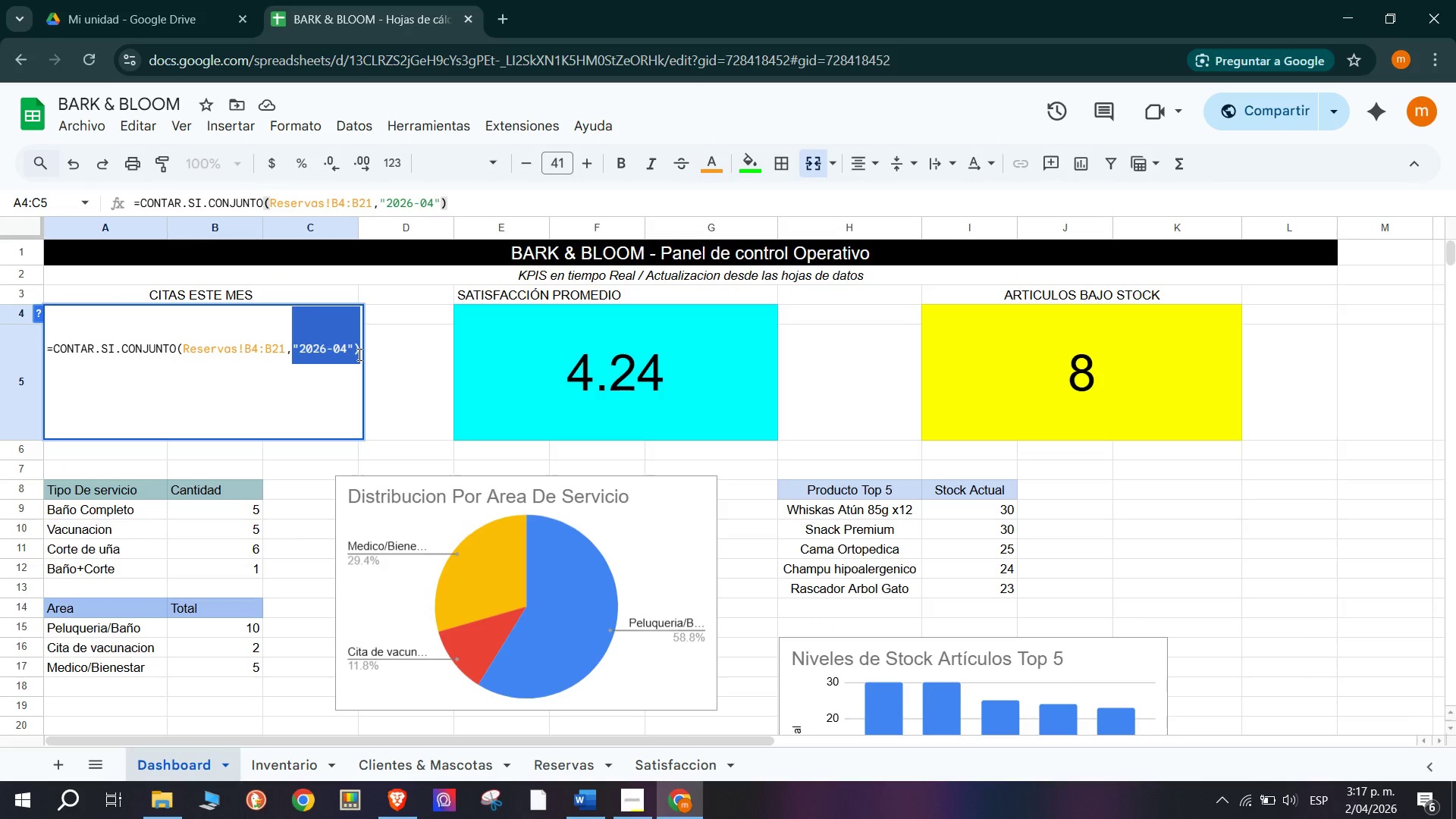 
key(Backspace)
 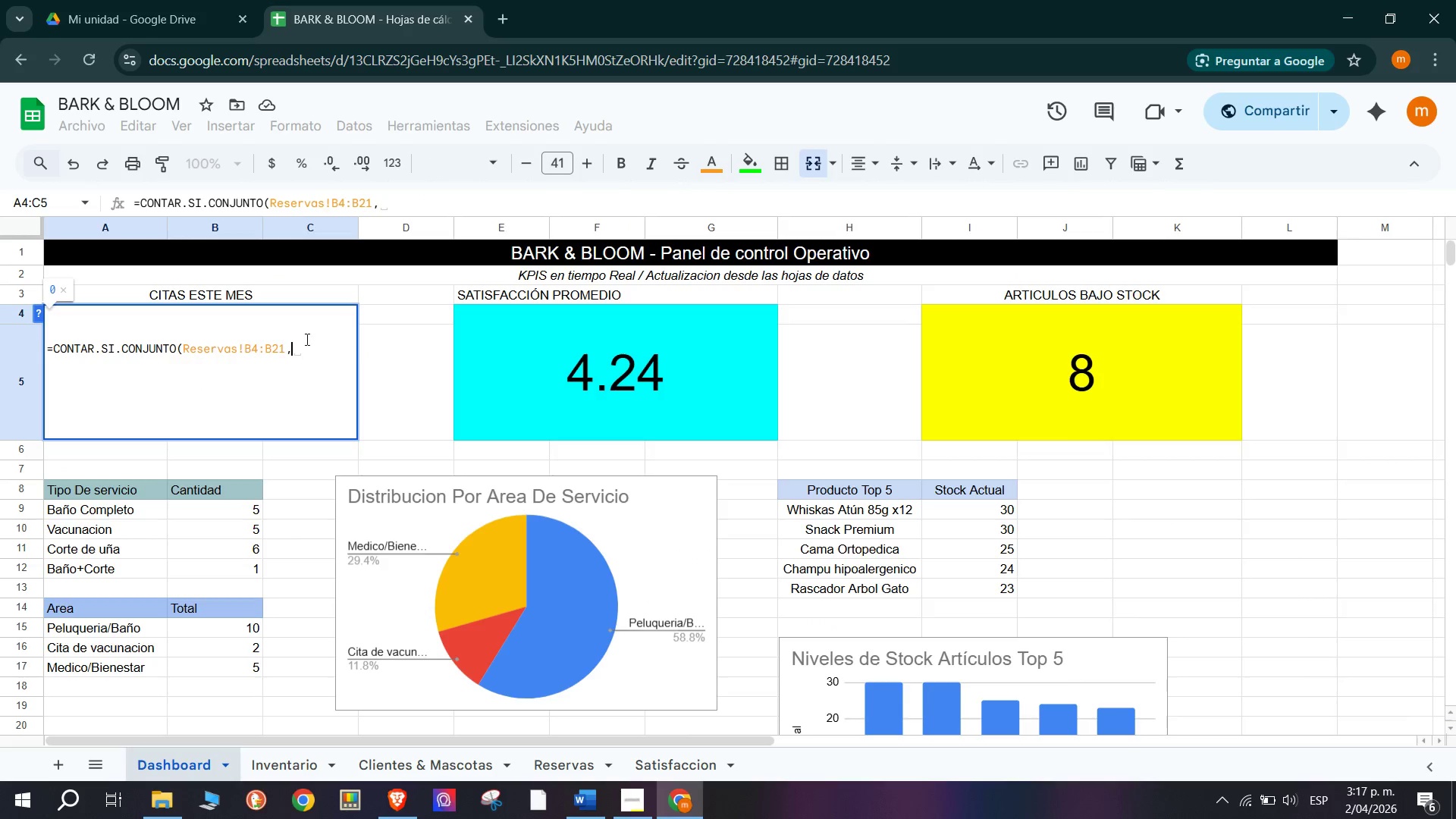 
key(Backspace)
 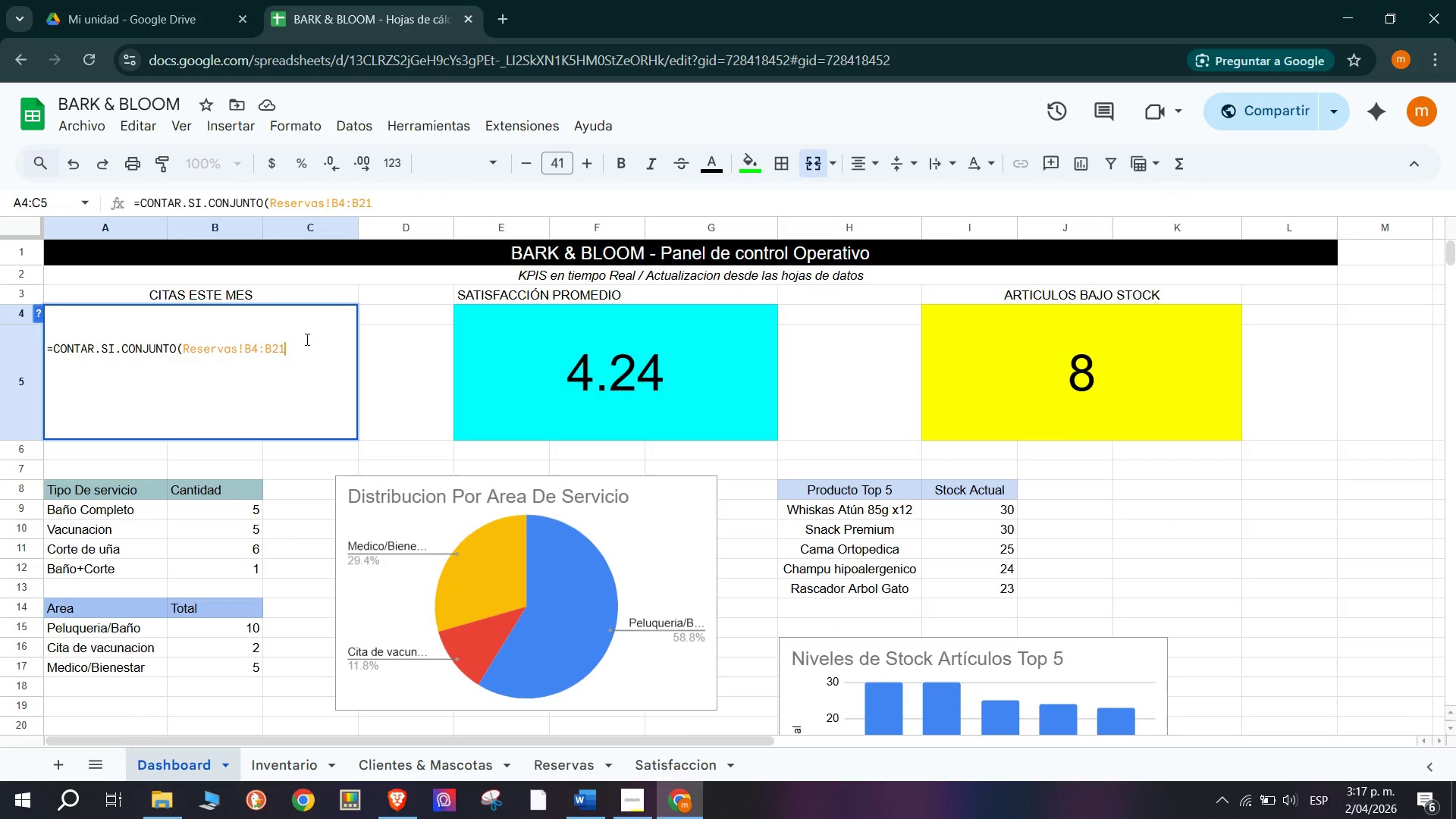 
hold_key(key=Backspace, duration=0.78)
 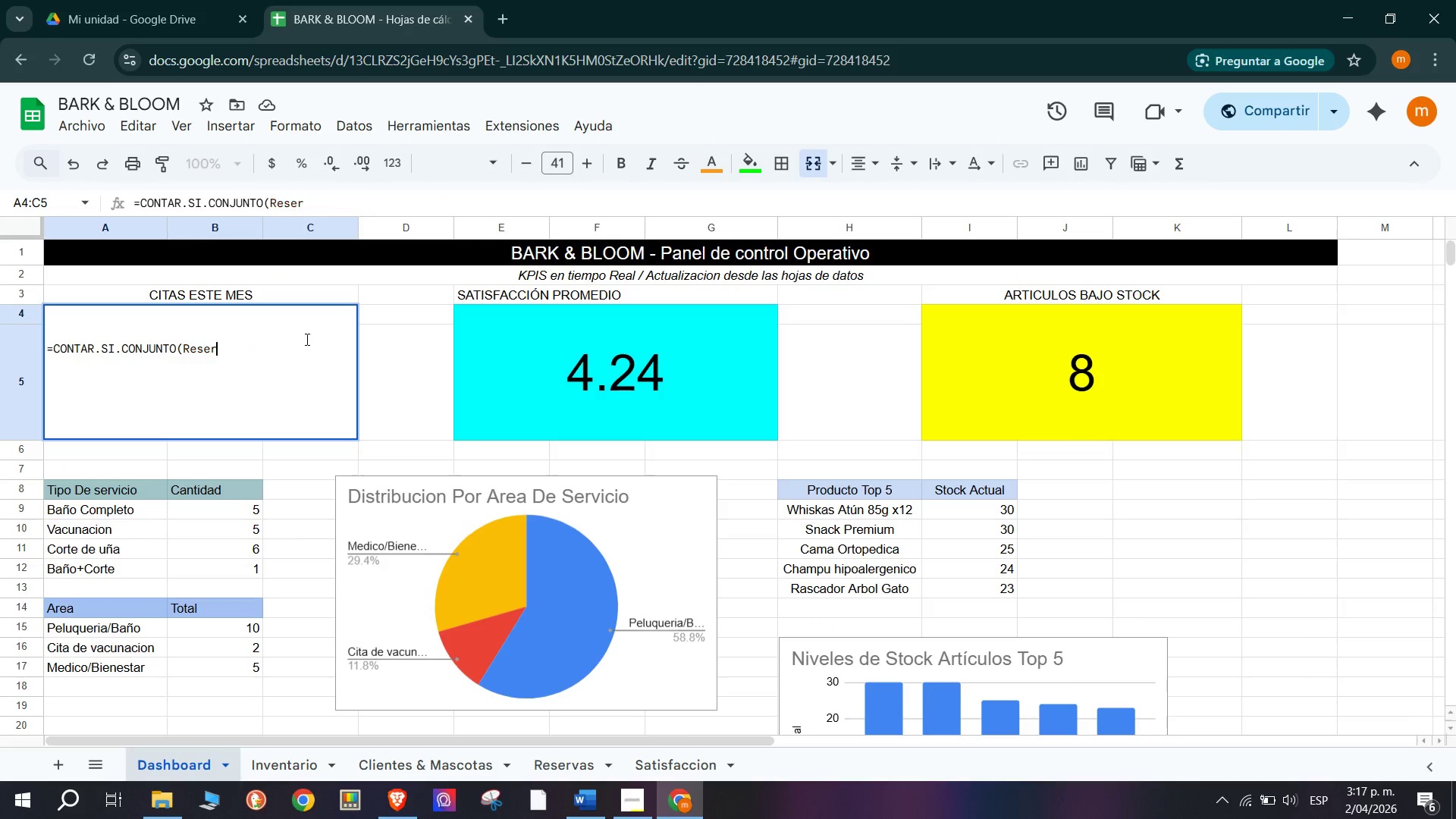 
key(Backspace)
 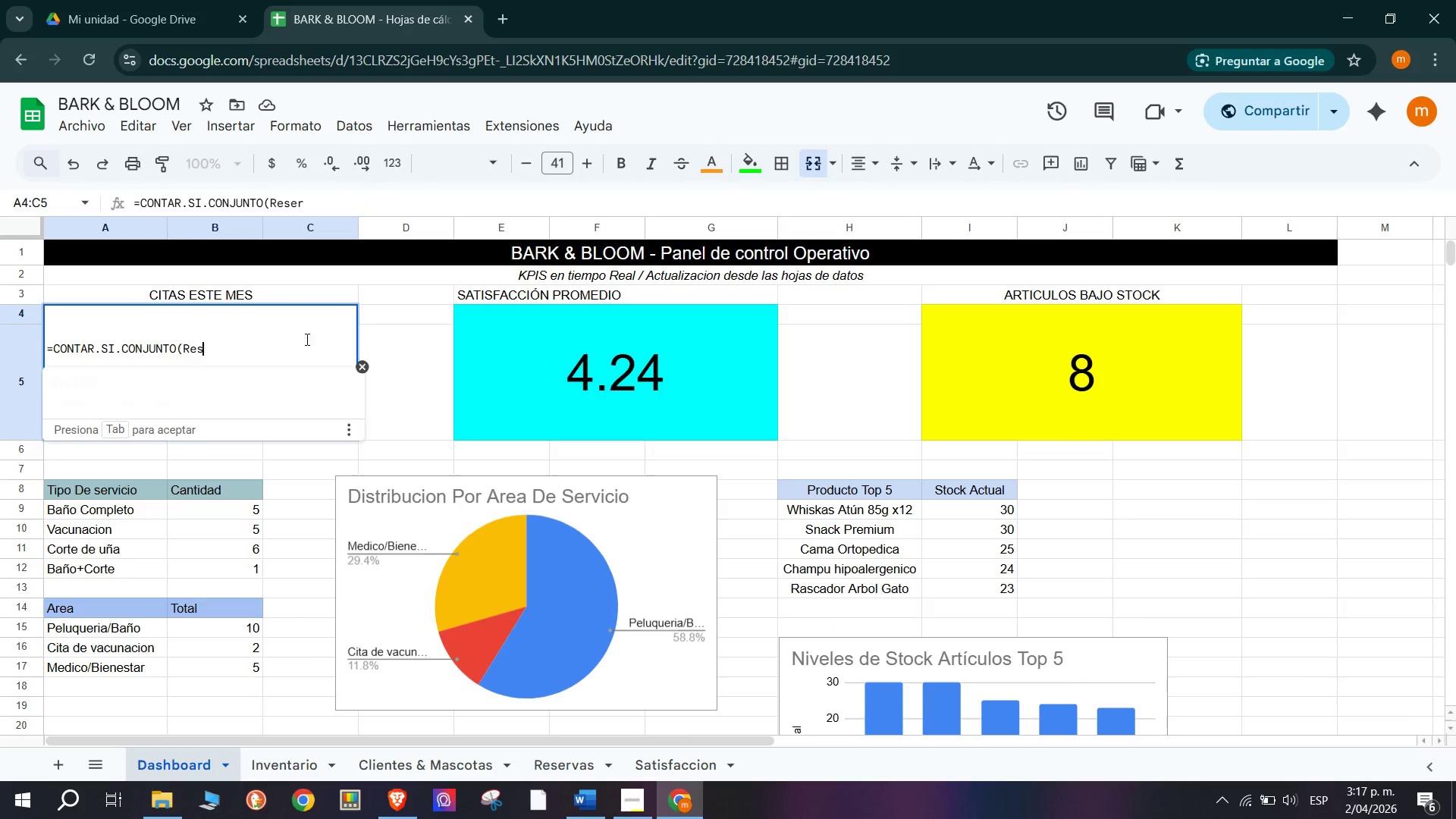 
key(Backspace)
 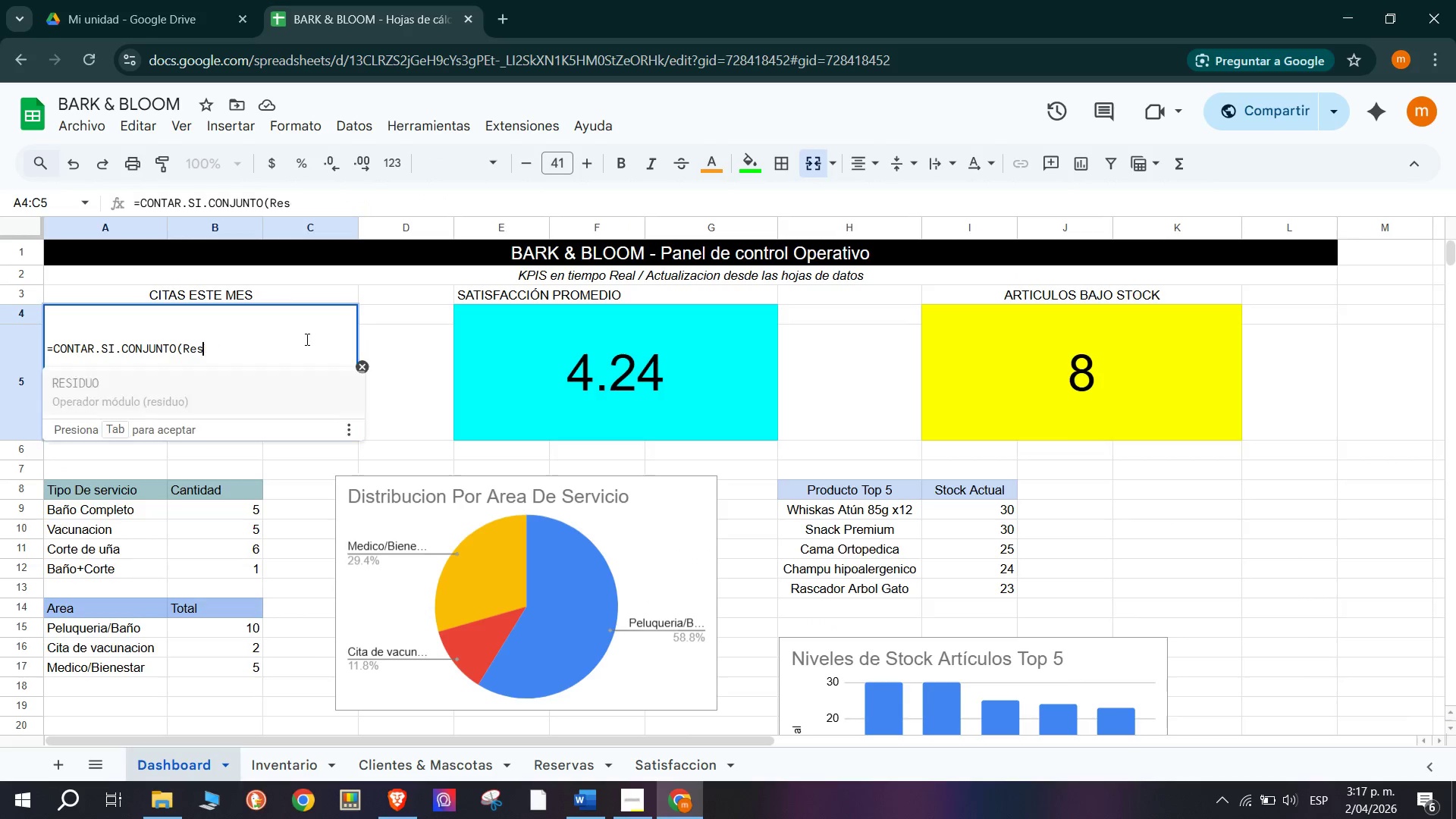 
key(Backspace)
 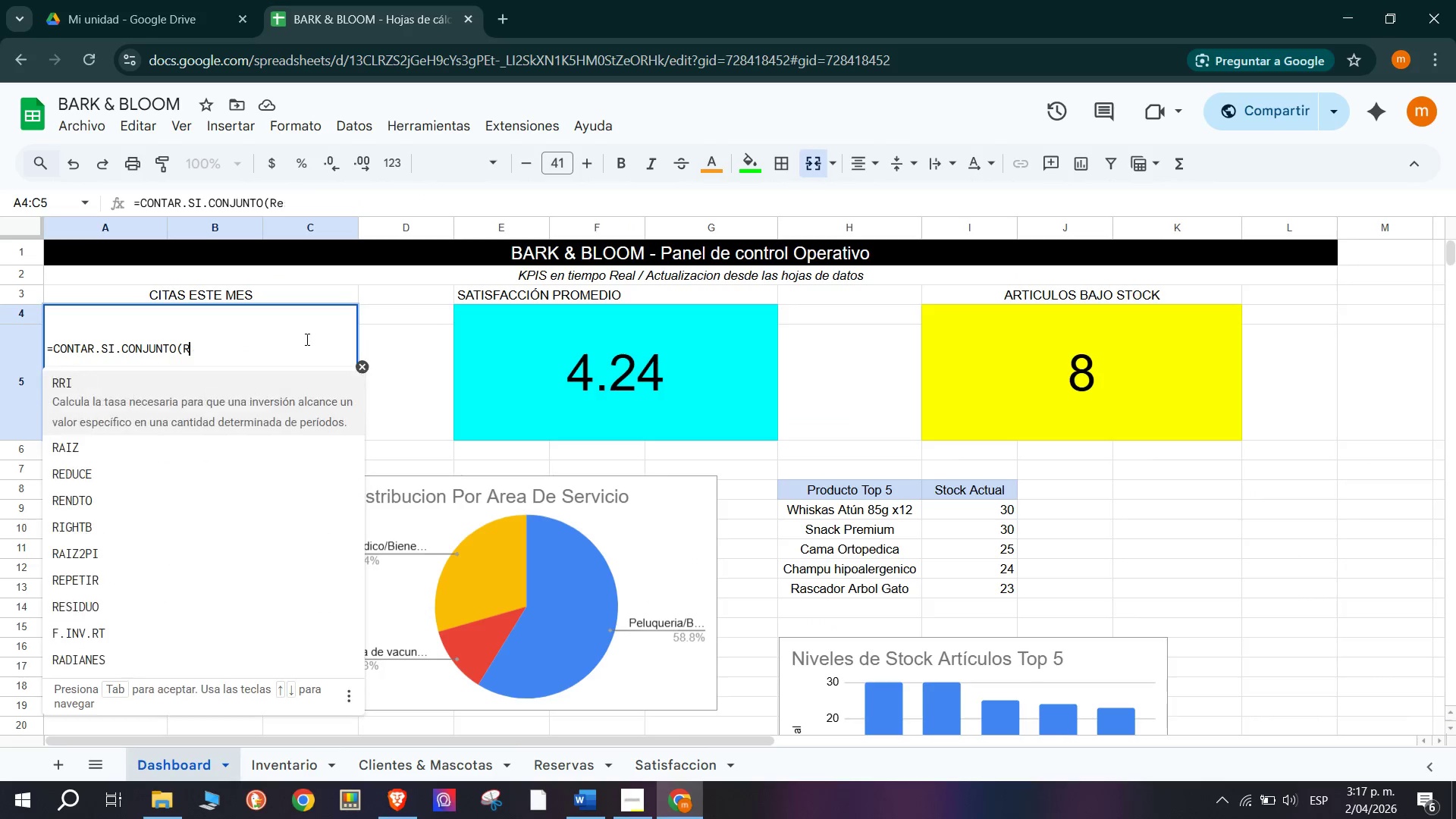 
key(Backspace)
 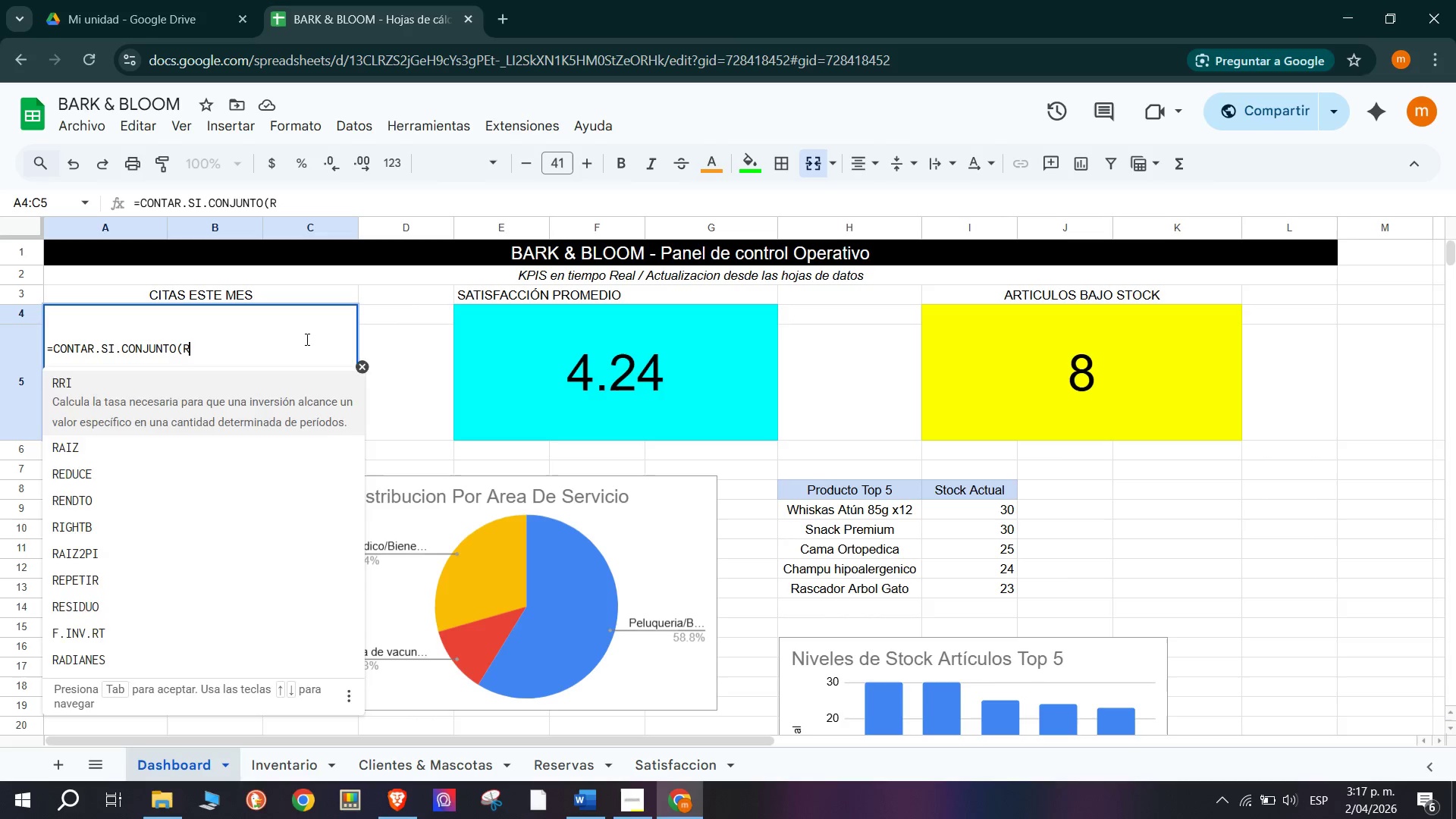 
key(Backspace)
 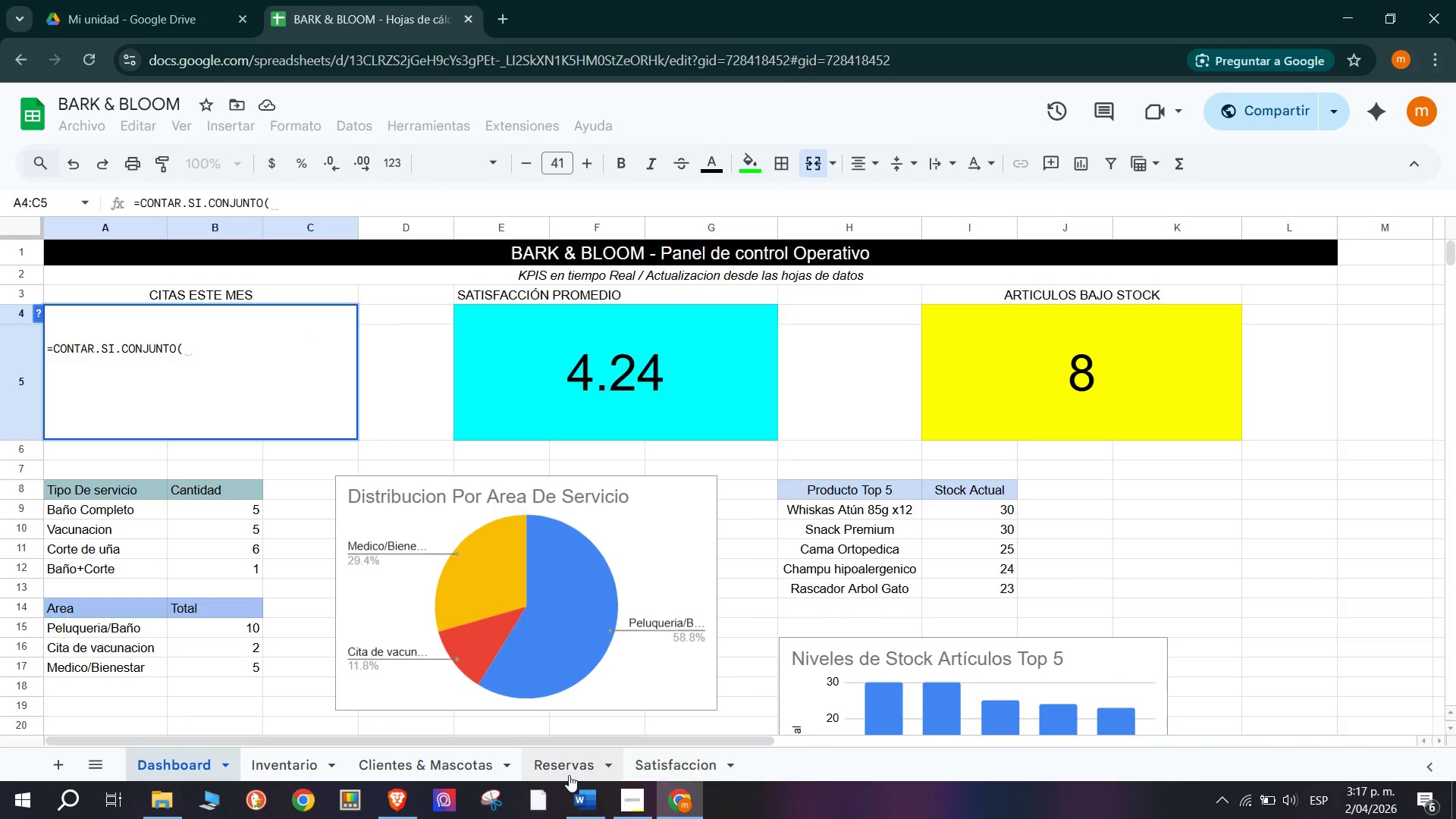 
left_click([585, 756])
 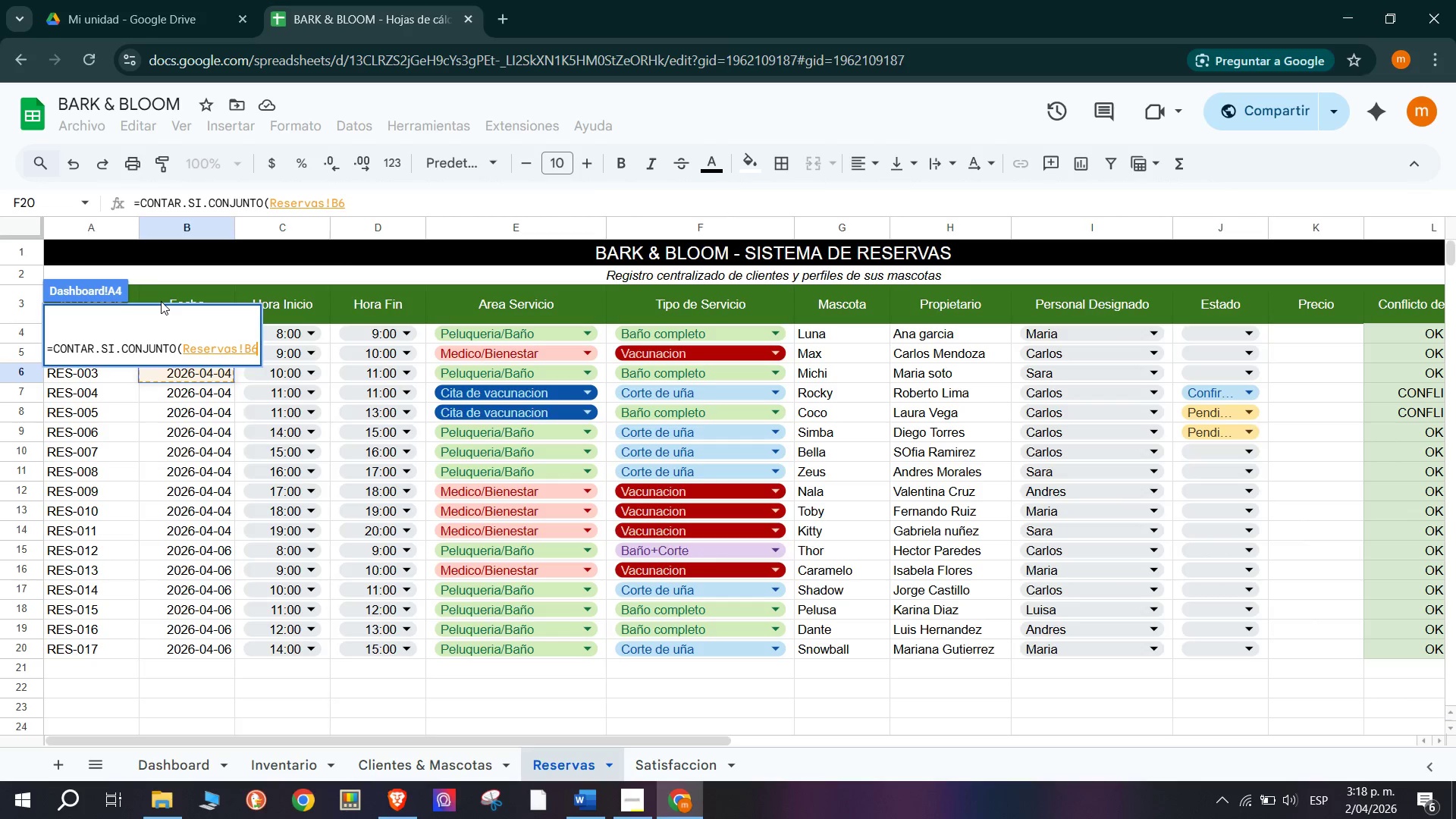 
wait(20.59)
 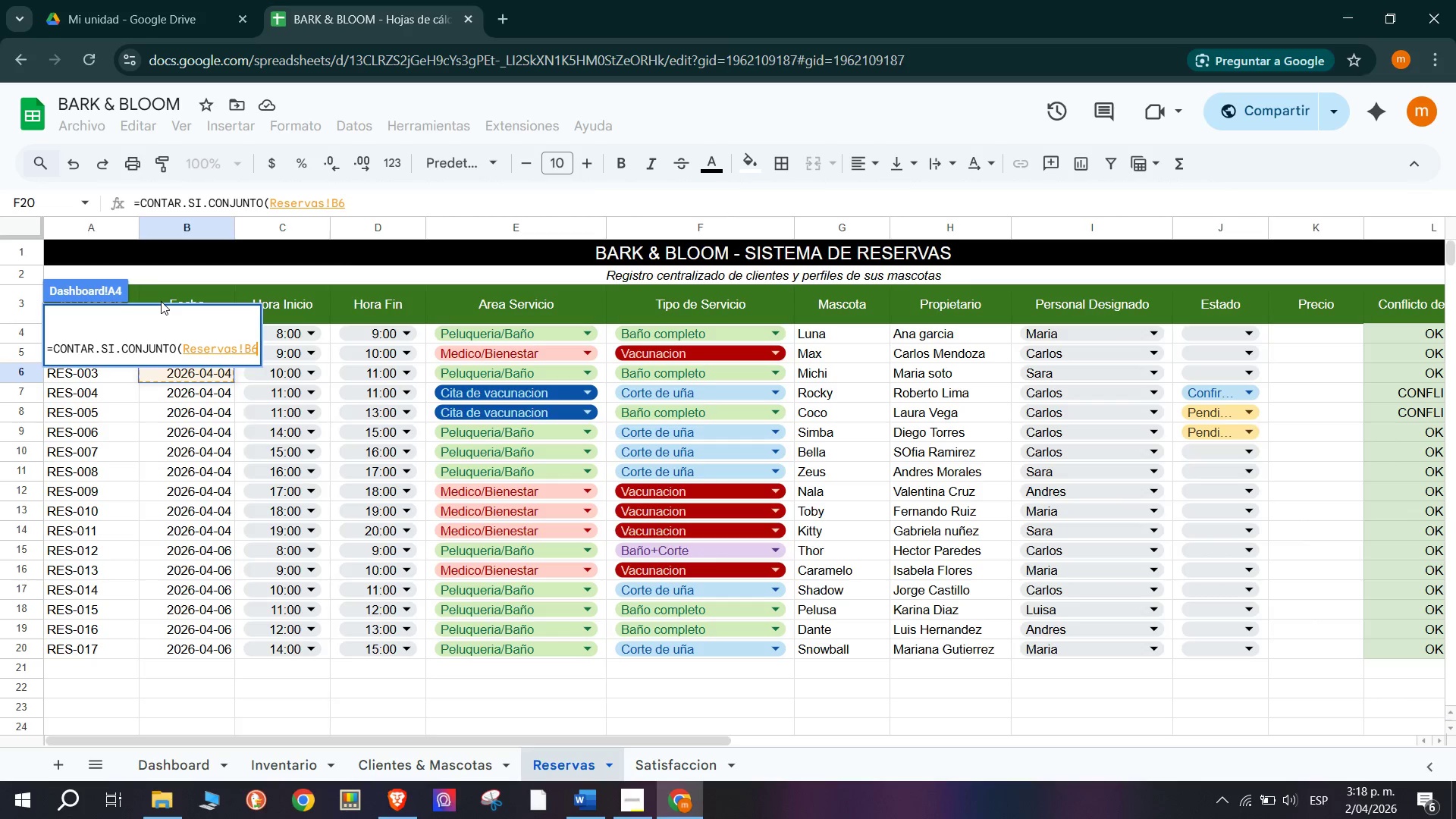 
key(Backspace)
 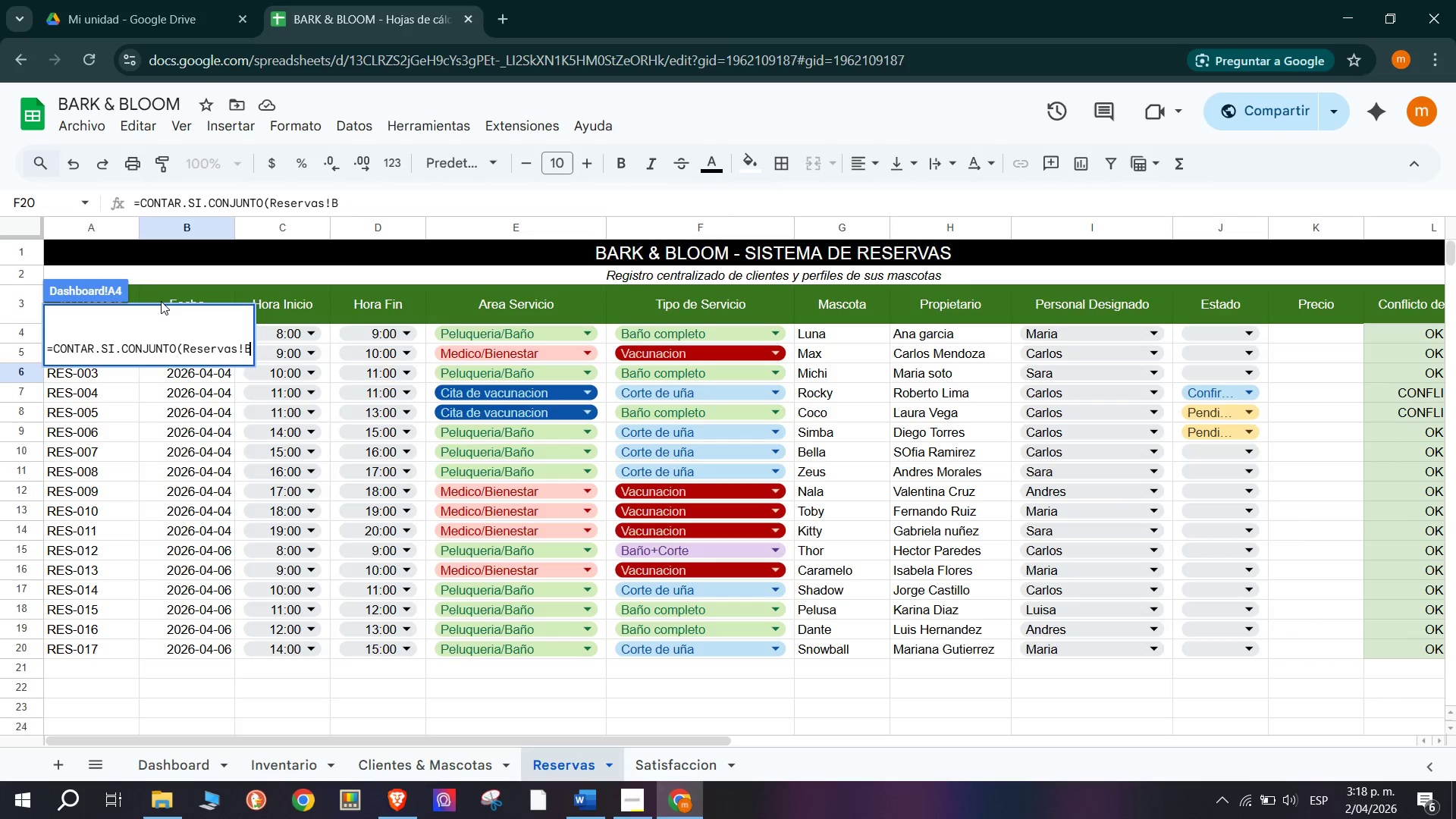 
key(4)
 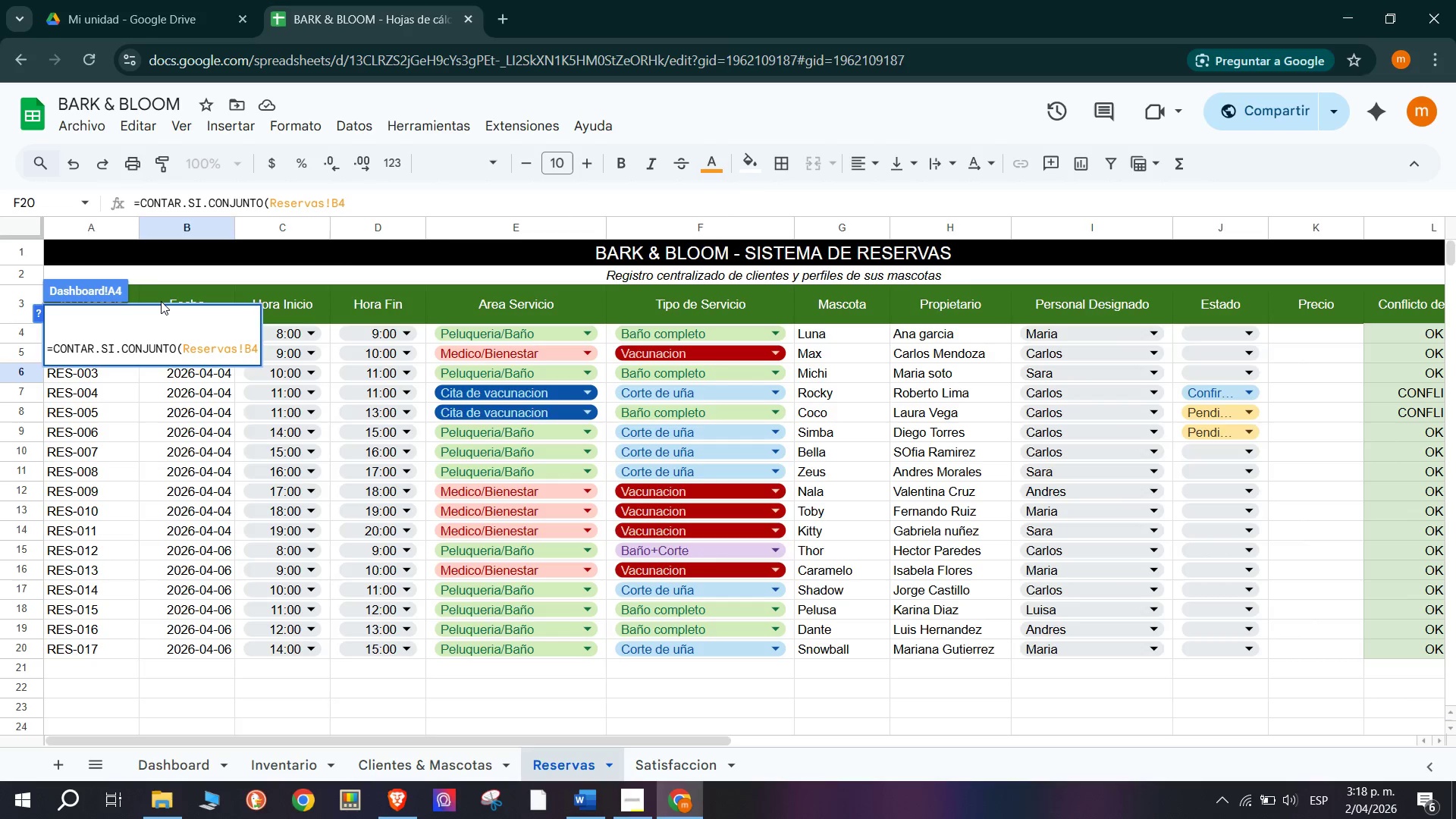 
key(Shift+Period)
 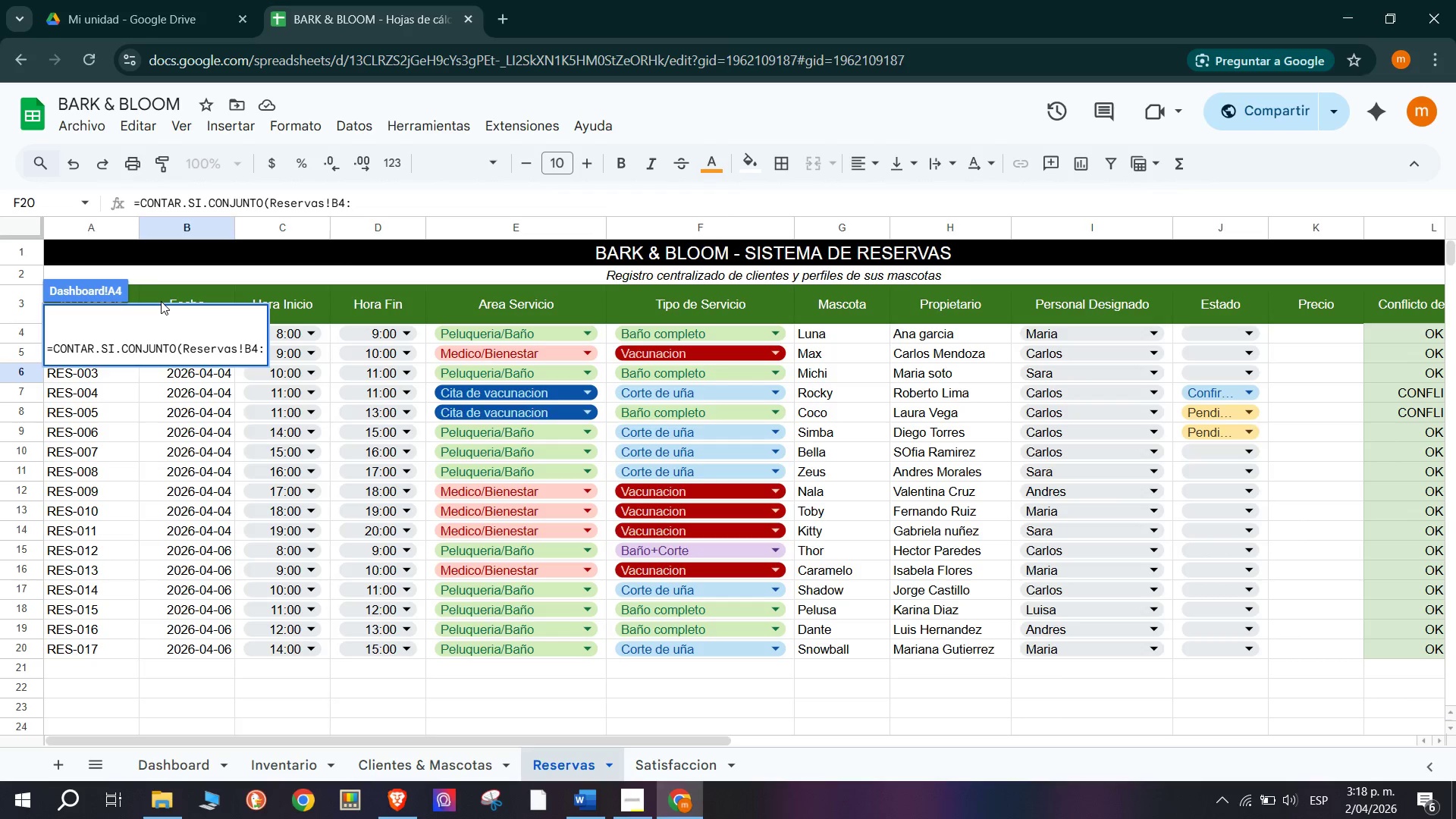 
wait(5.88)
 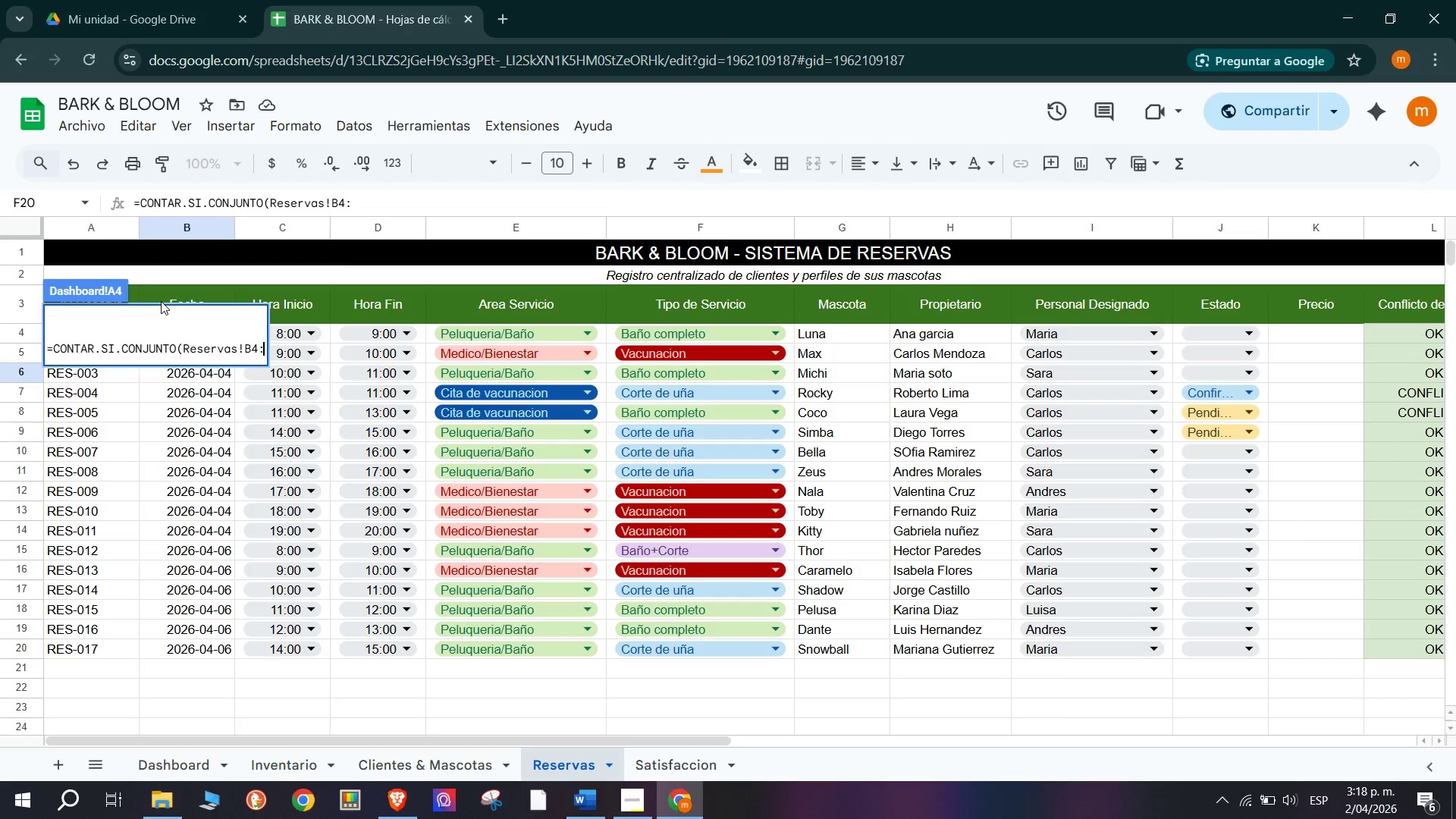 
type(B20()
 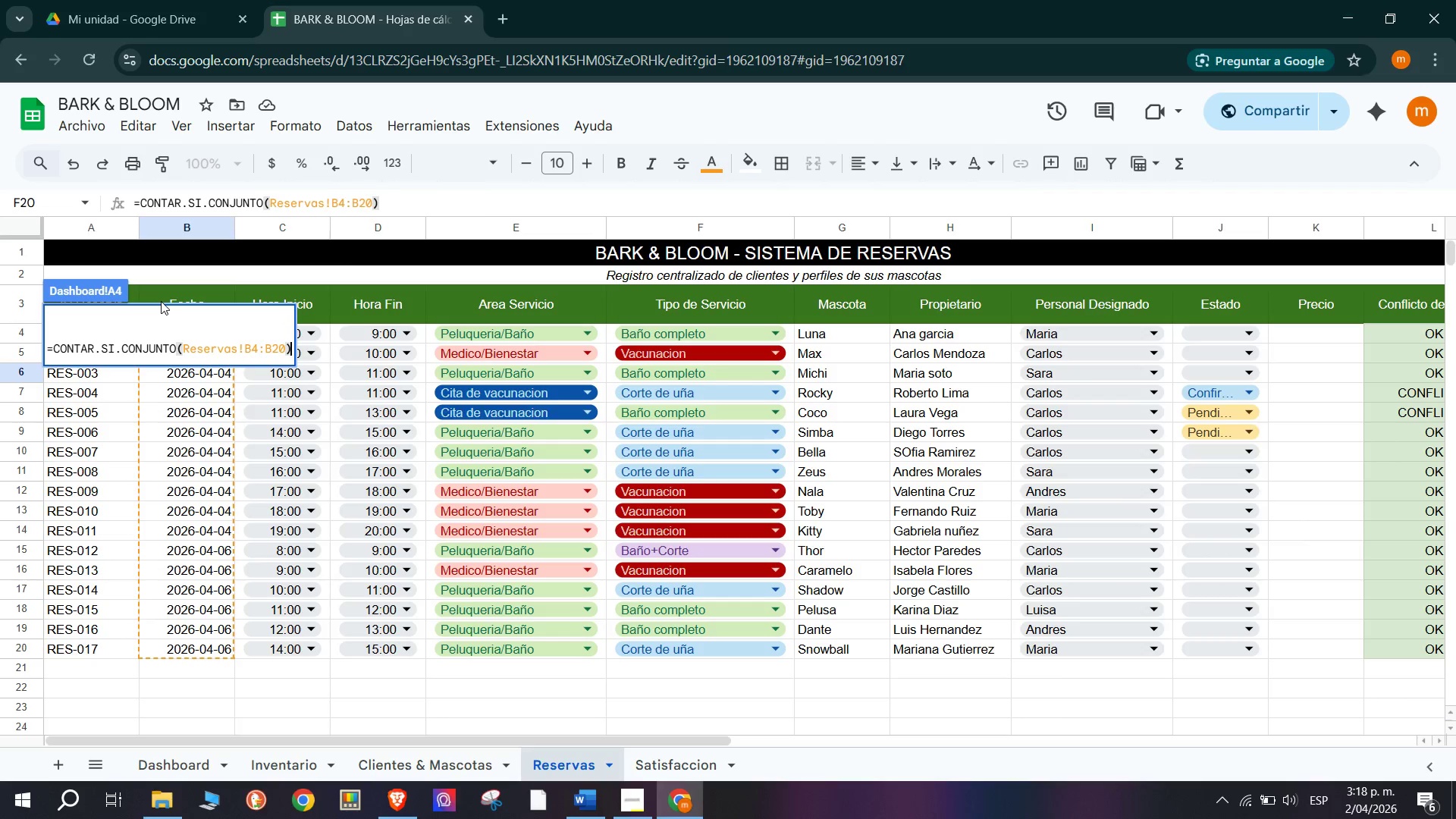 
key(Enter)
 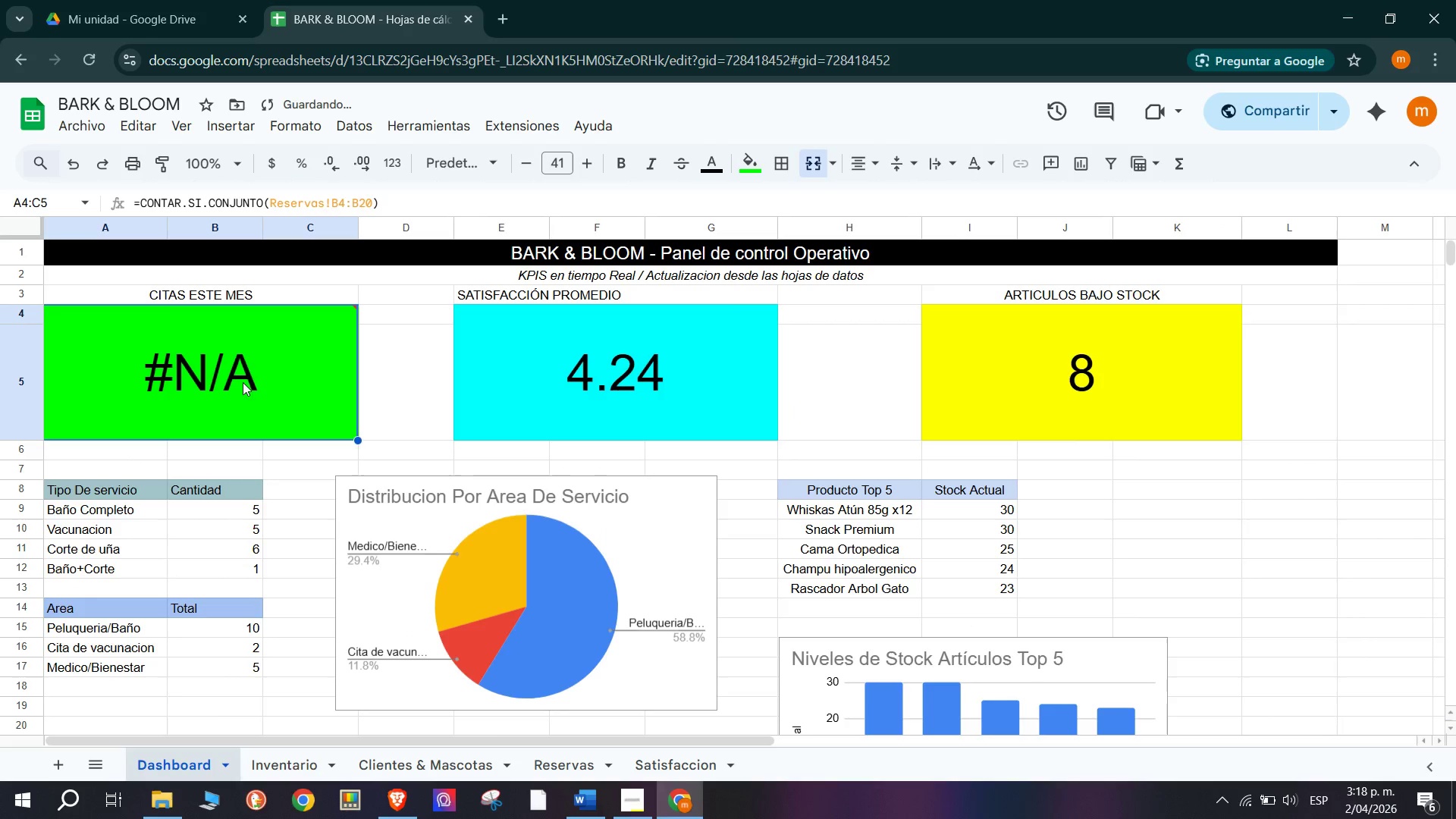 
double_click([247, 375])
 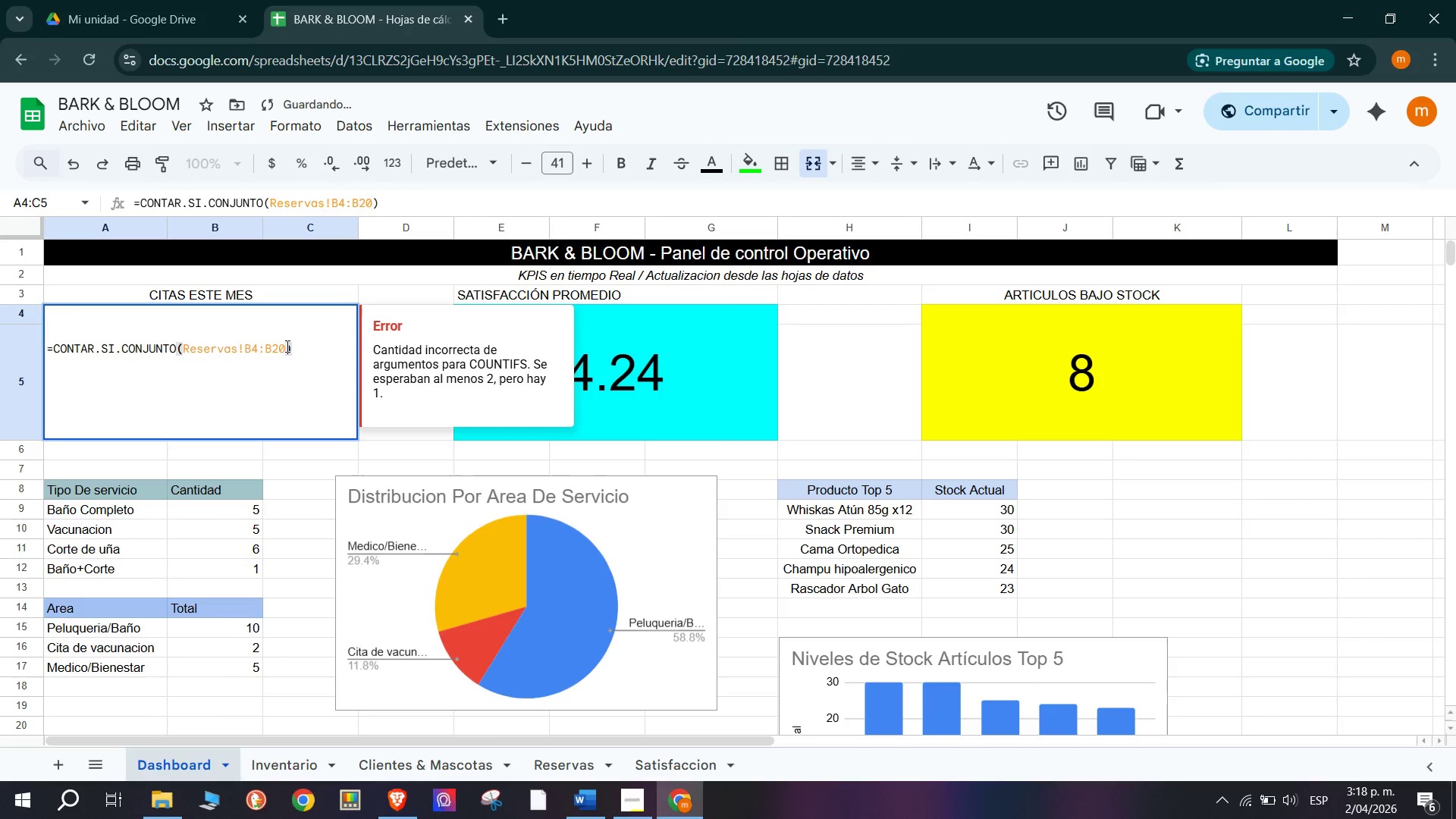 
left_click([286, 351])
 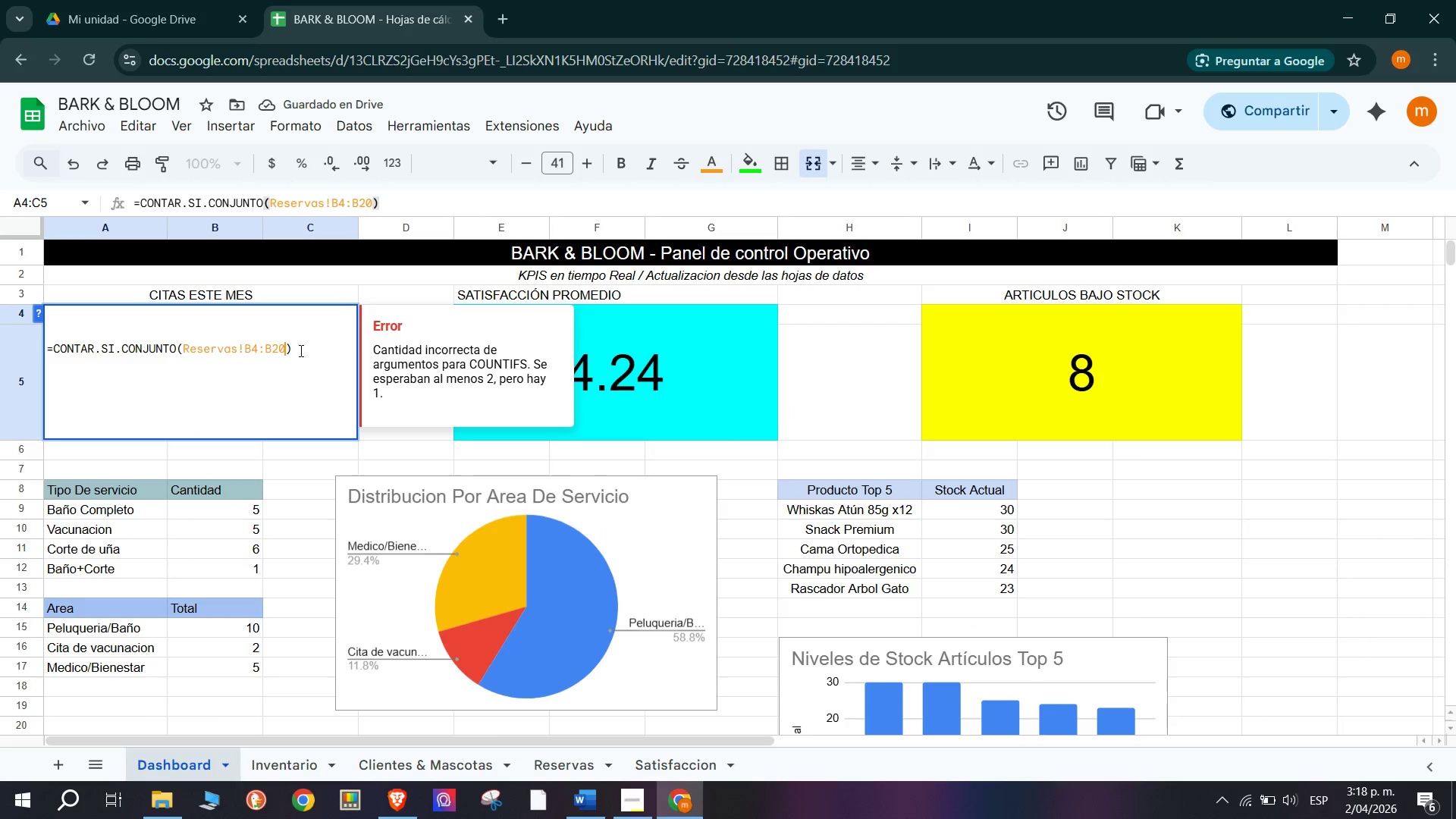 
left_click_drag(start_coordinate=[300, 350], to_coordinate=[286, 356])
 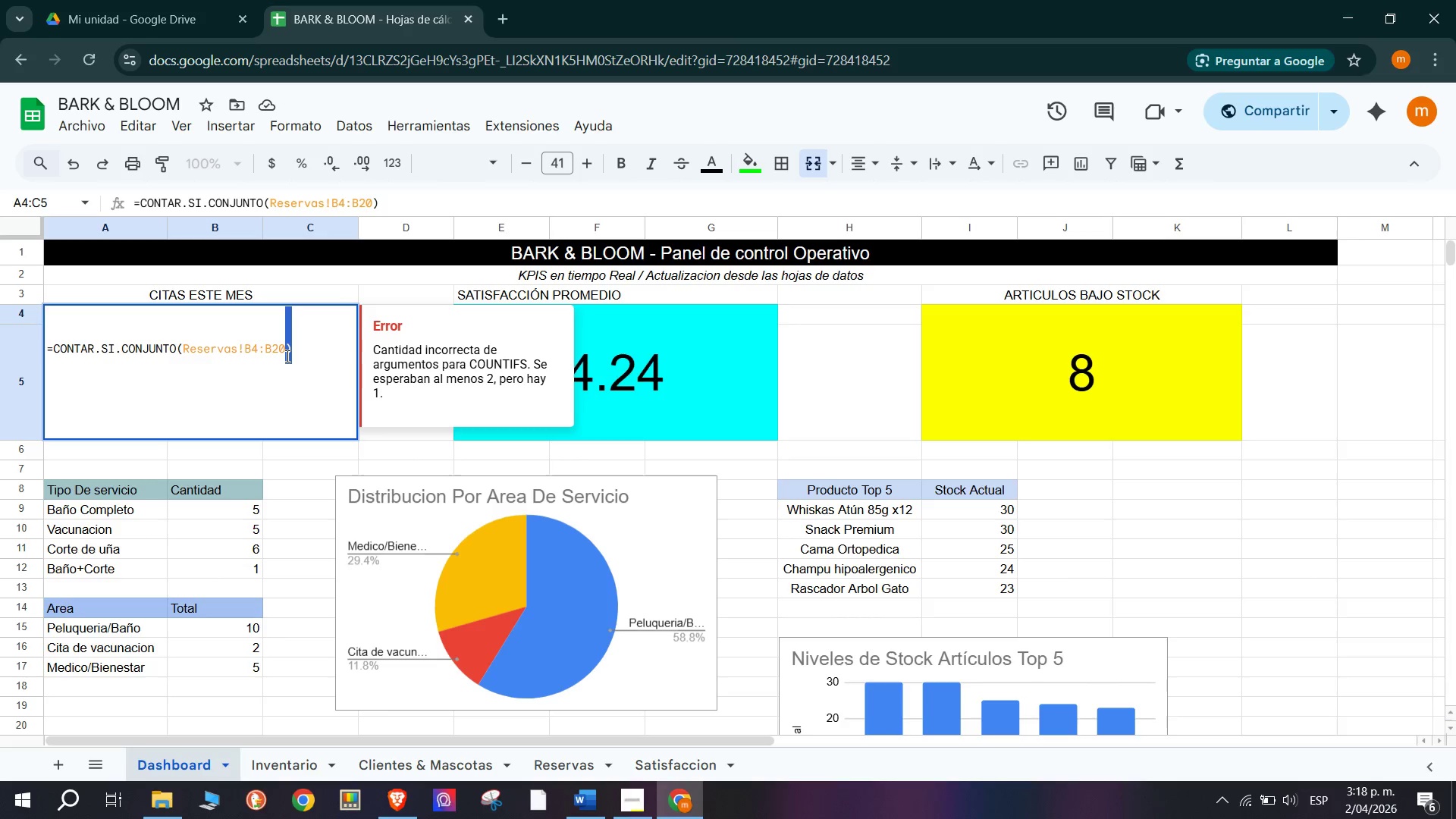 
key(Backspace)
 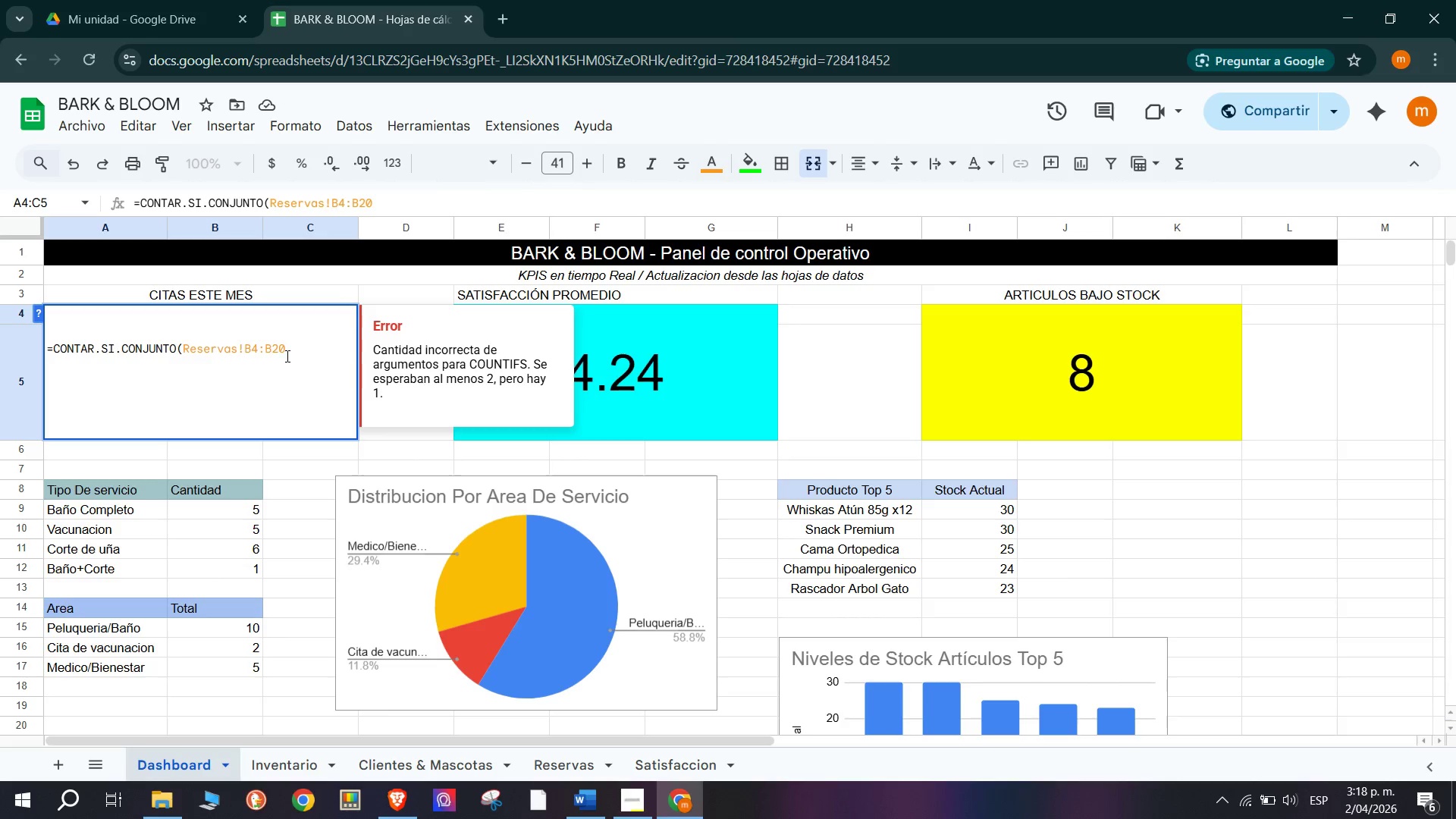 
key(Comma)
 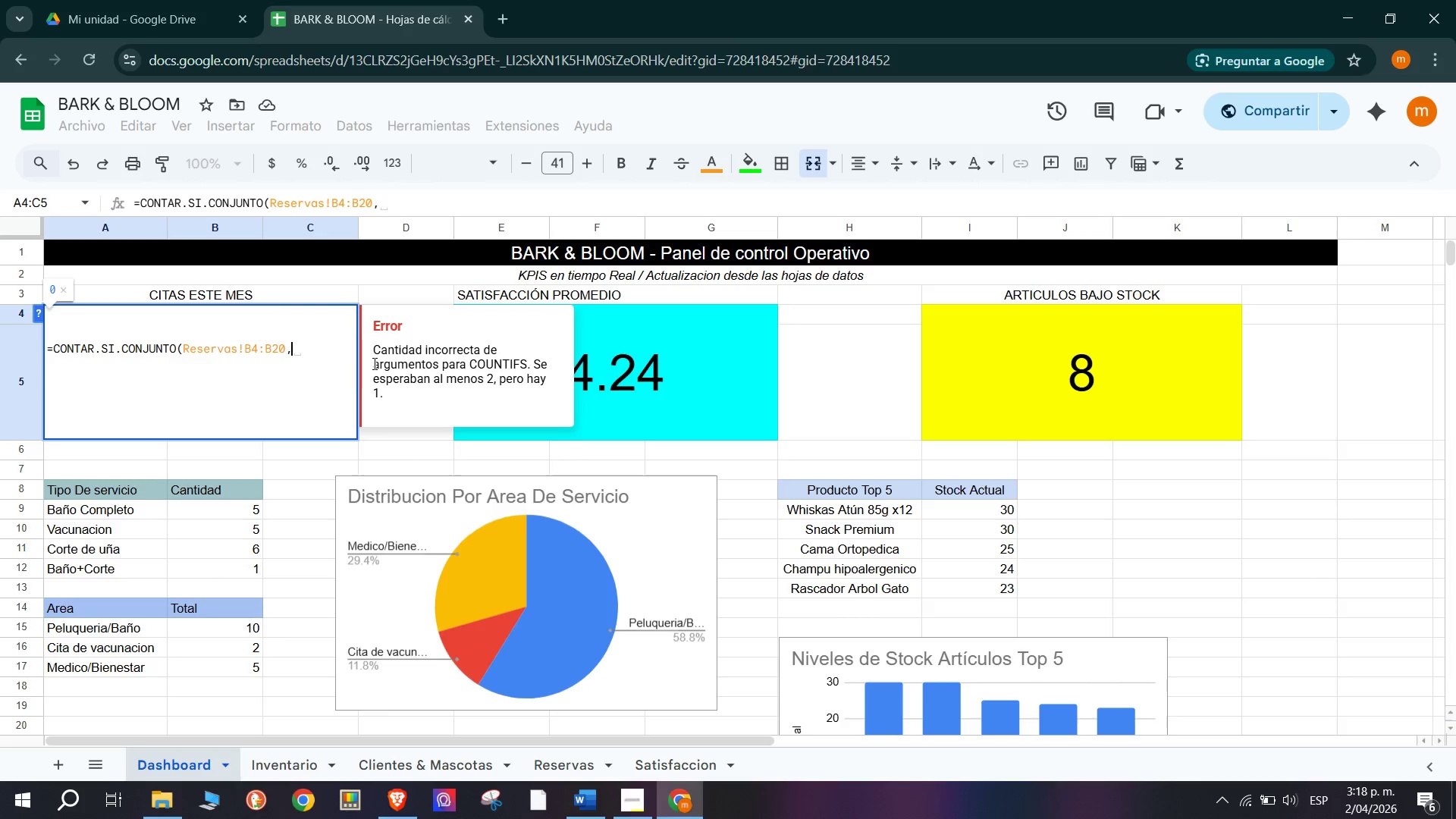 
key(Shift+ShiftRight)
 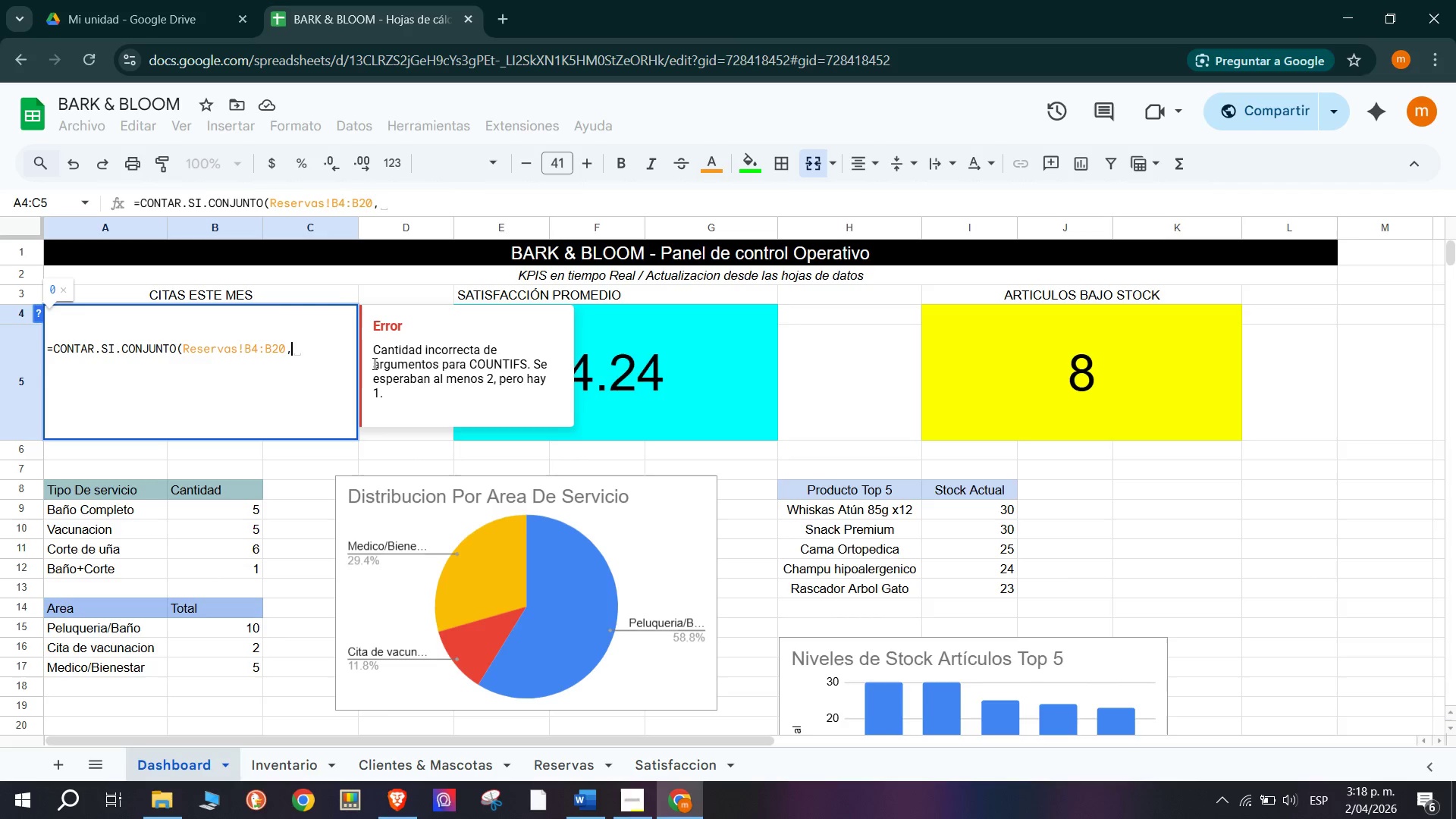 
key(Shift+2)
 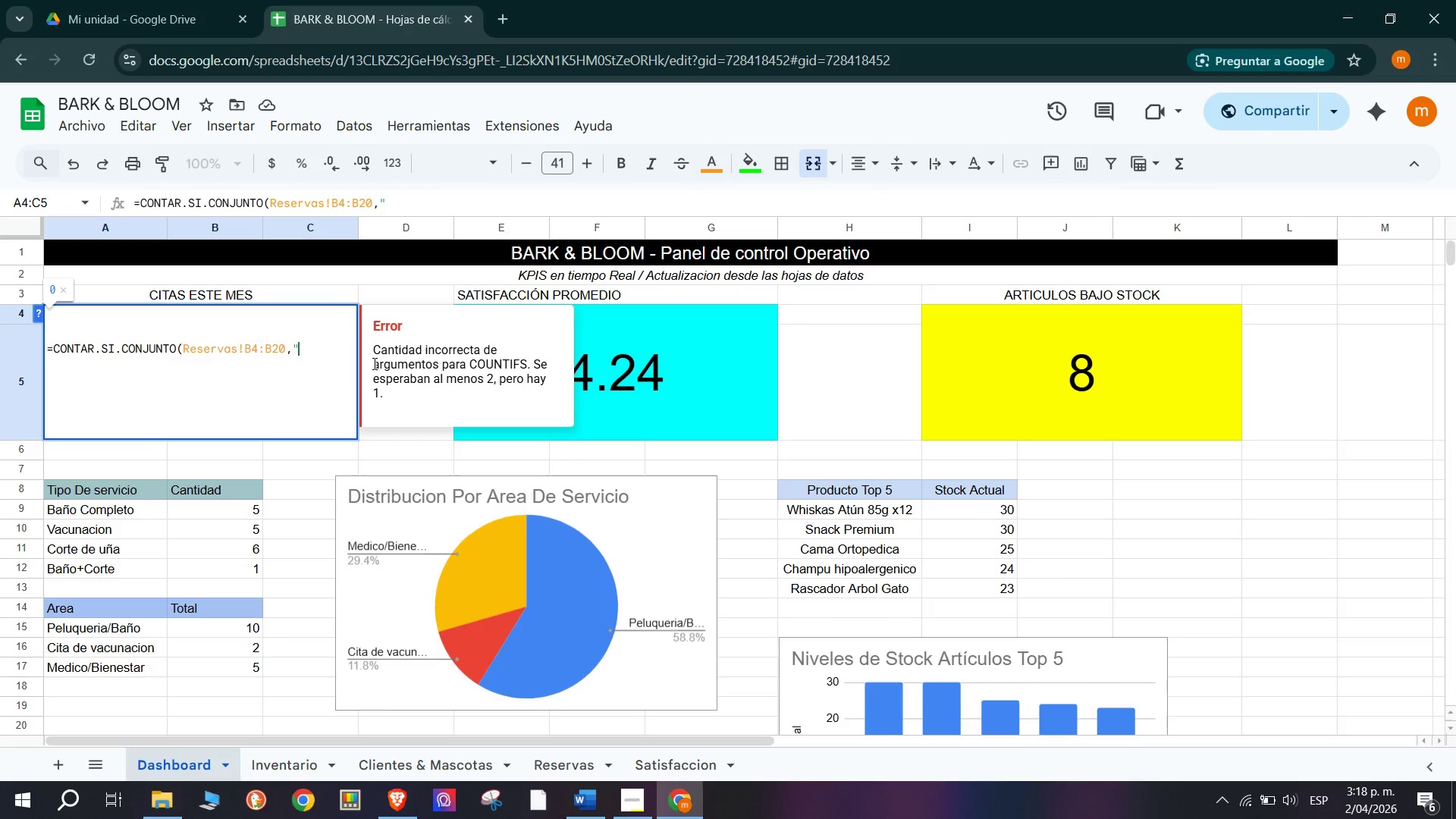 
type(2025)
key(Backspace)
type(6-04)
 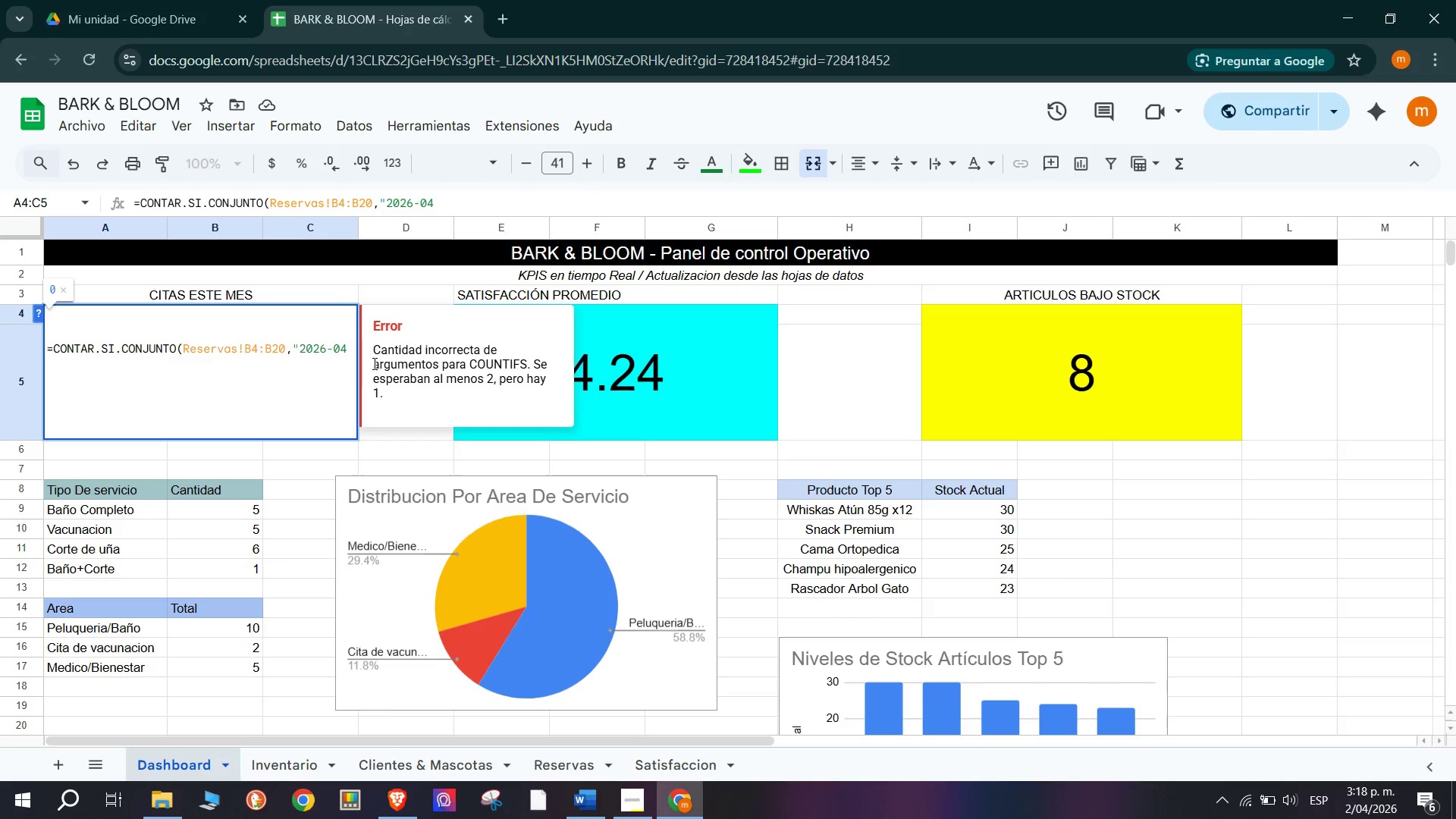 
type(@()
 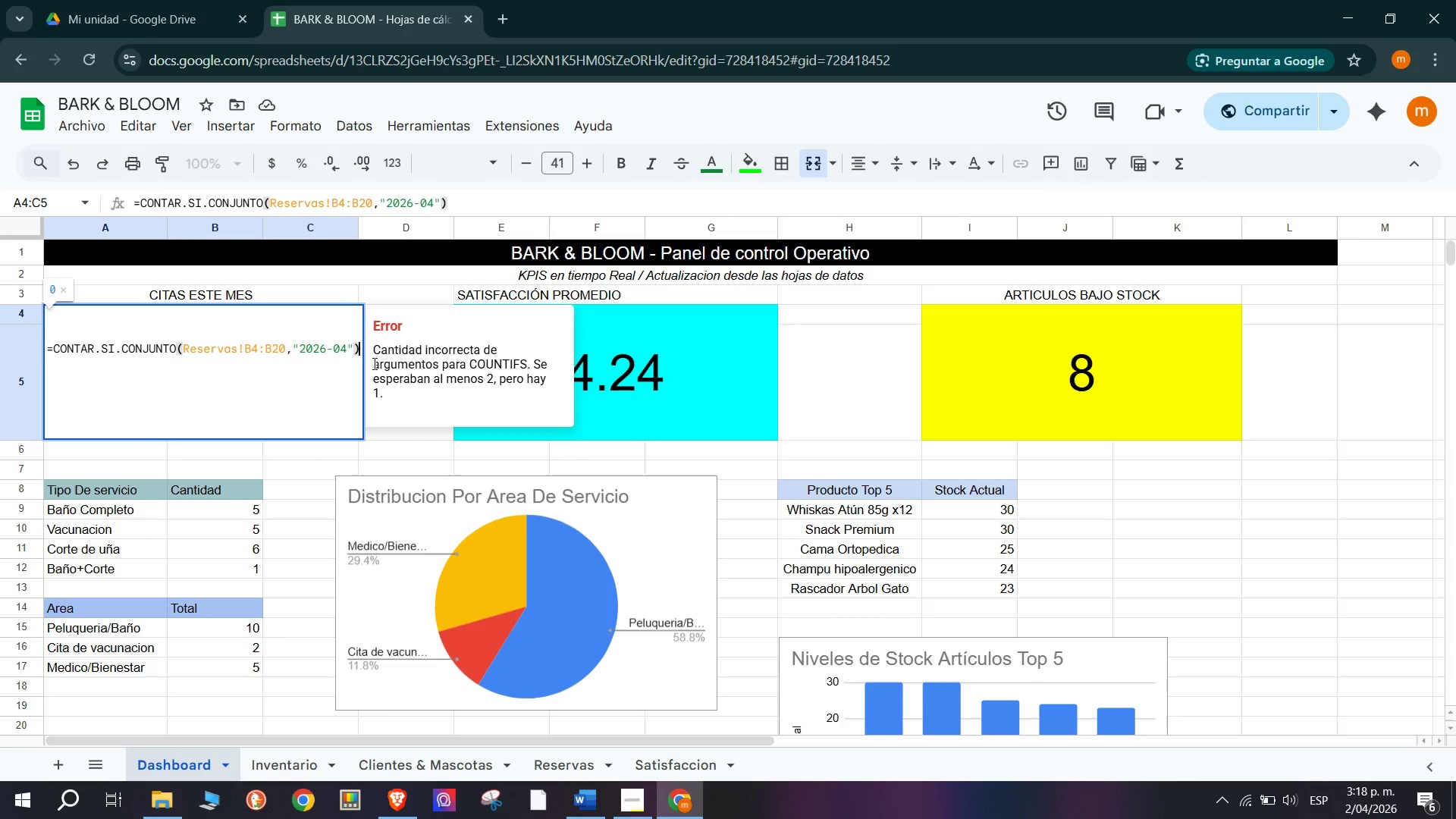 
key(Enter)
 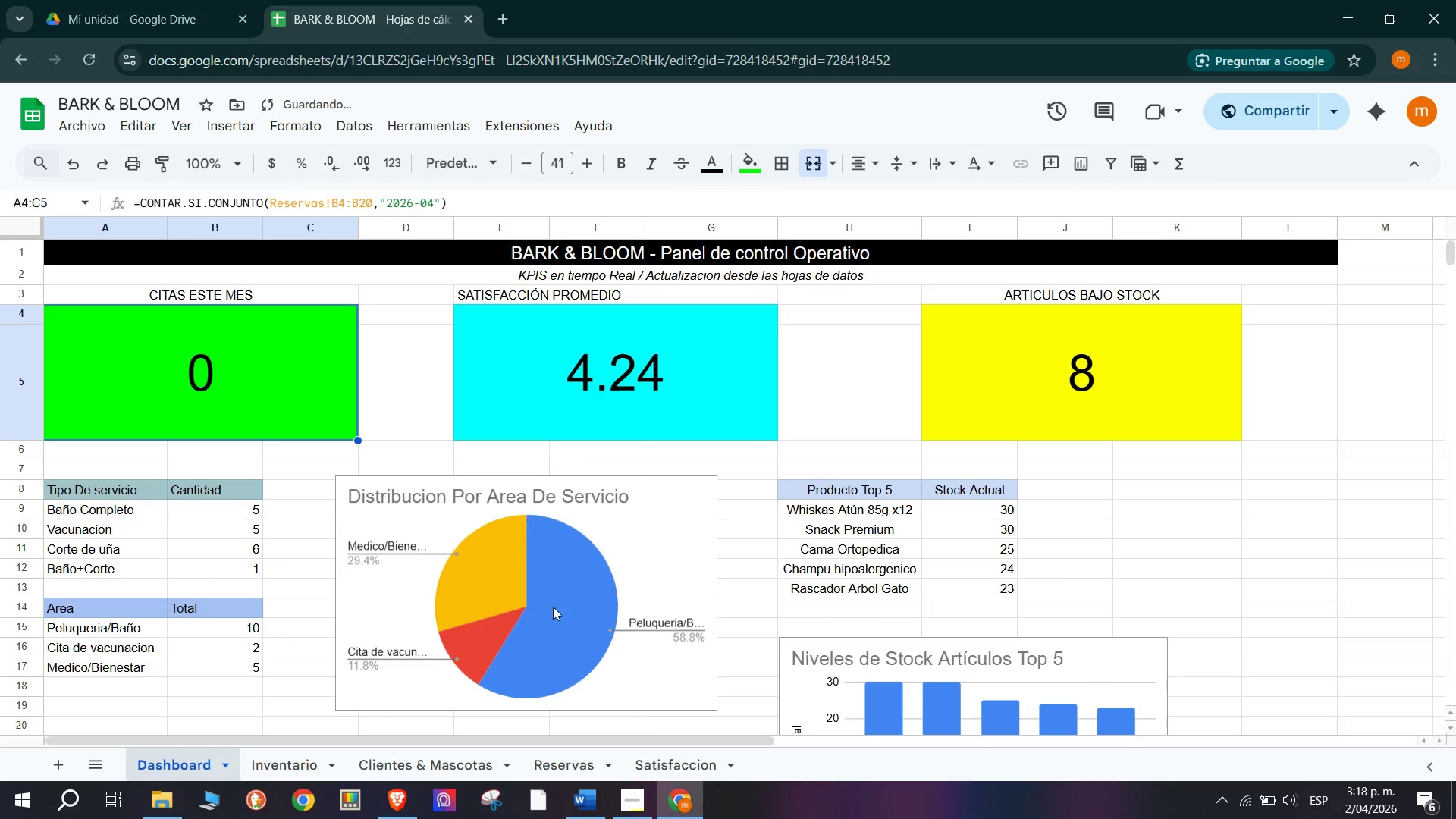 
left_click([669, 769])
 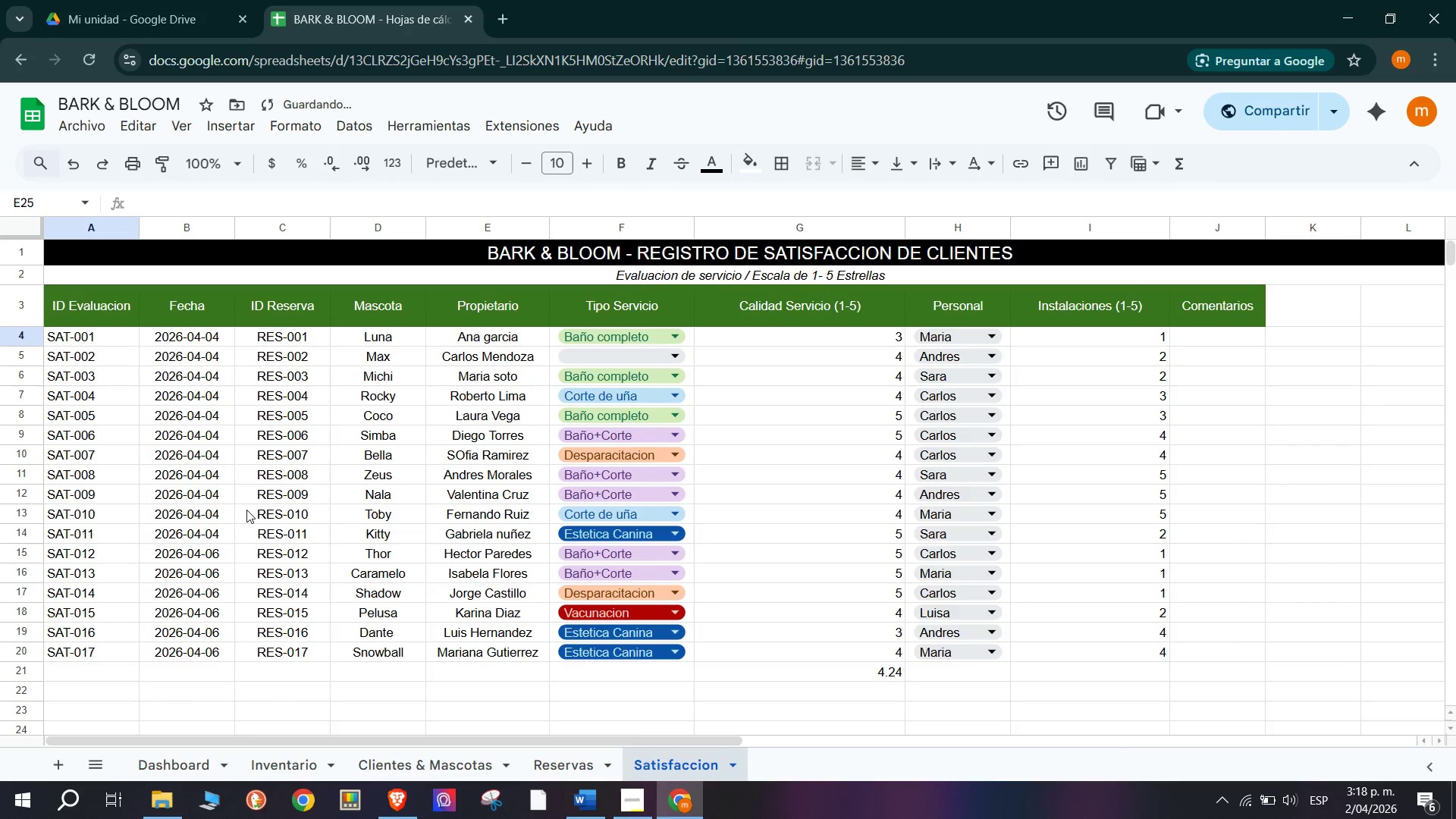 
left_click([168, 353])
 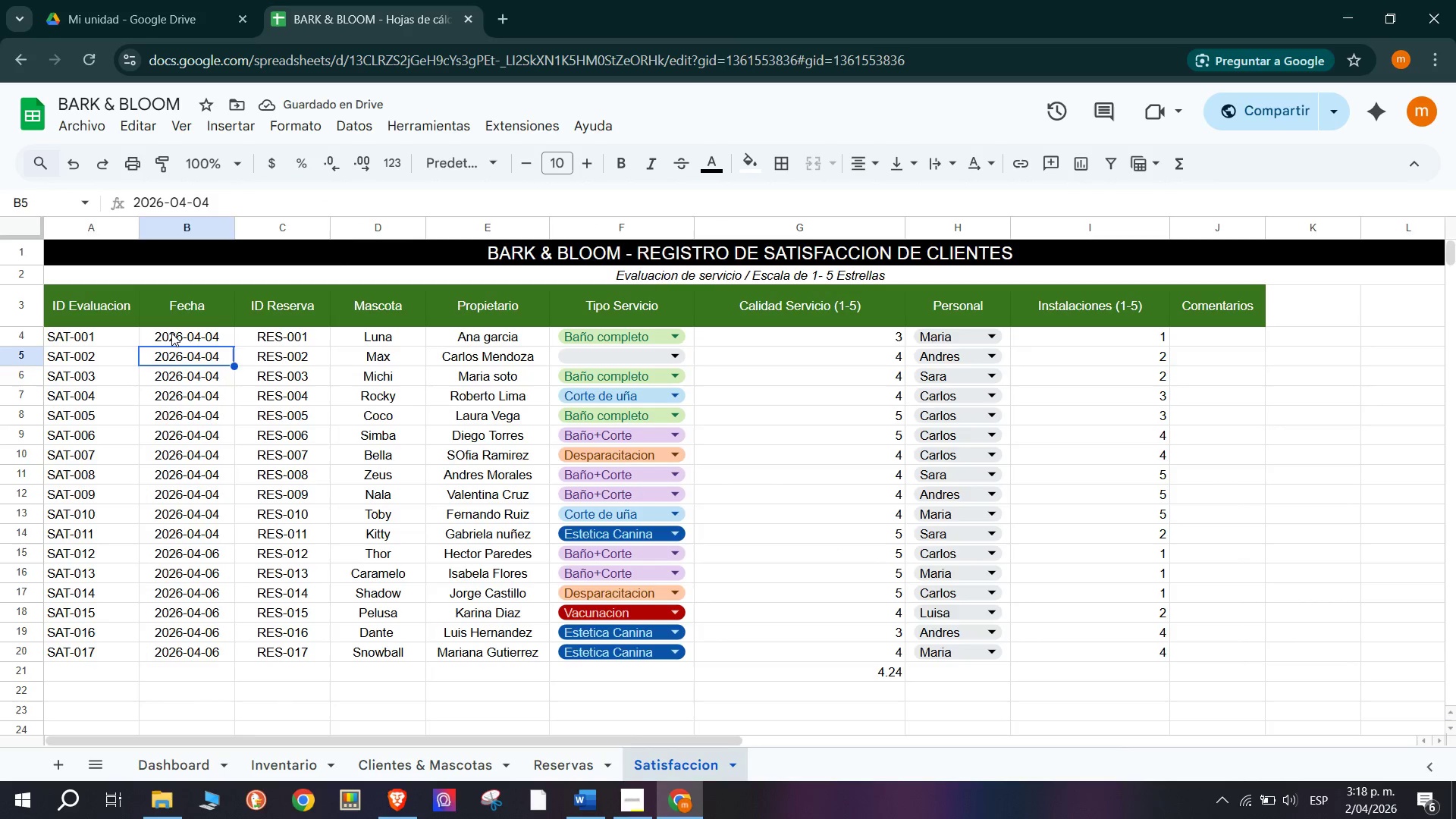 
scroll: coordinate [181, 469], scroll_direction: up, amount: 2.0
 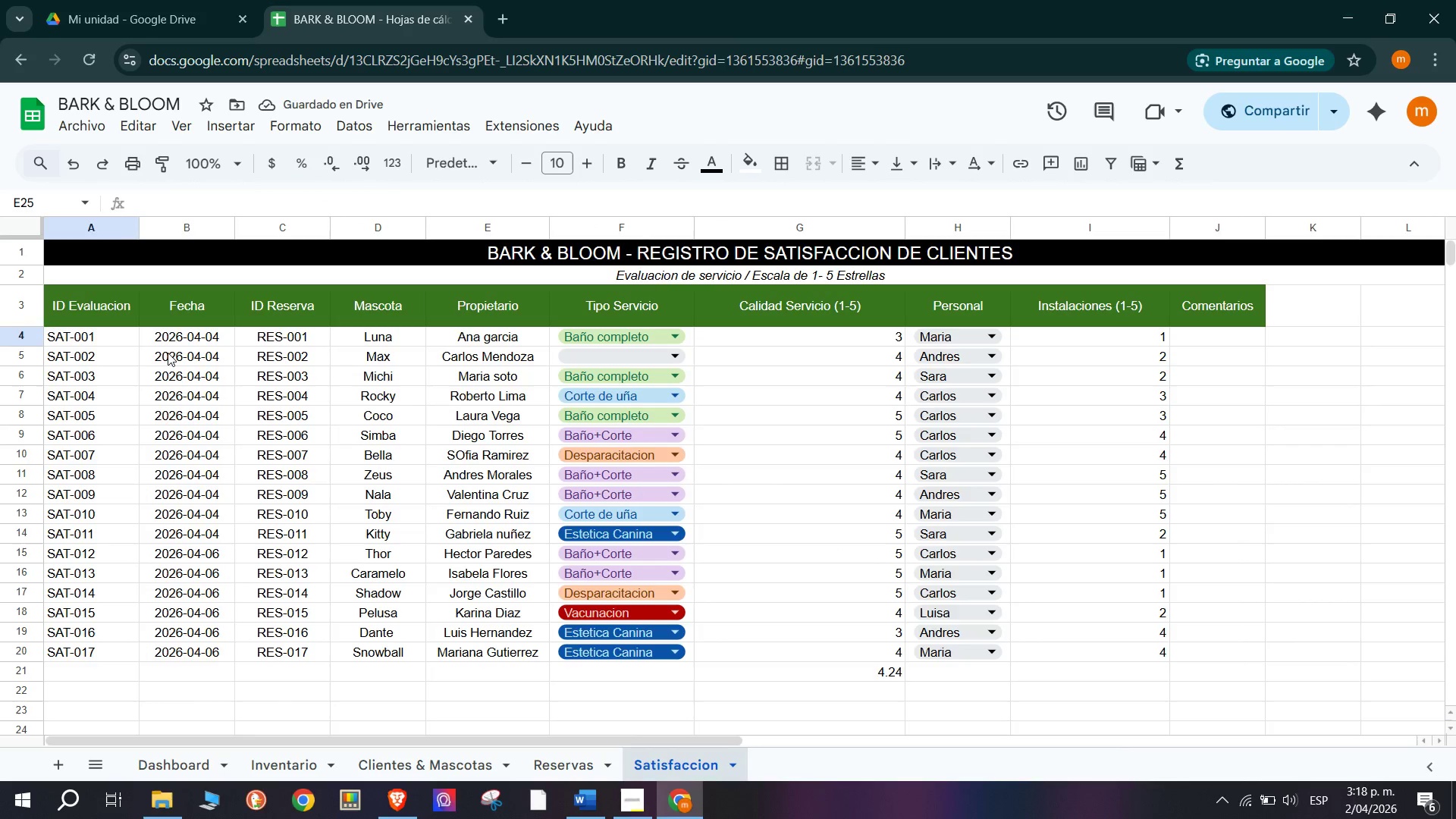 
double_click([171, 333])
 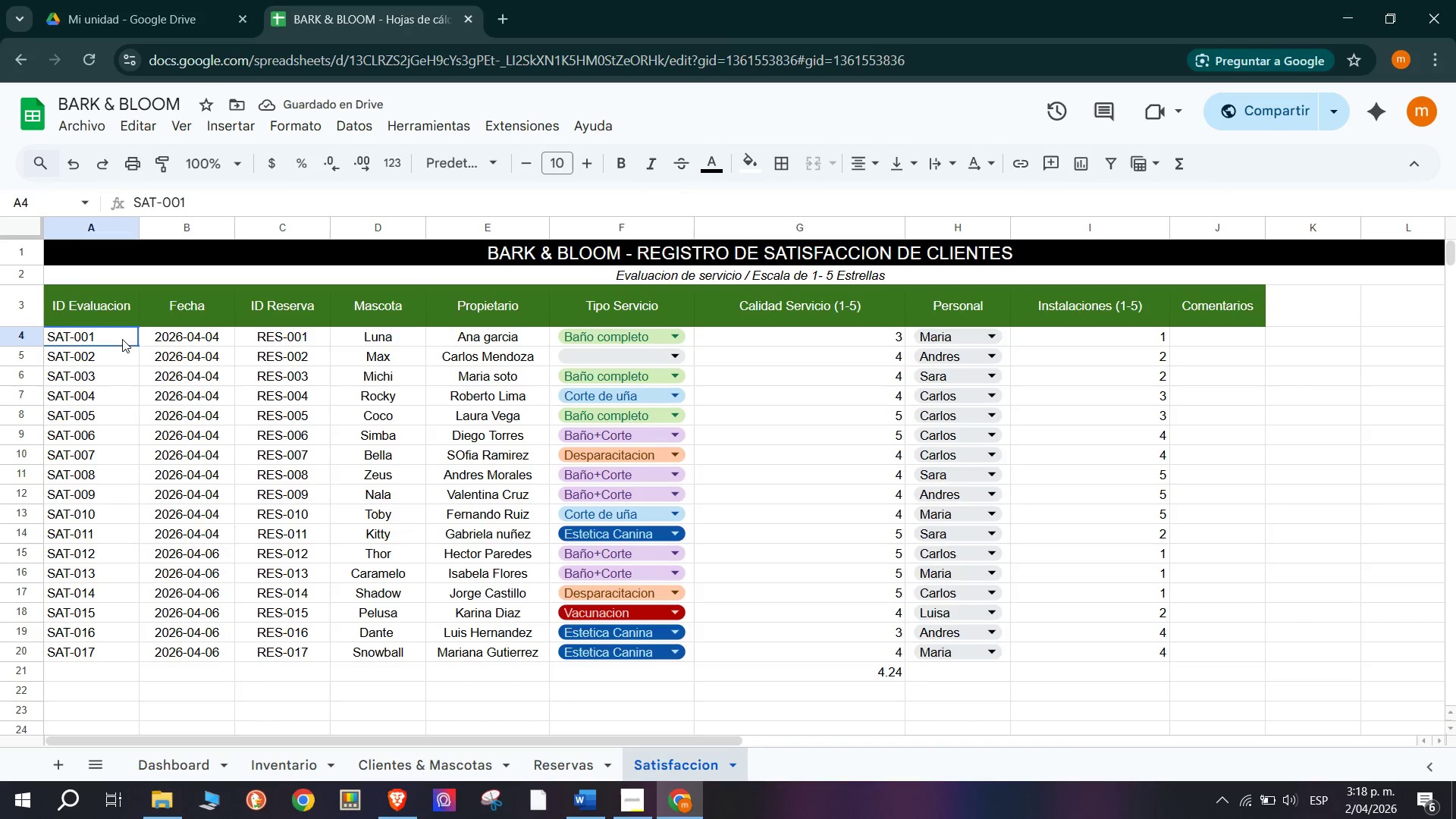 
double_click([171, 340])
 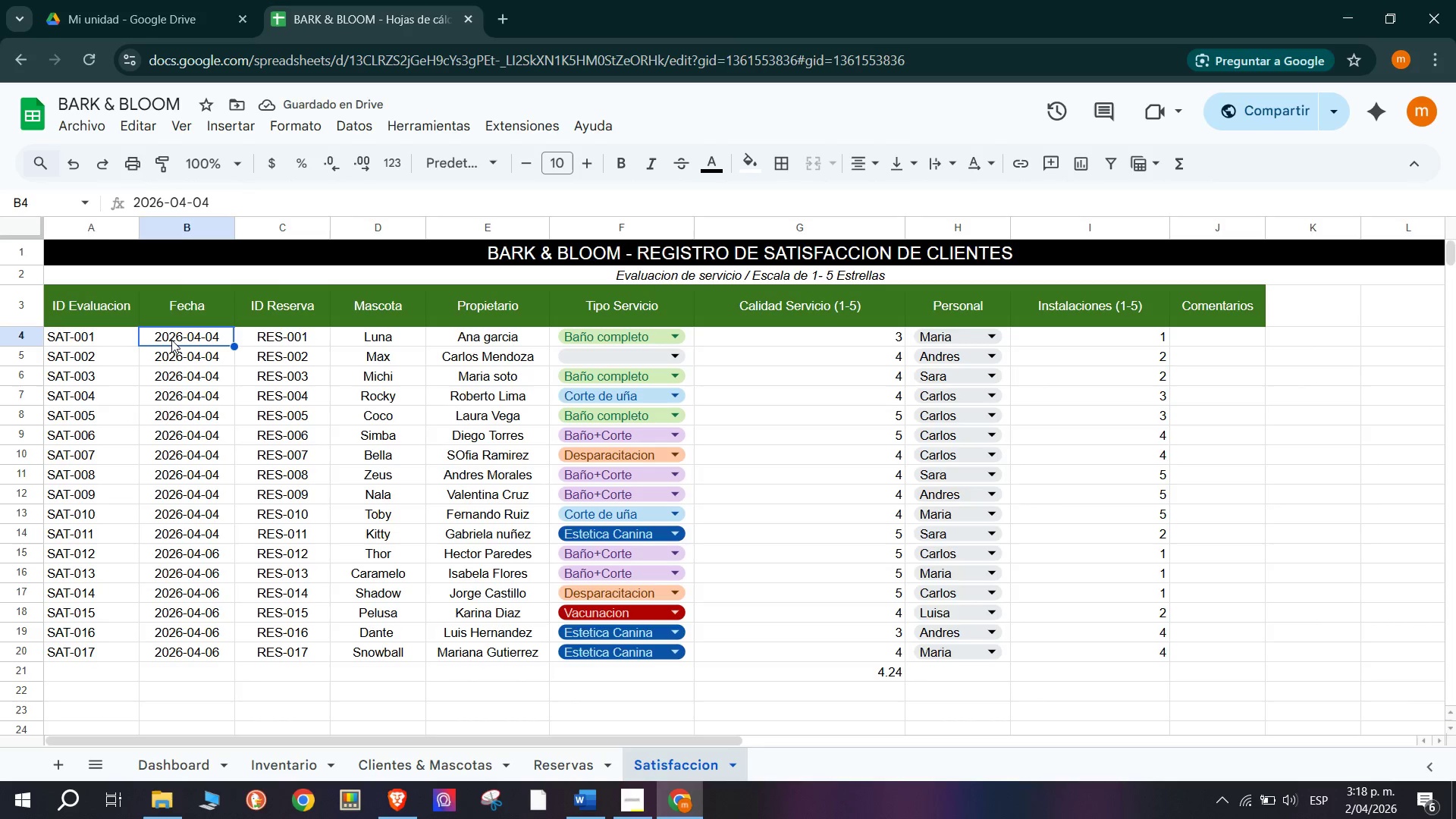 
right_click([171, 340])
 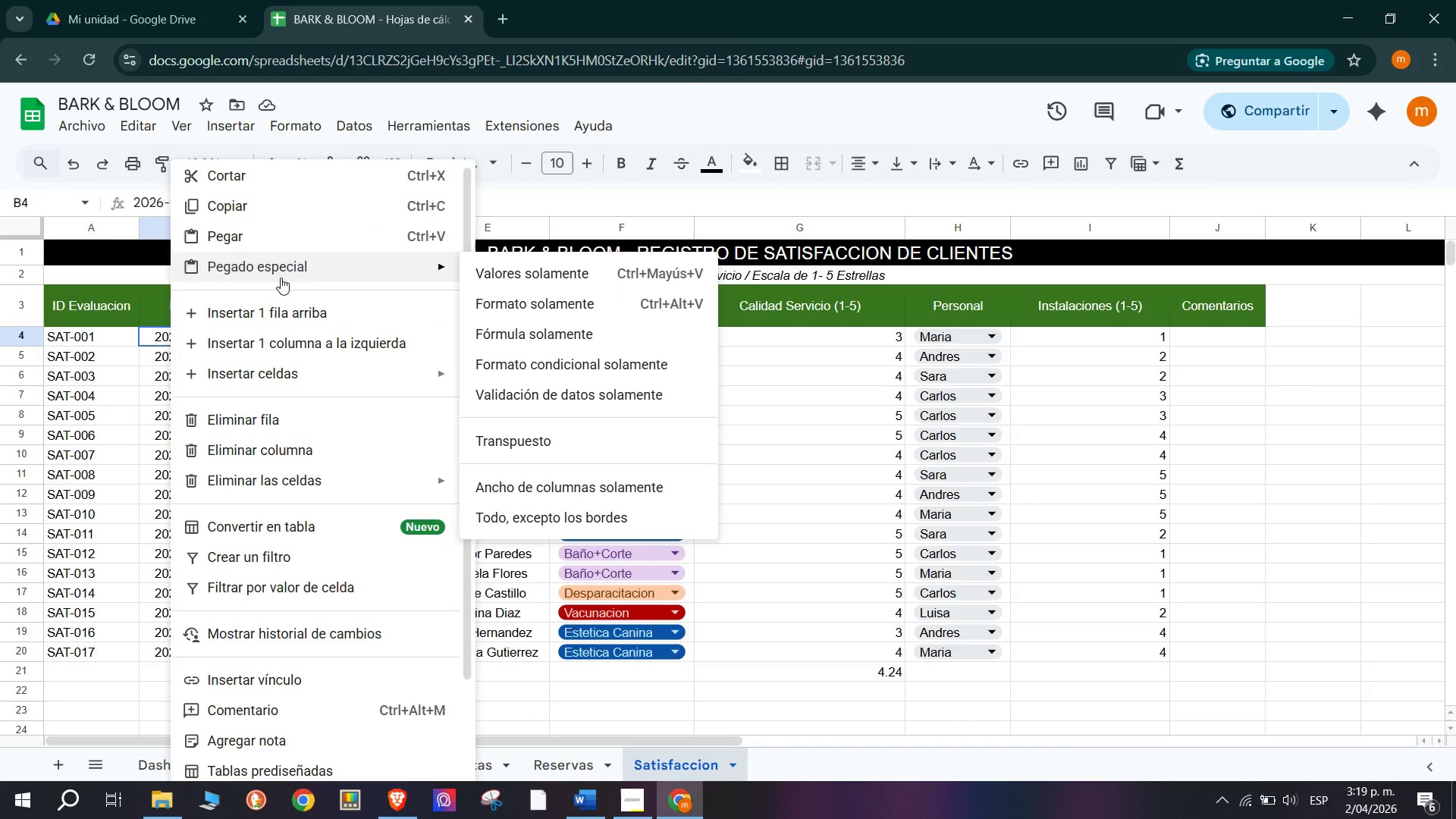 
wait(5.03)
 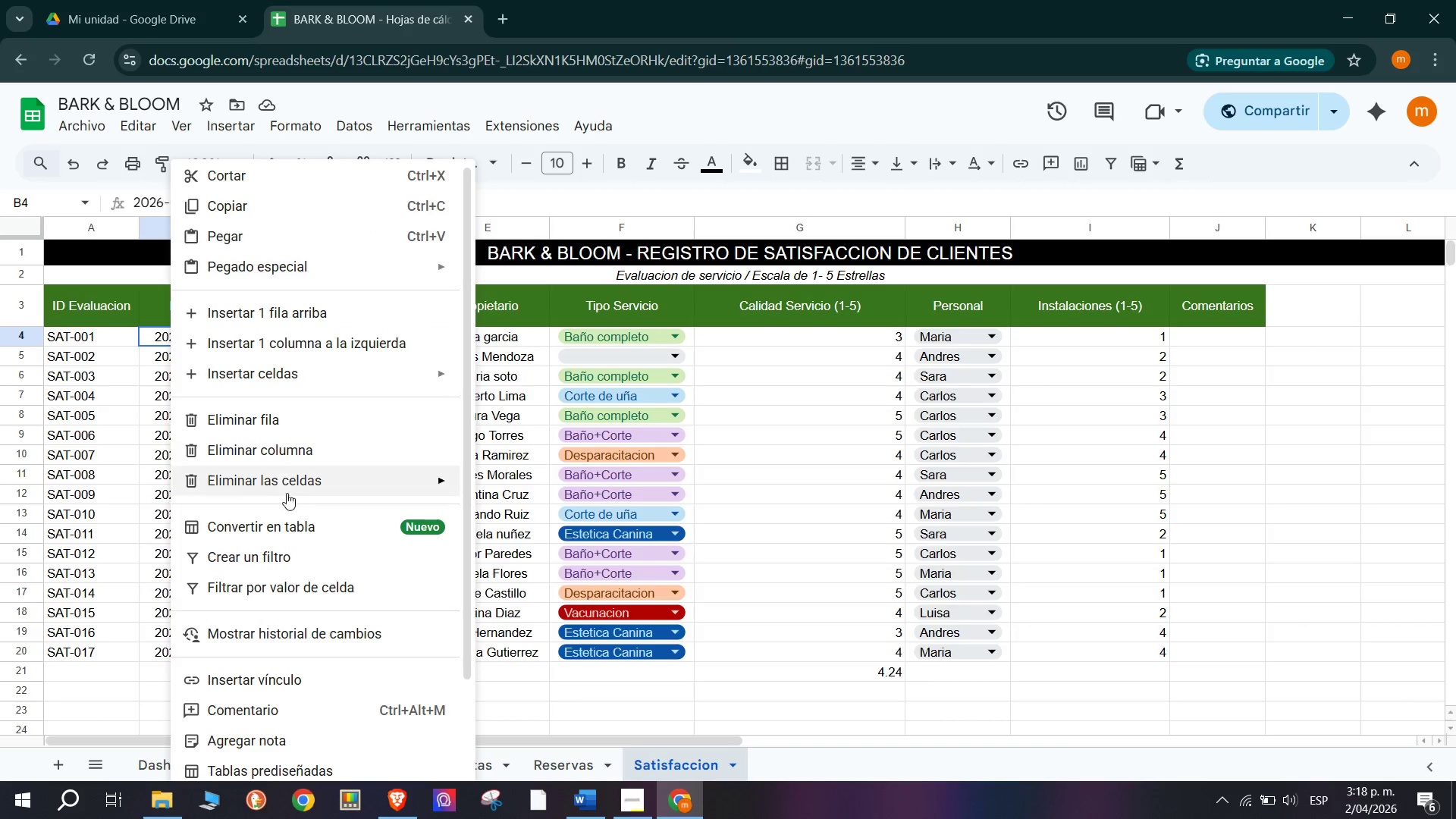 
double_click([205, 340])
 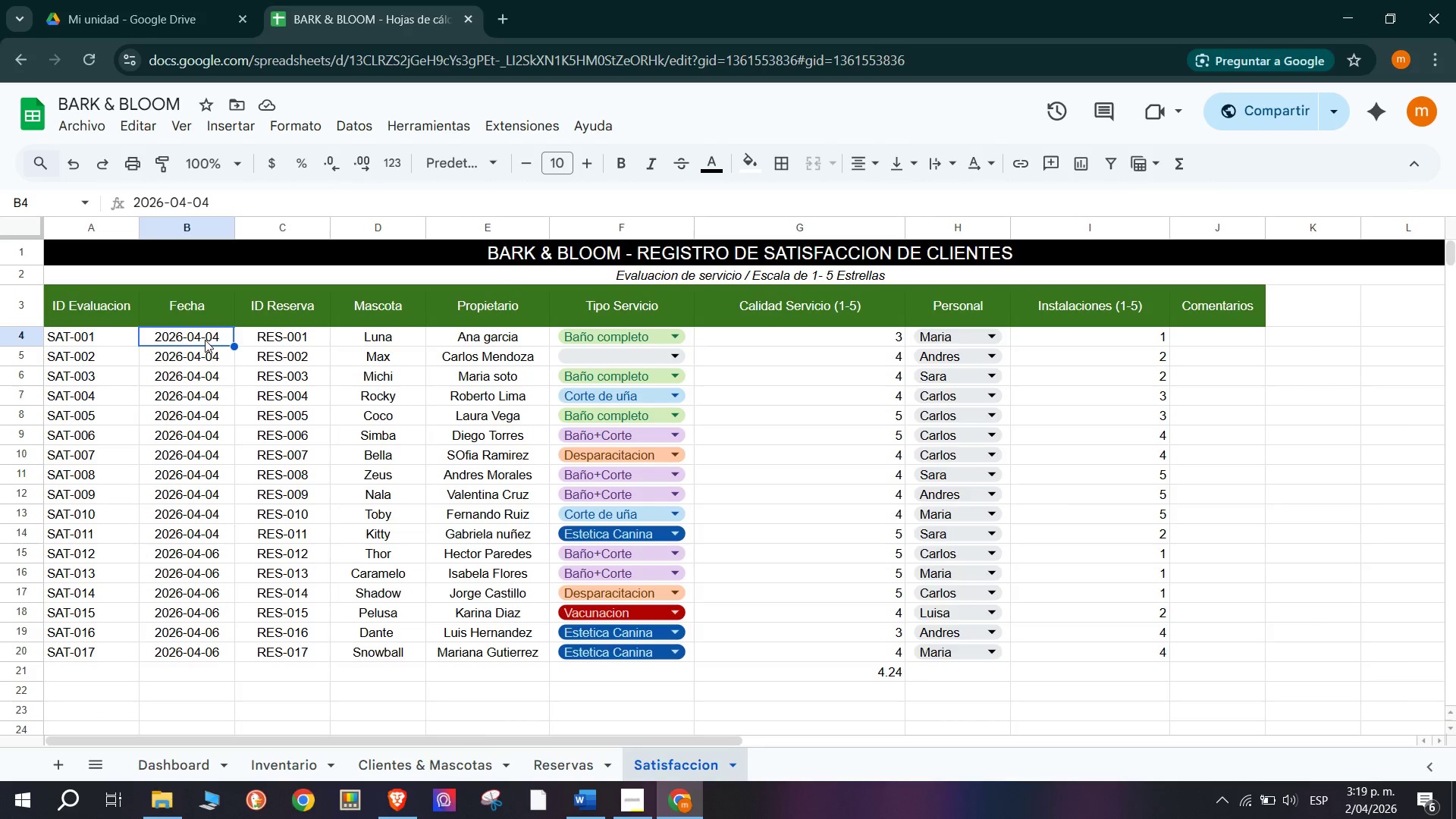 
key(Control+C)
 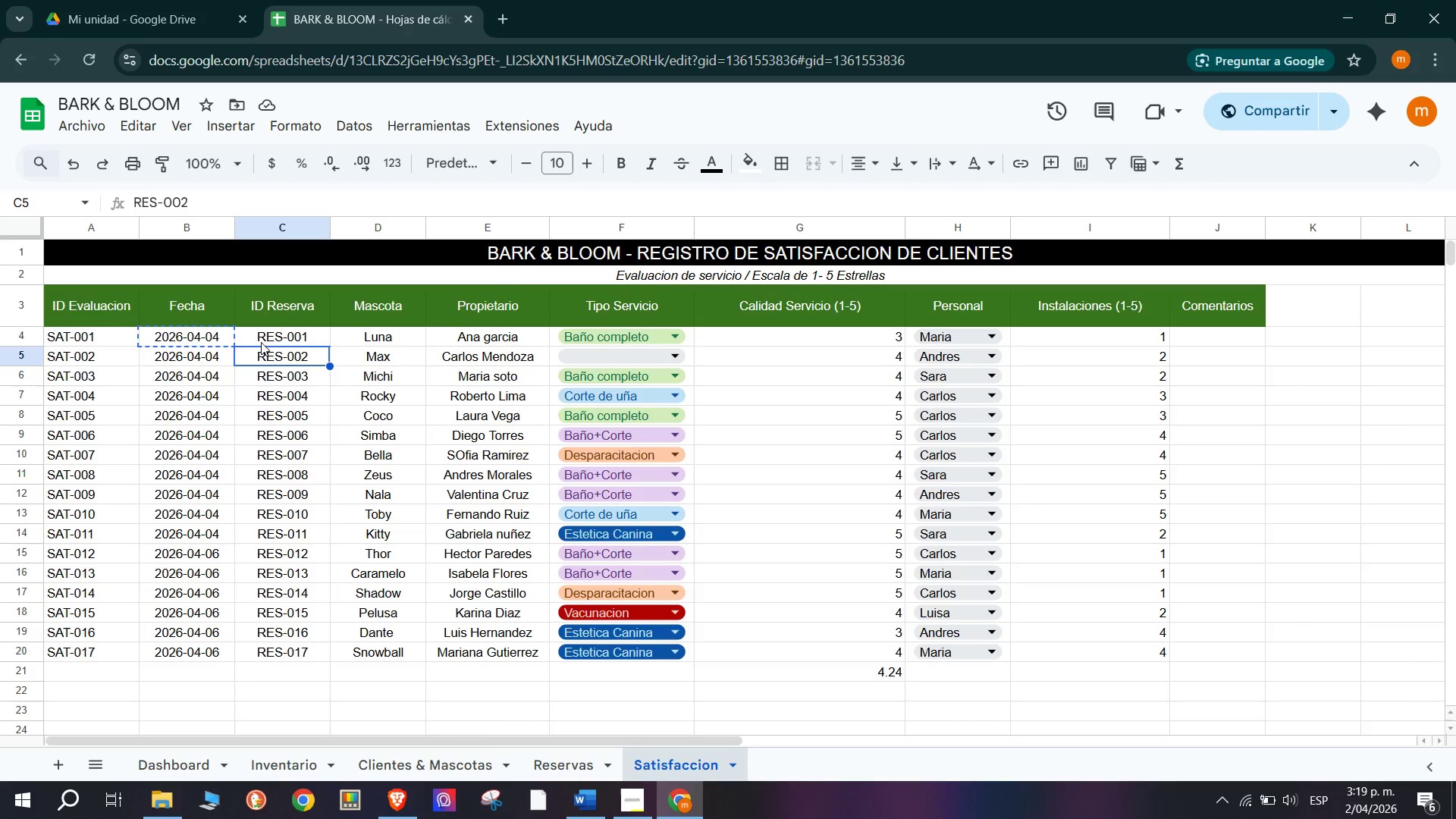 
double_click([227, 333])
 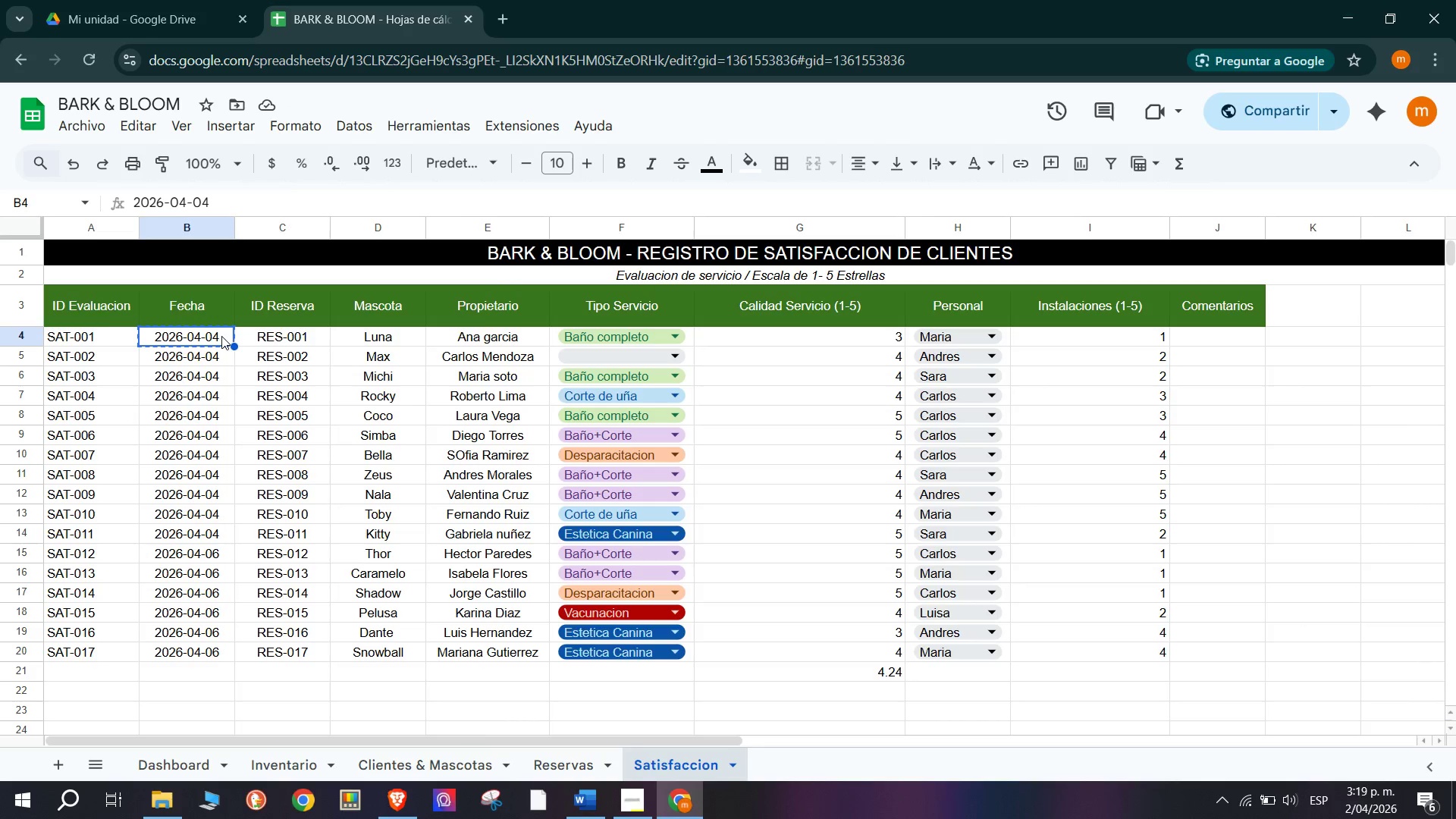 
key(Control+Shift+V)
 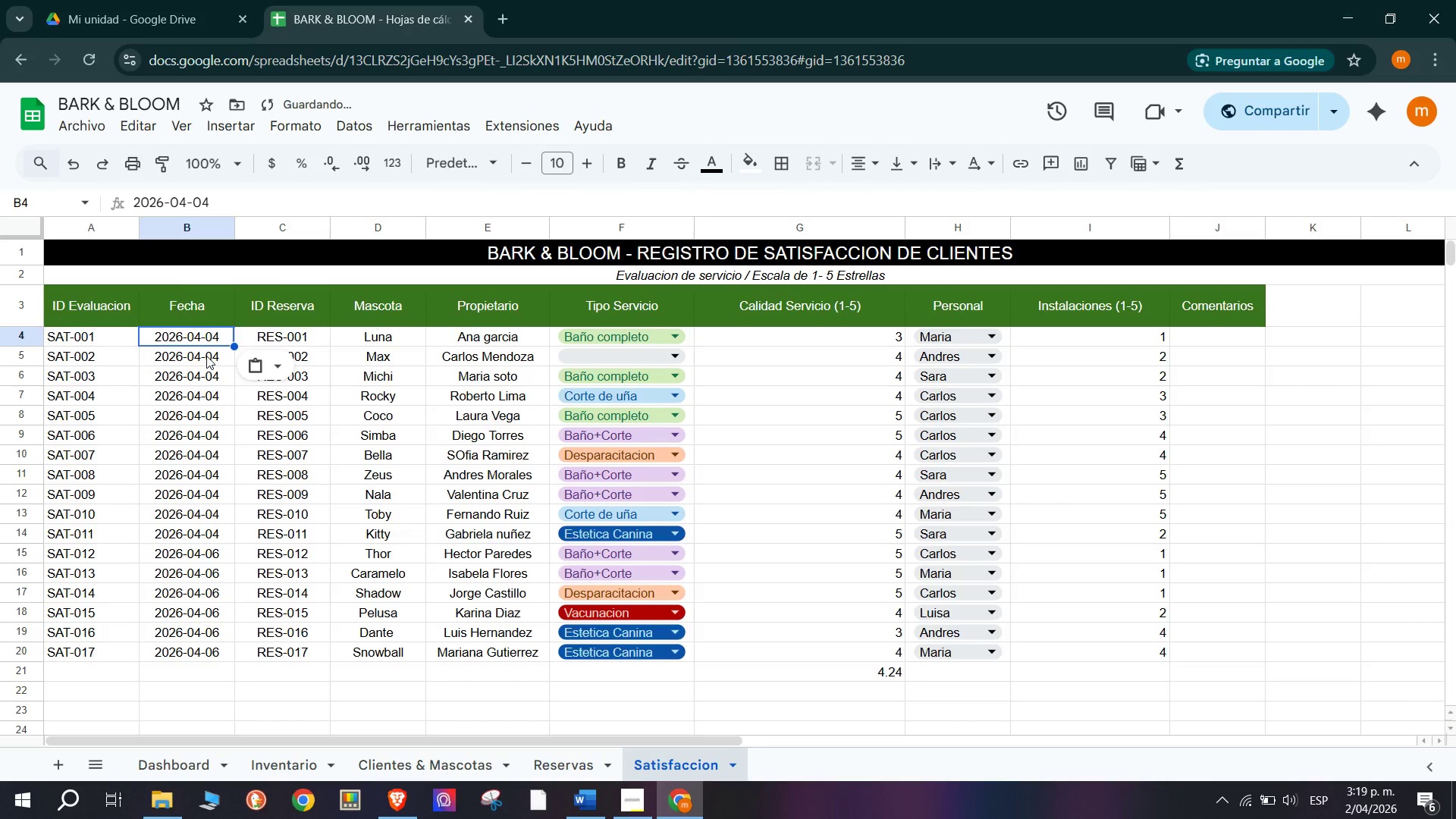 
double_click([214, 337])
 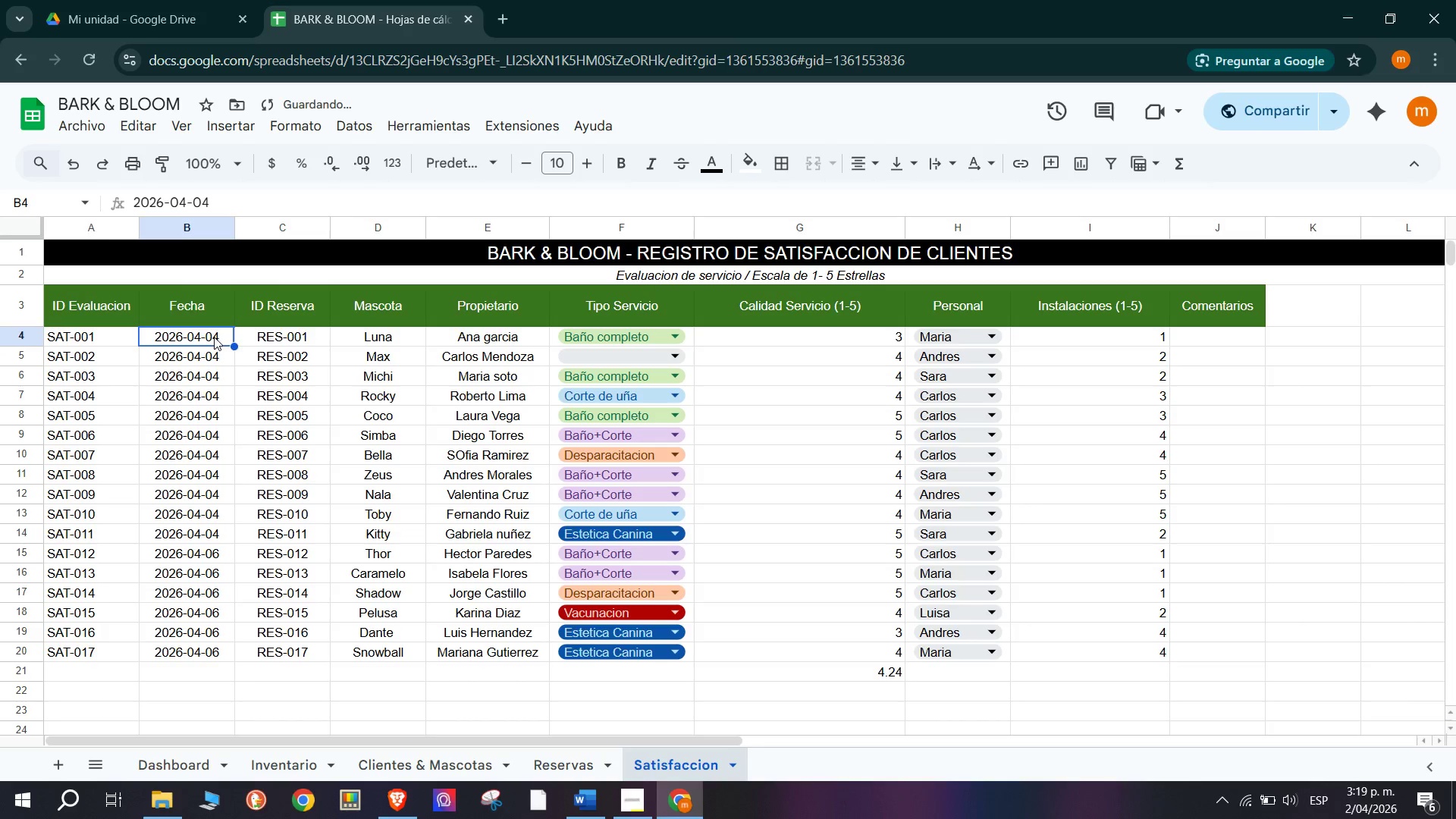 
triple_click([214, 337])
 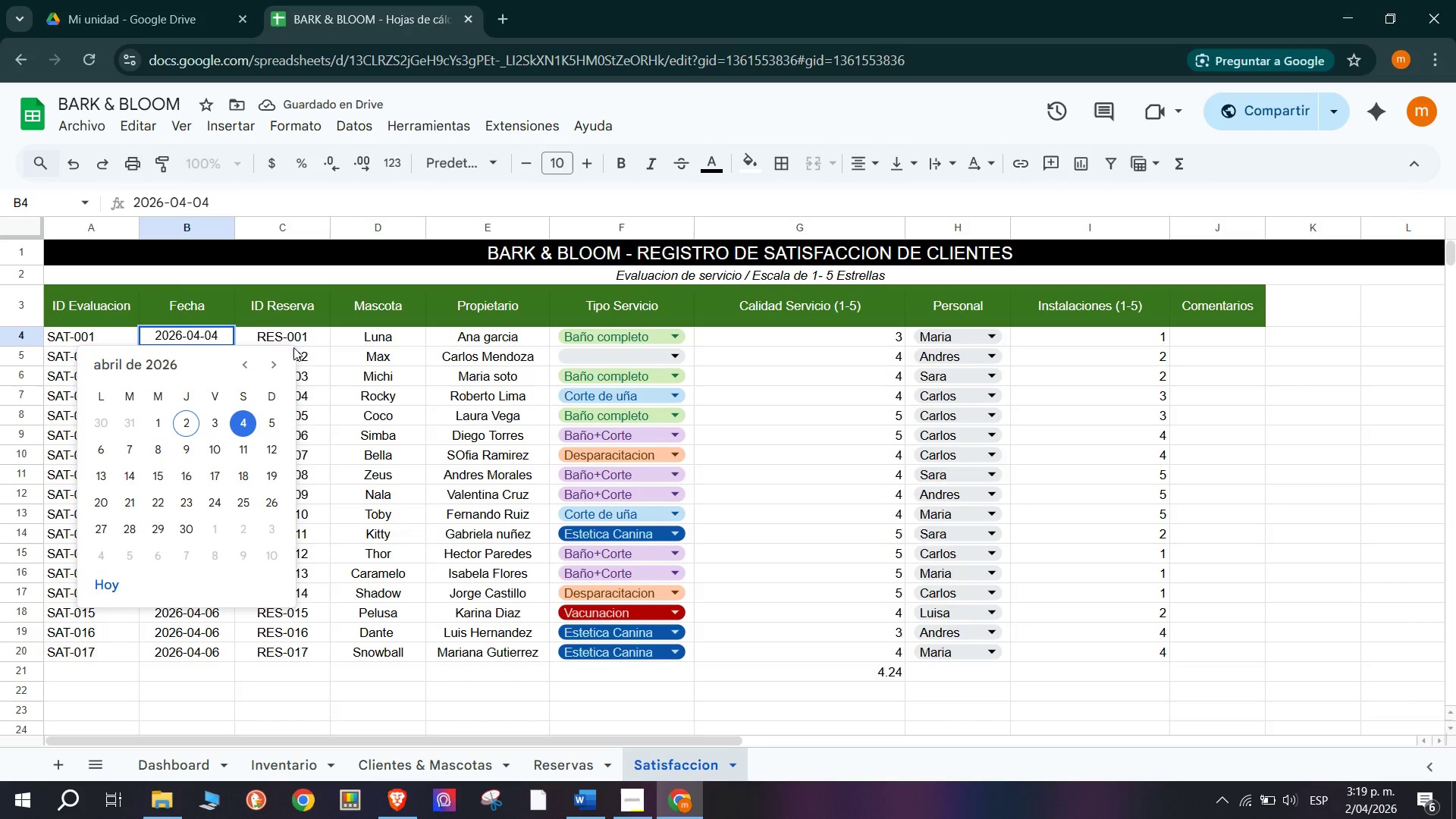 
left_click([313, 350])
 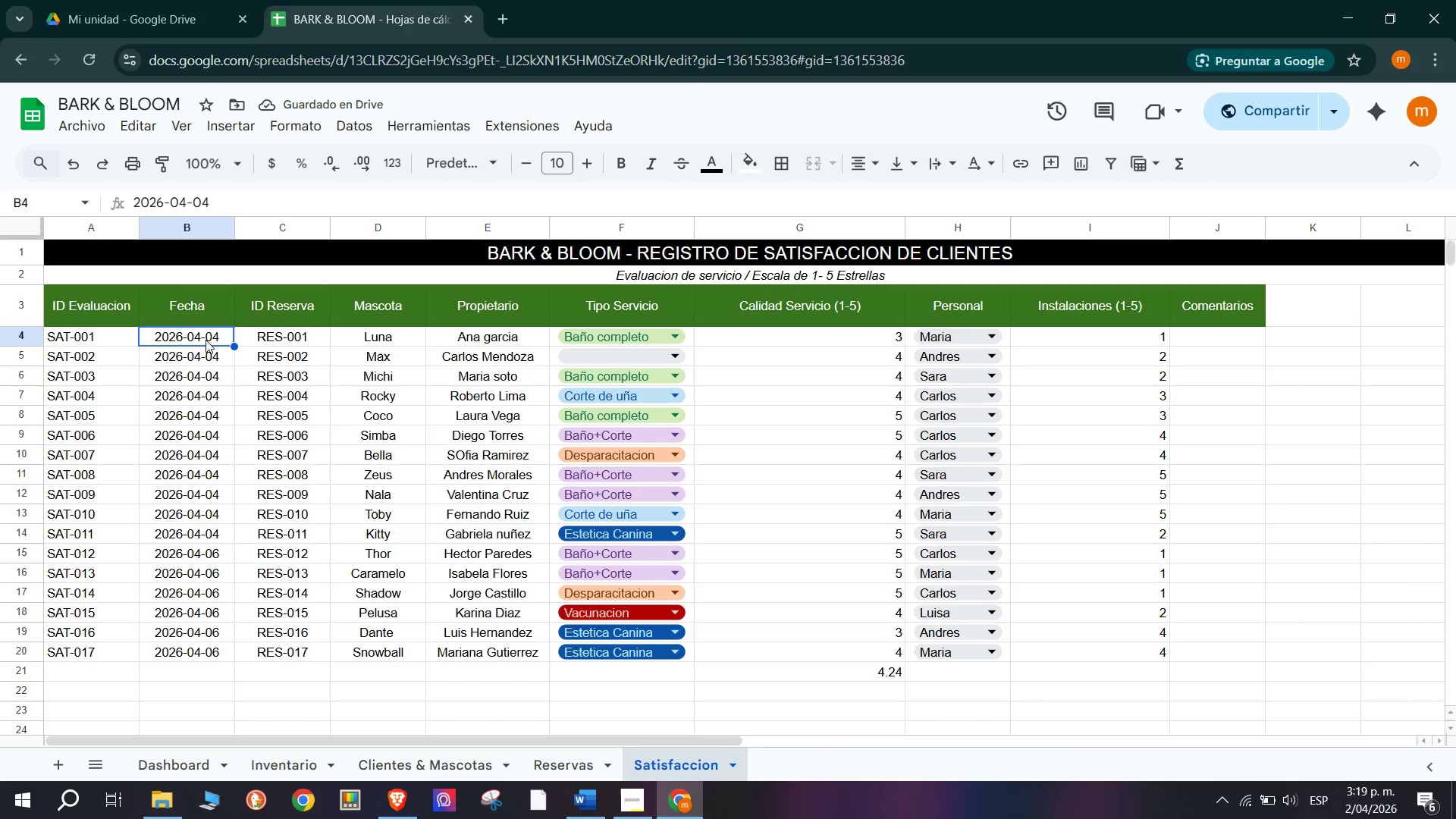 
key(Control+Shift+V)
 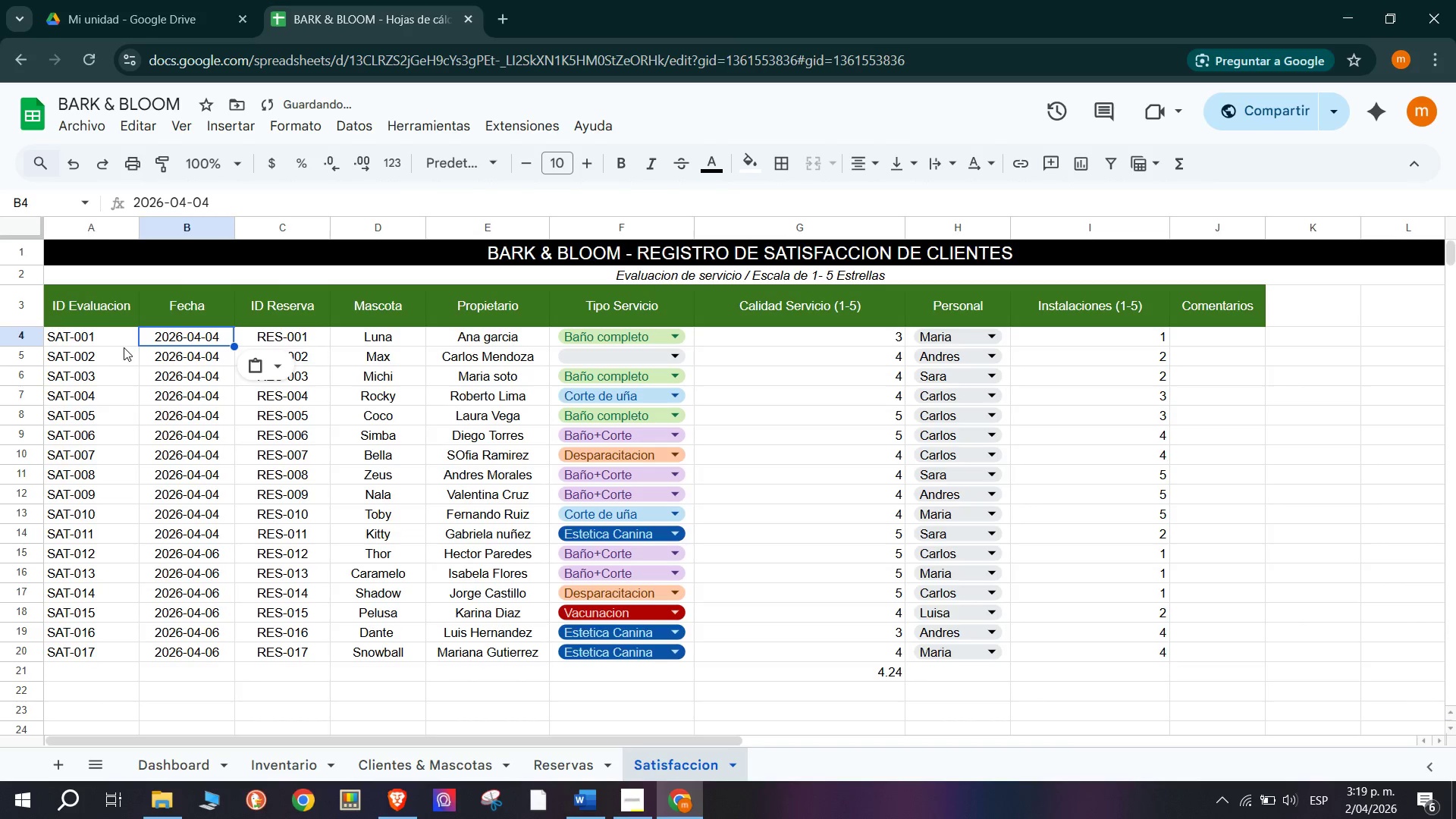 
left_click([116, 344])
 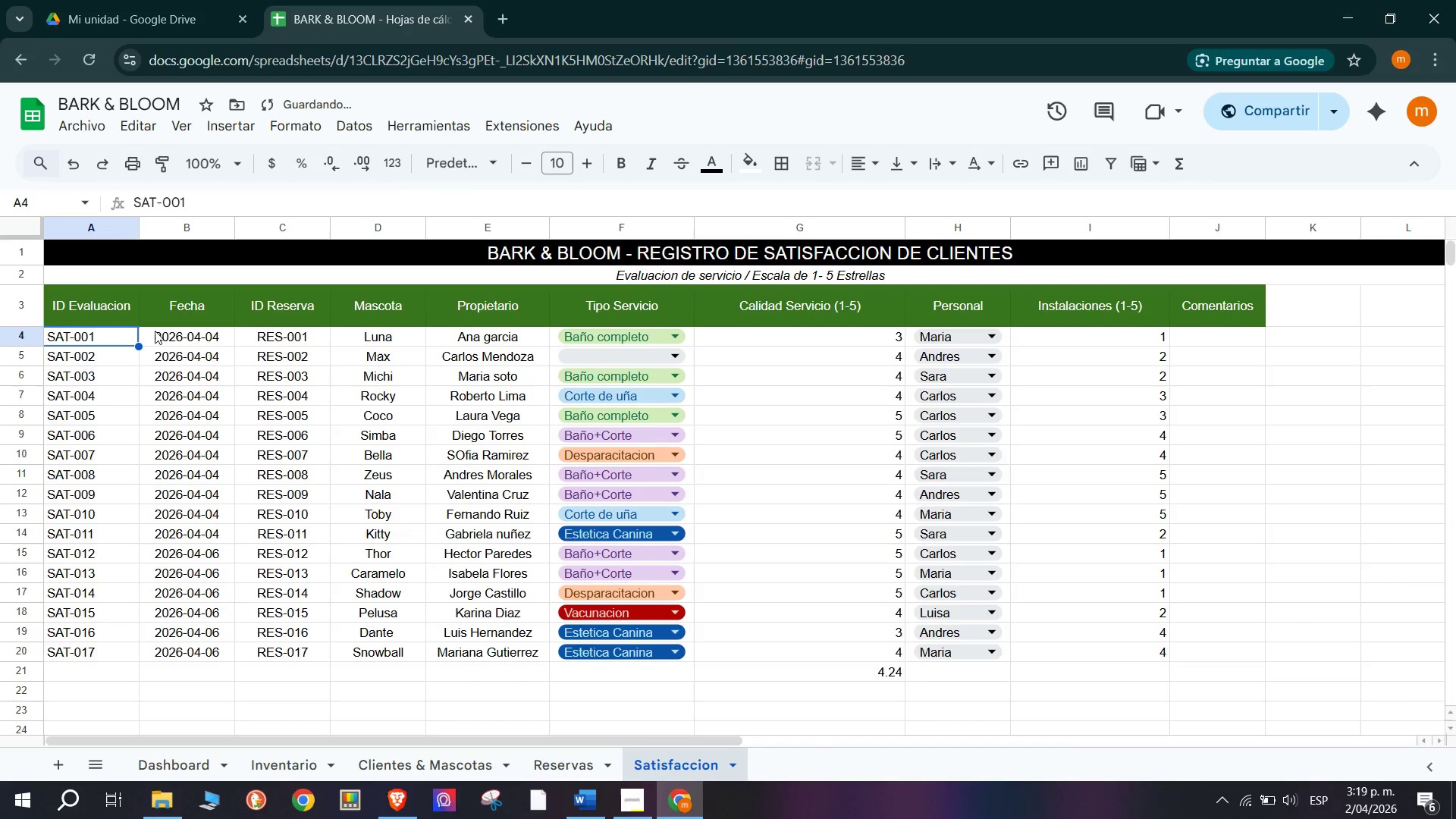 
left_click_drag(start_coordinate=[155, 331], to_coordinate=[195, 529])
 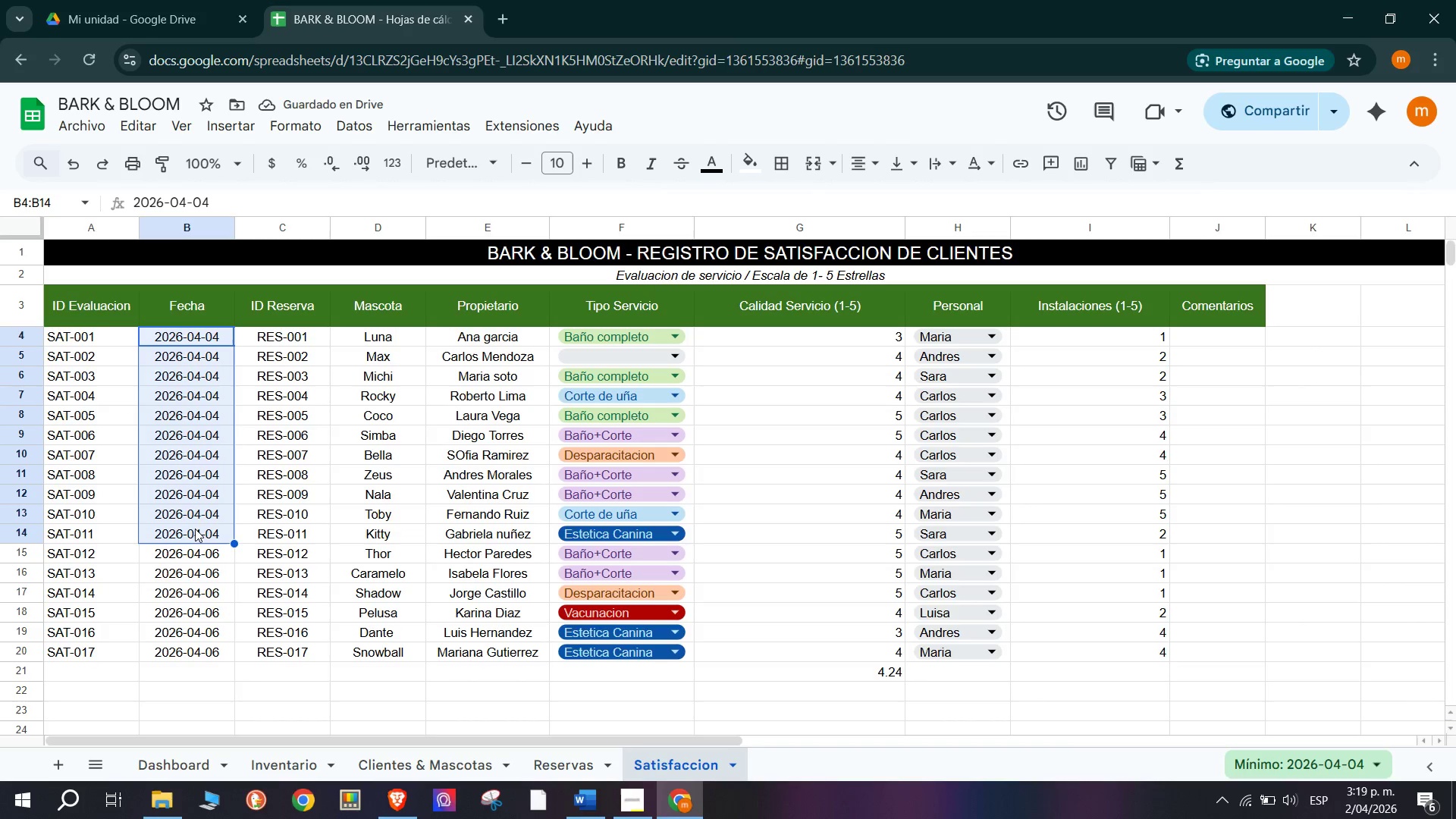 
key(Control+Shift+V)
 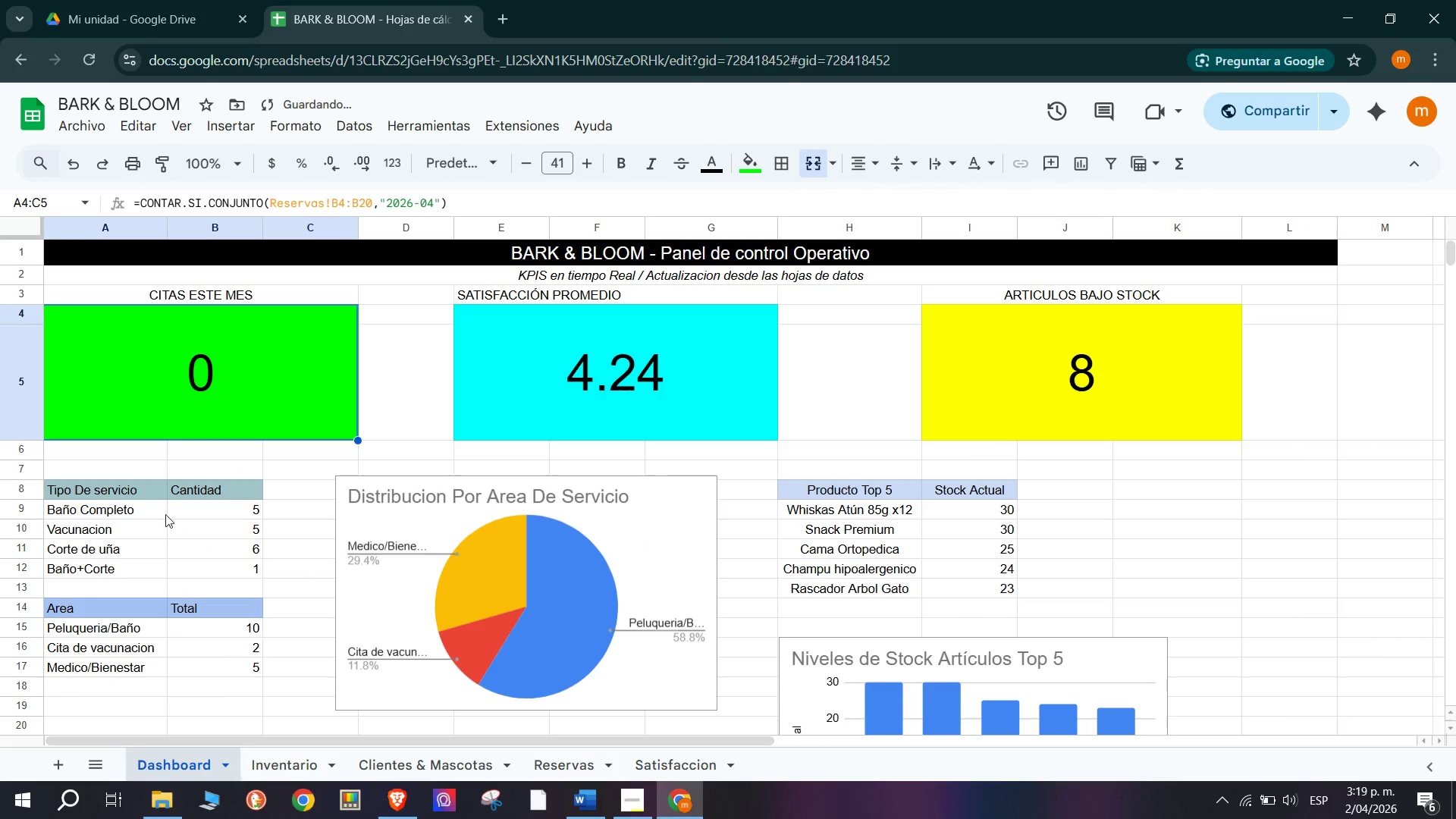 
double_click([210, 381])
 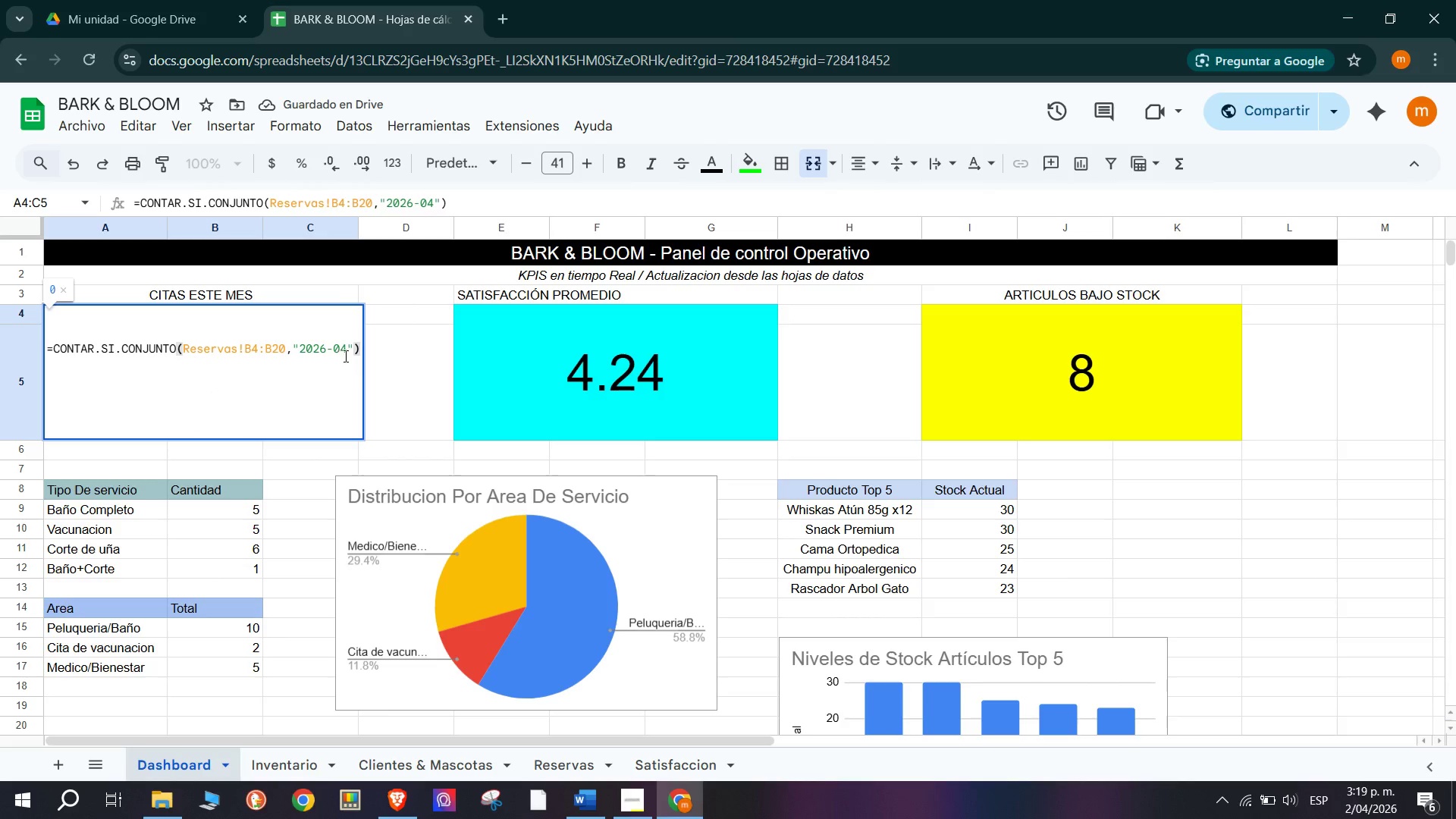 
left_click([347, 356])
 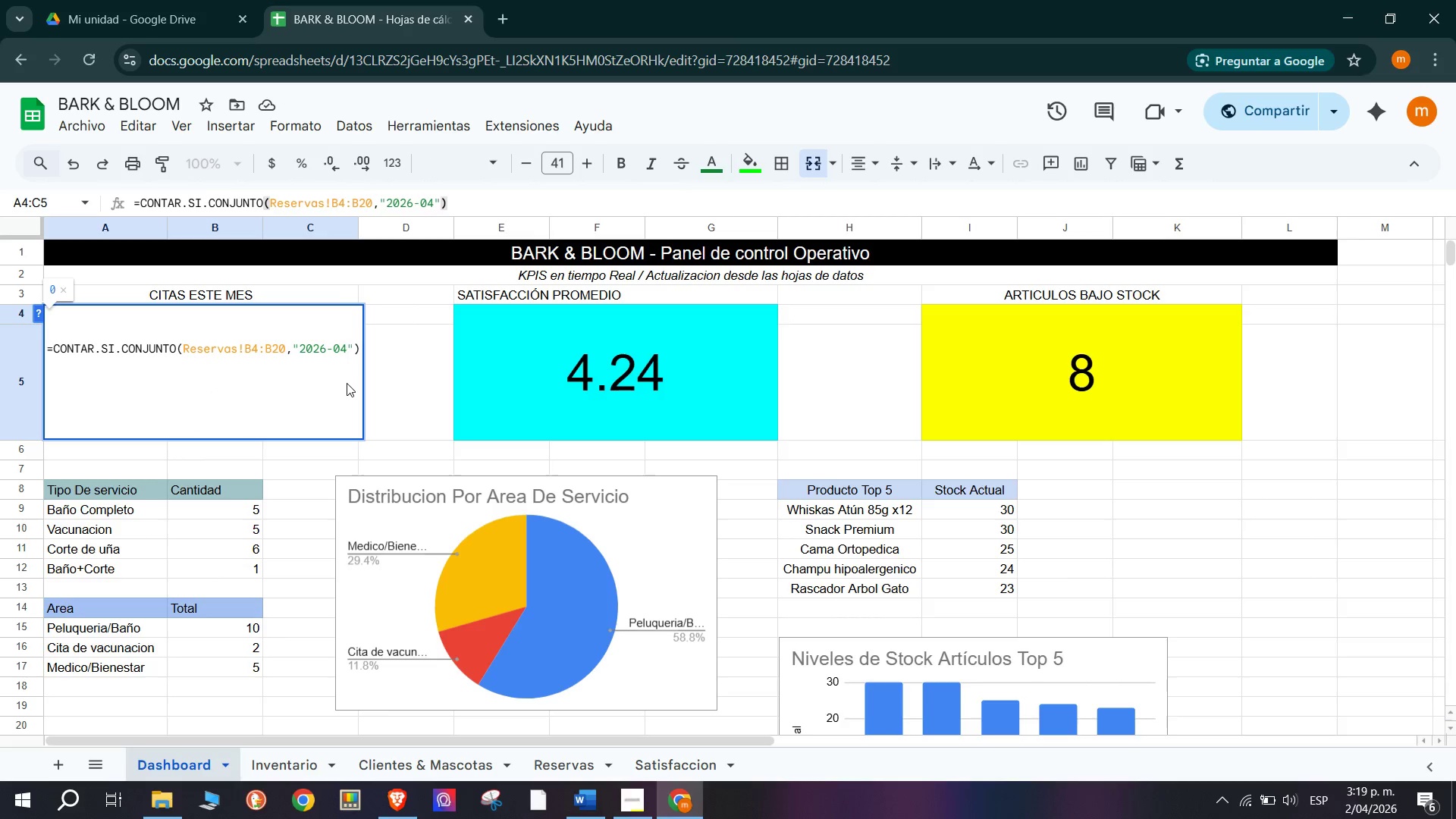 
double_click([424, 388])
 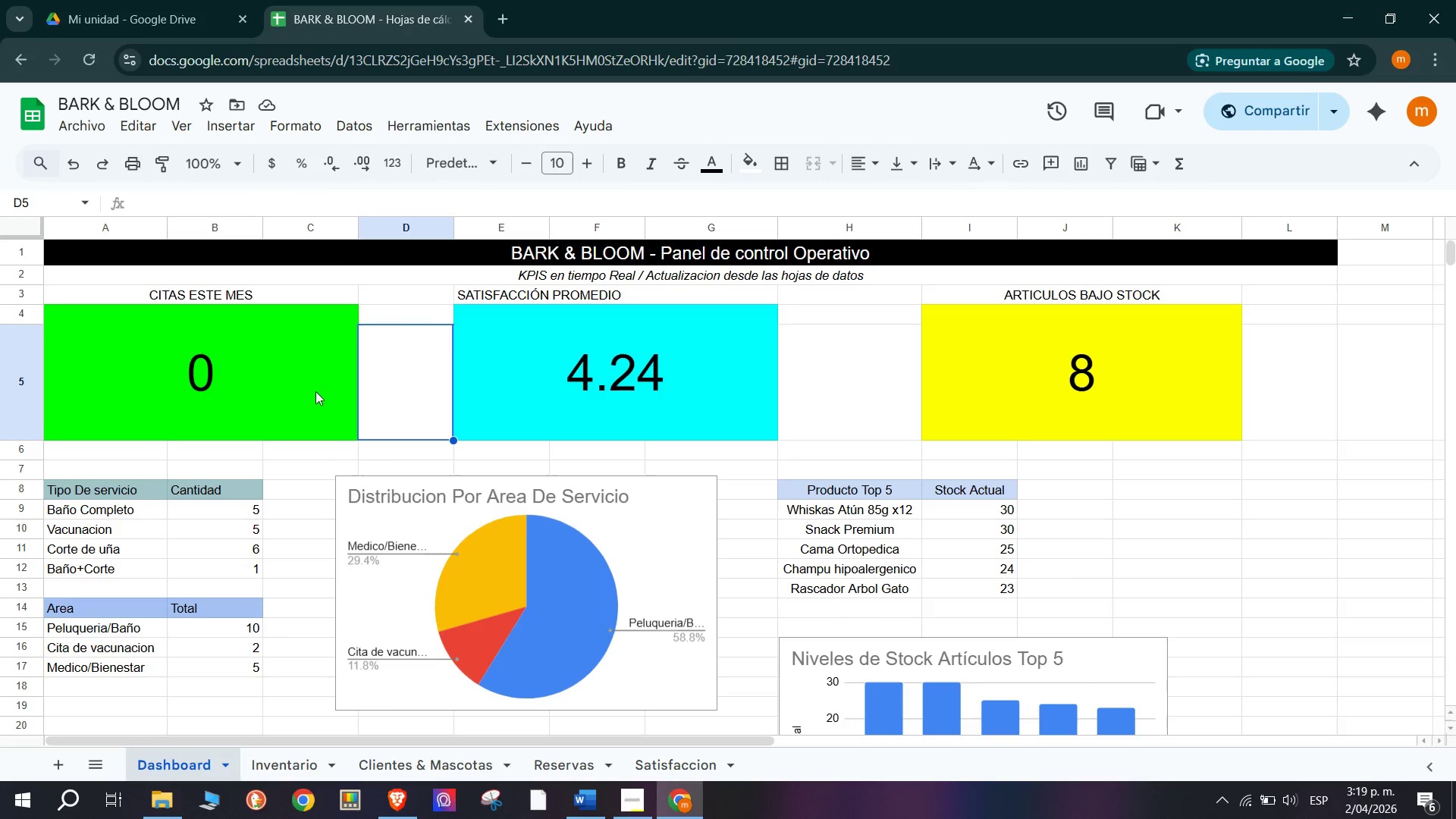 
triple_click([244, 398])
 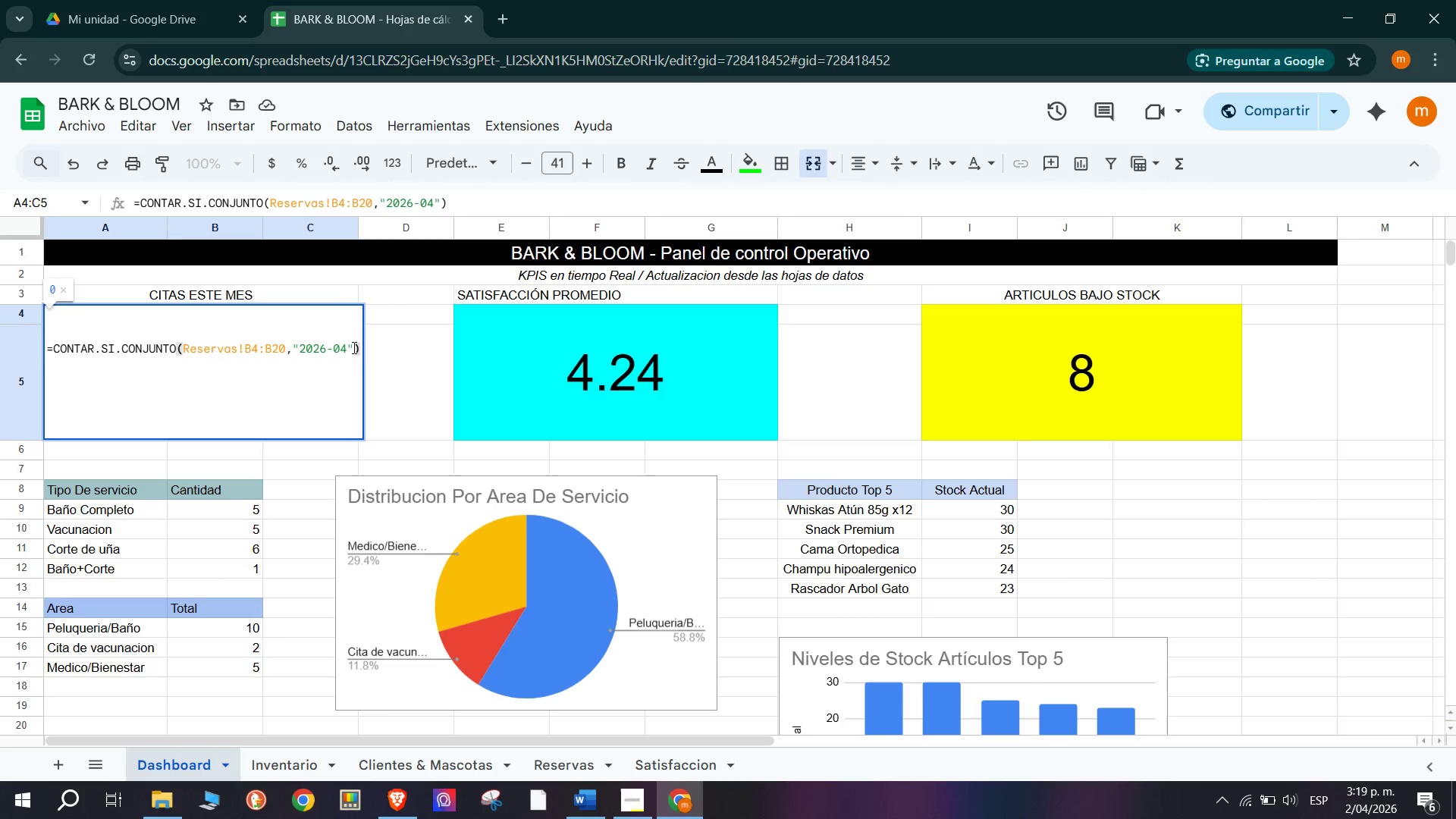 
left_click([347, 347])
 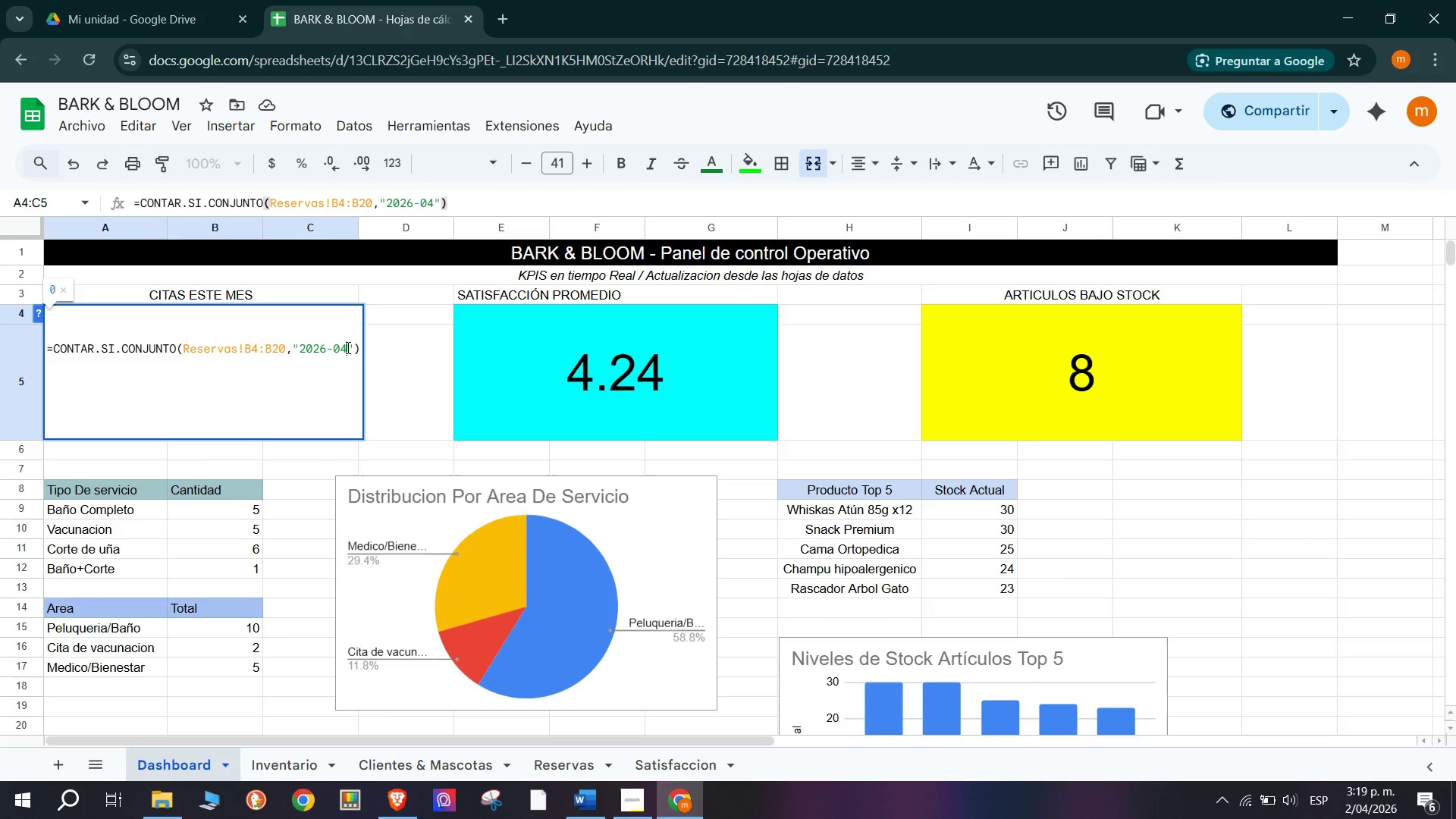 
key(Backspace)
 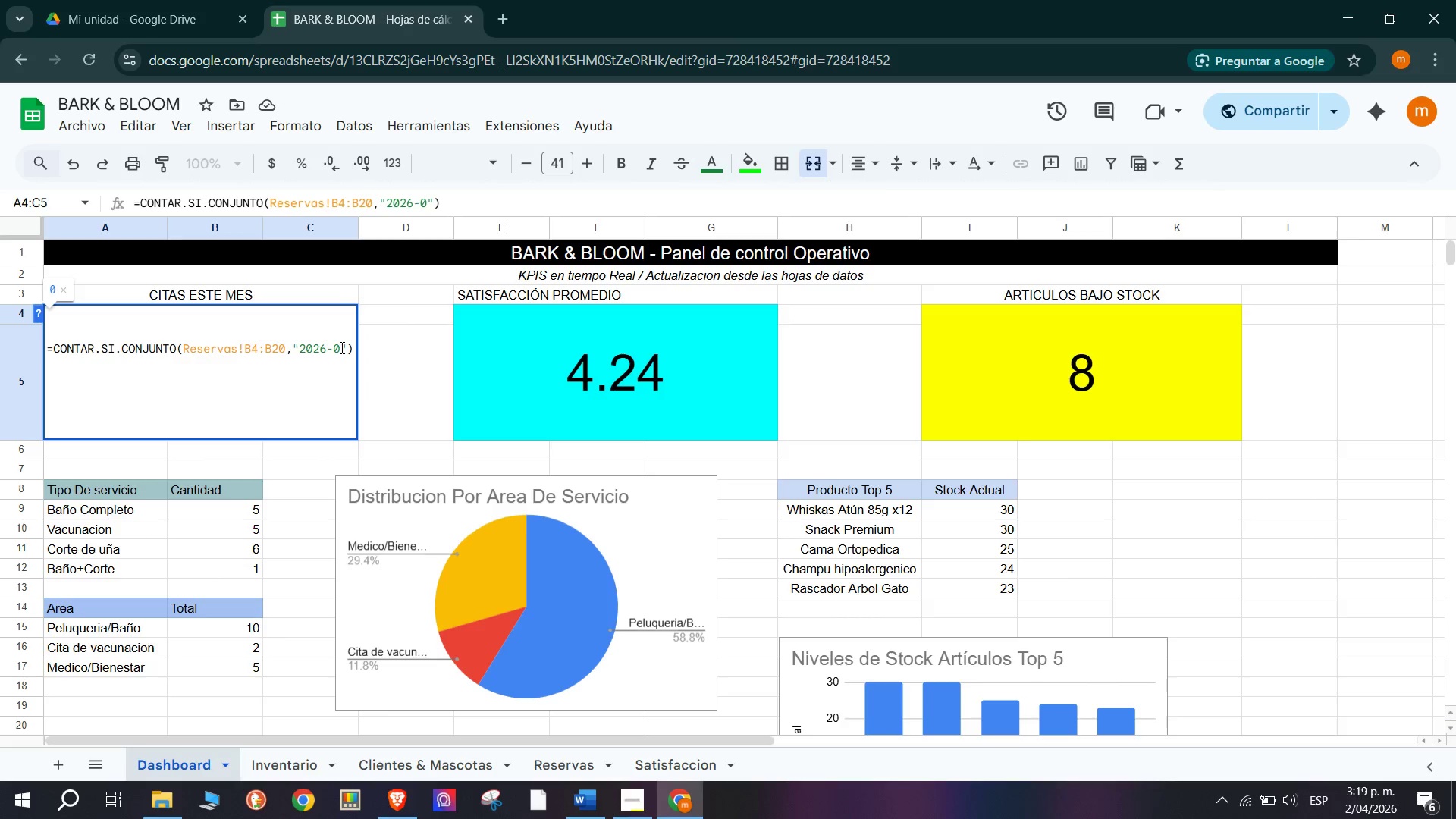 
key(3)
 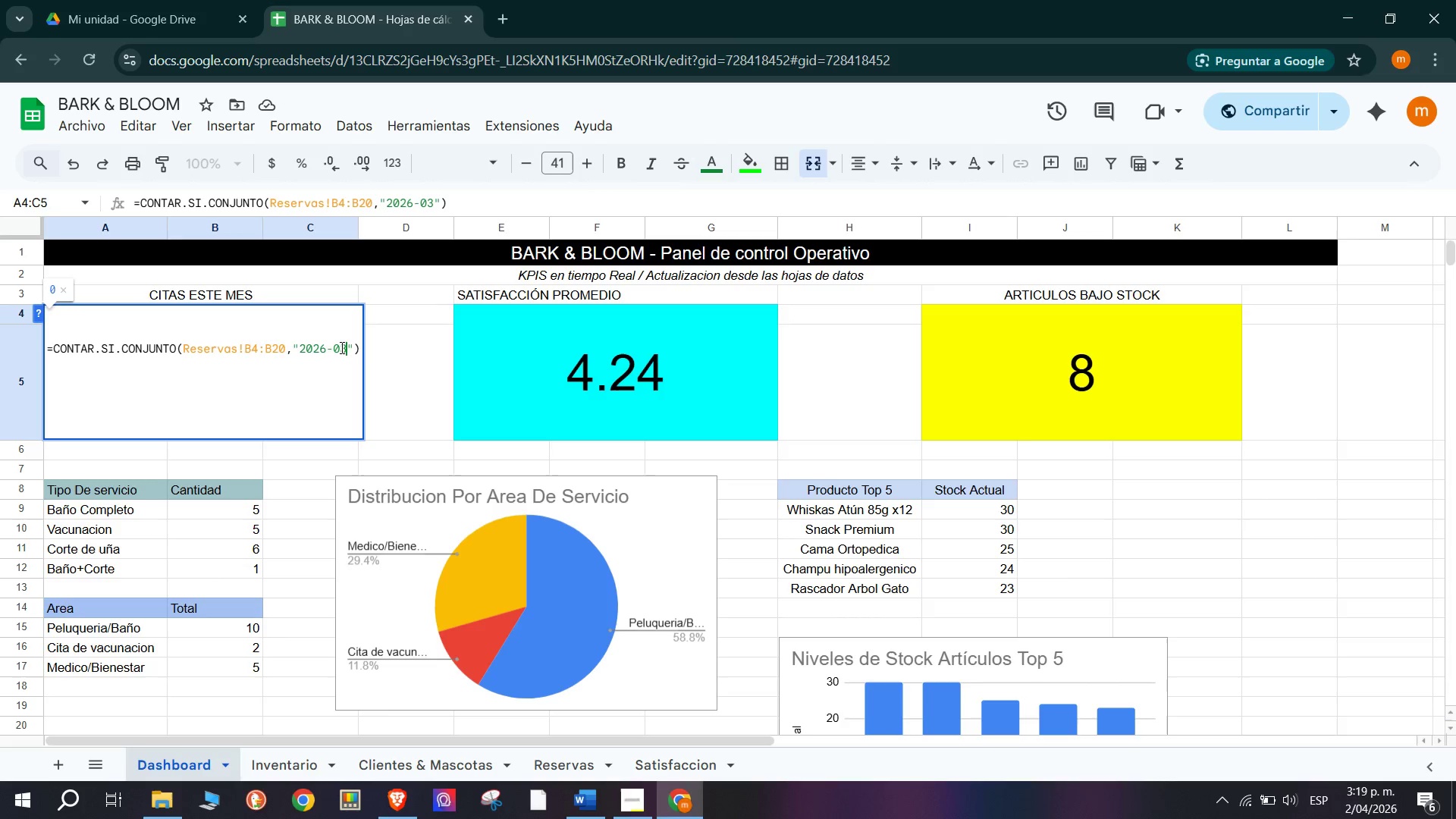 
key(Enter)
 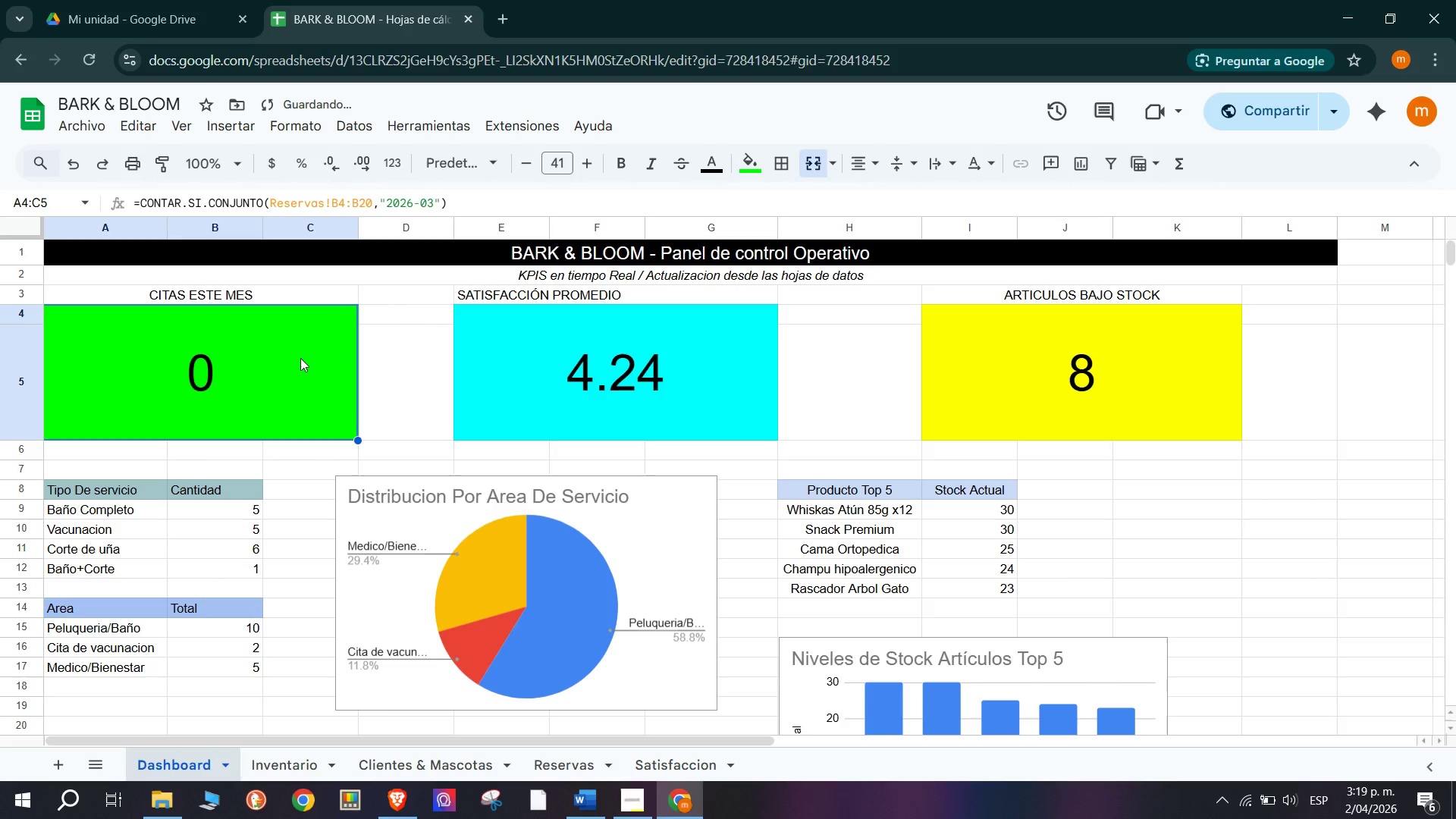 
double_click([300, 358])
 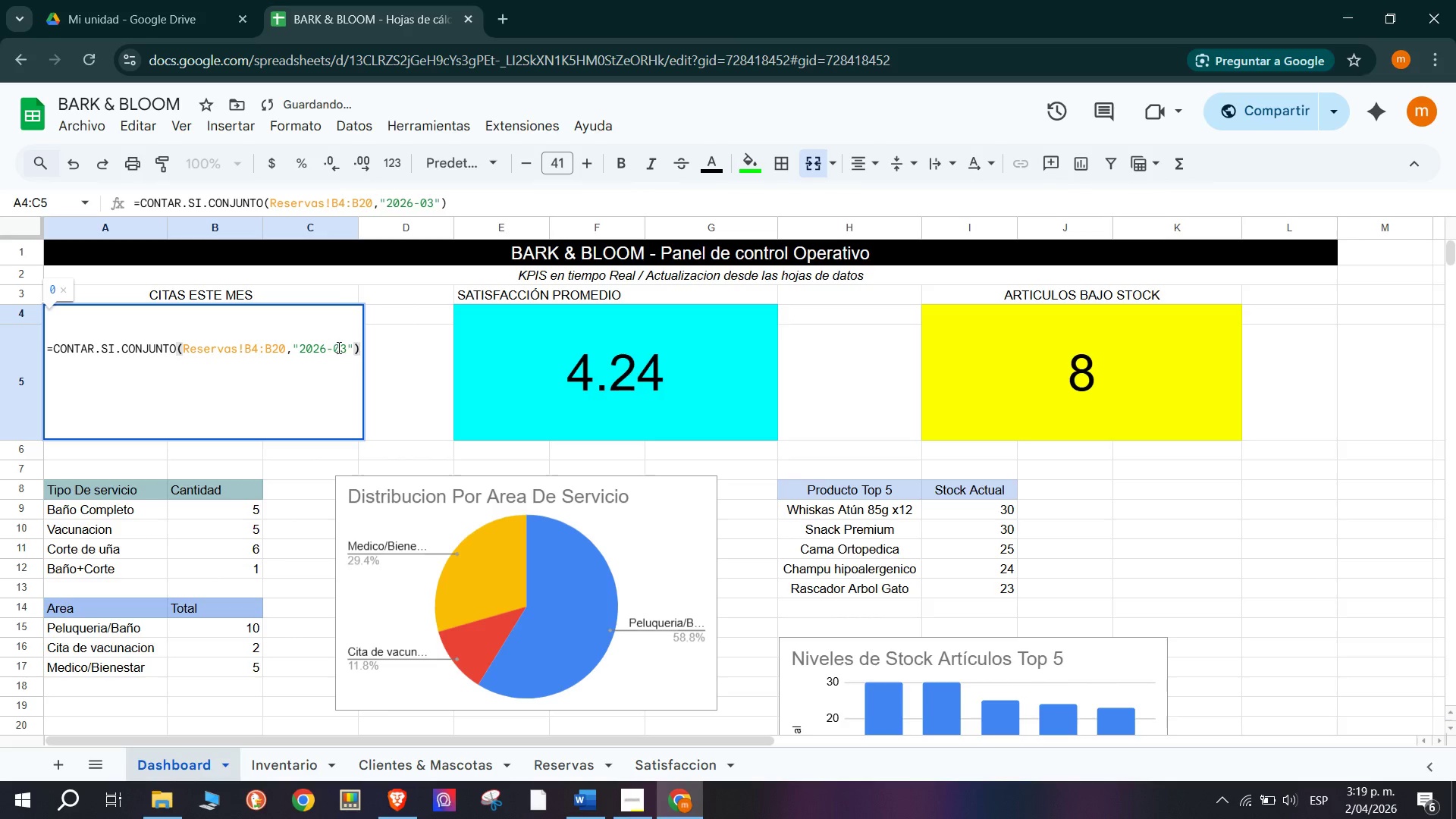 
left_click([340, 347])
 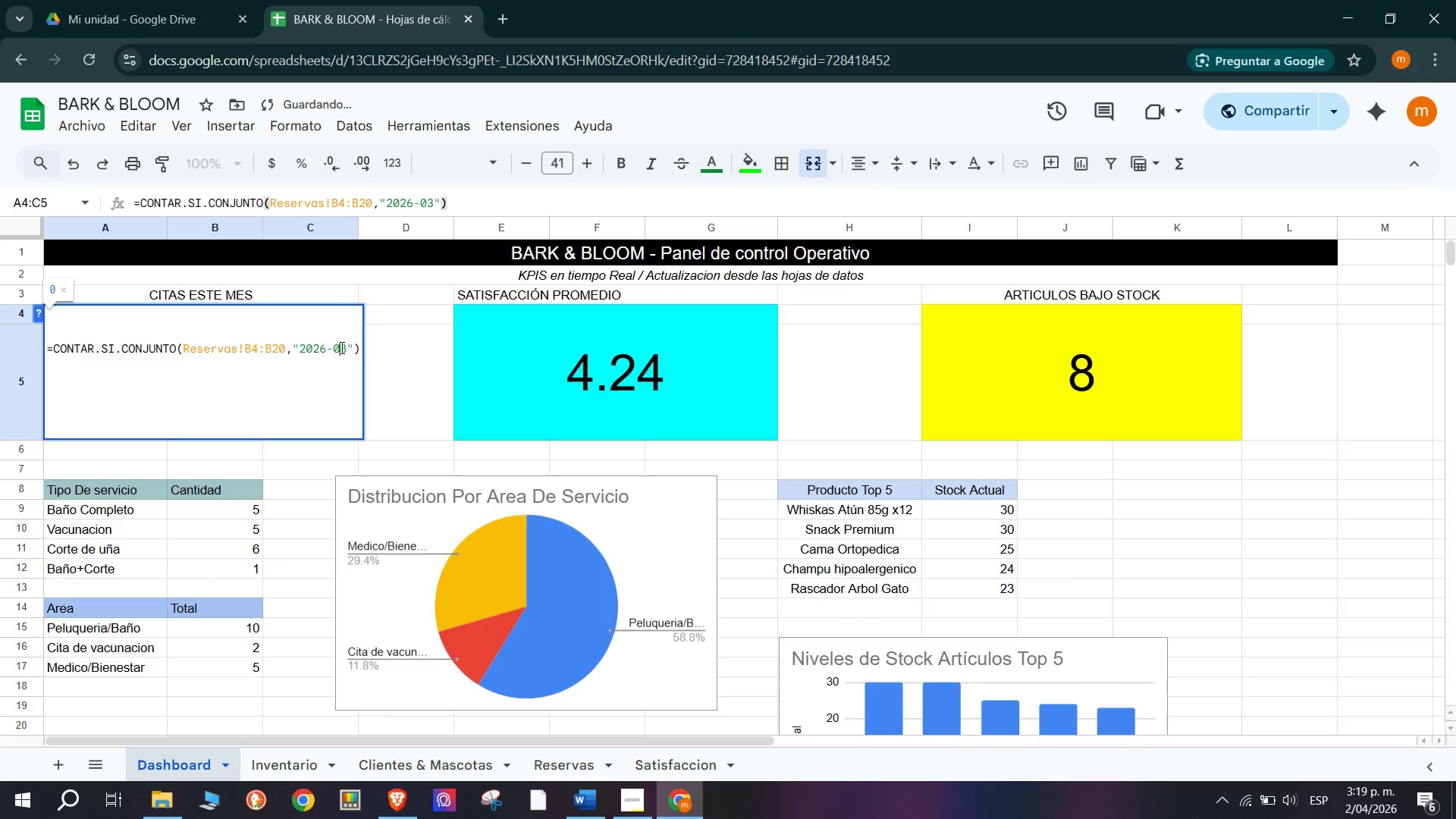 
key(Backspace)
 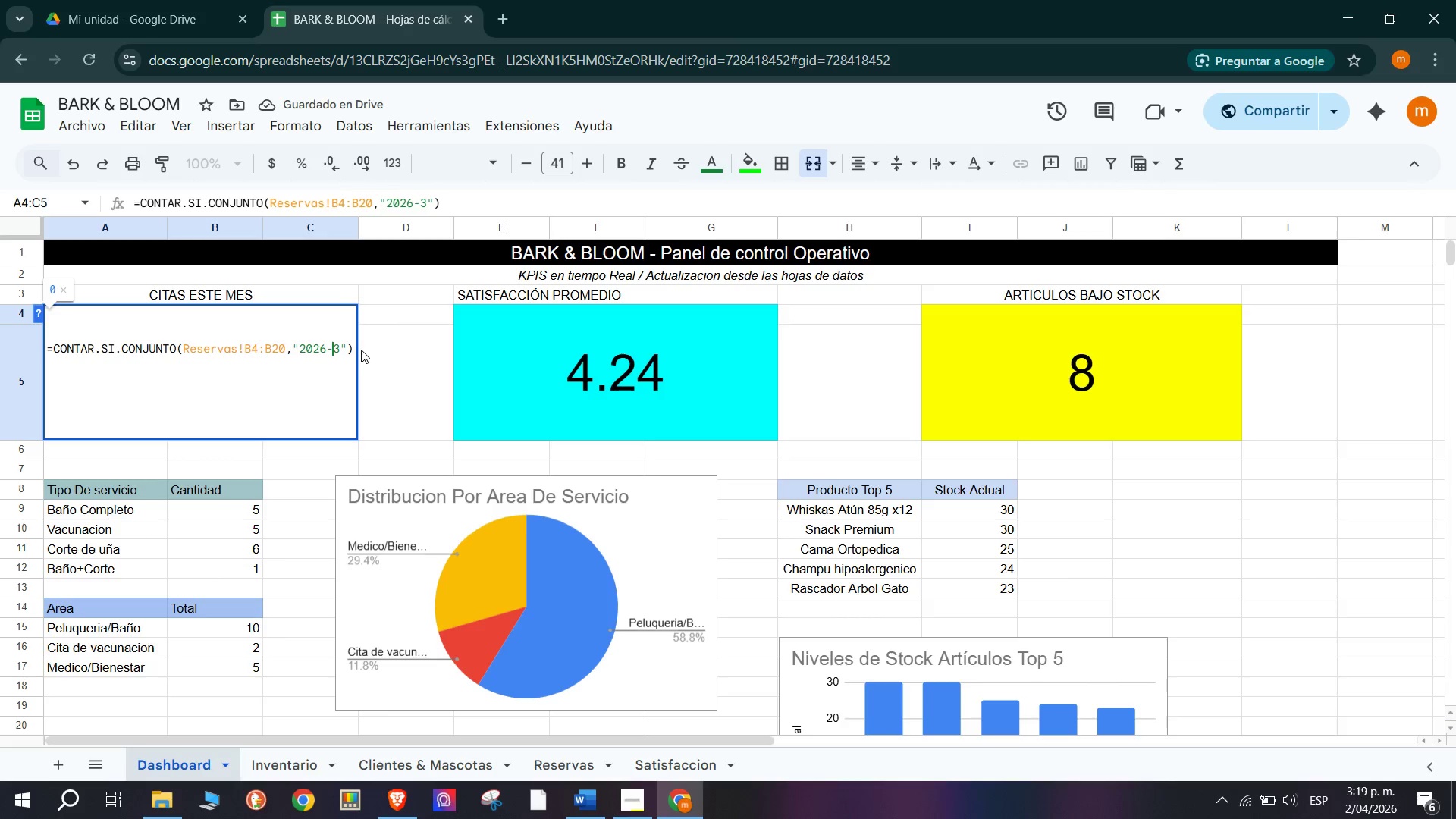 
left_click([338, 346])
 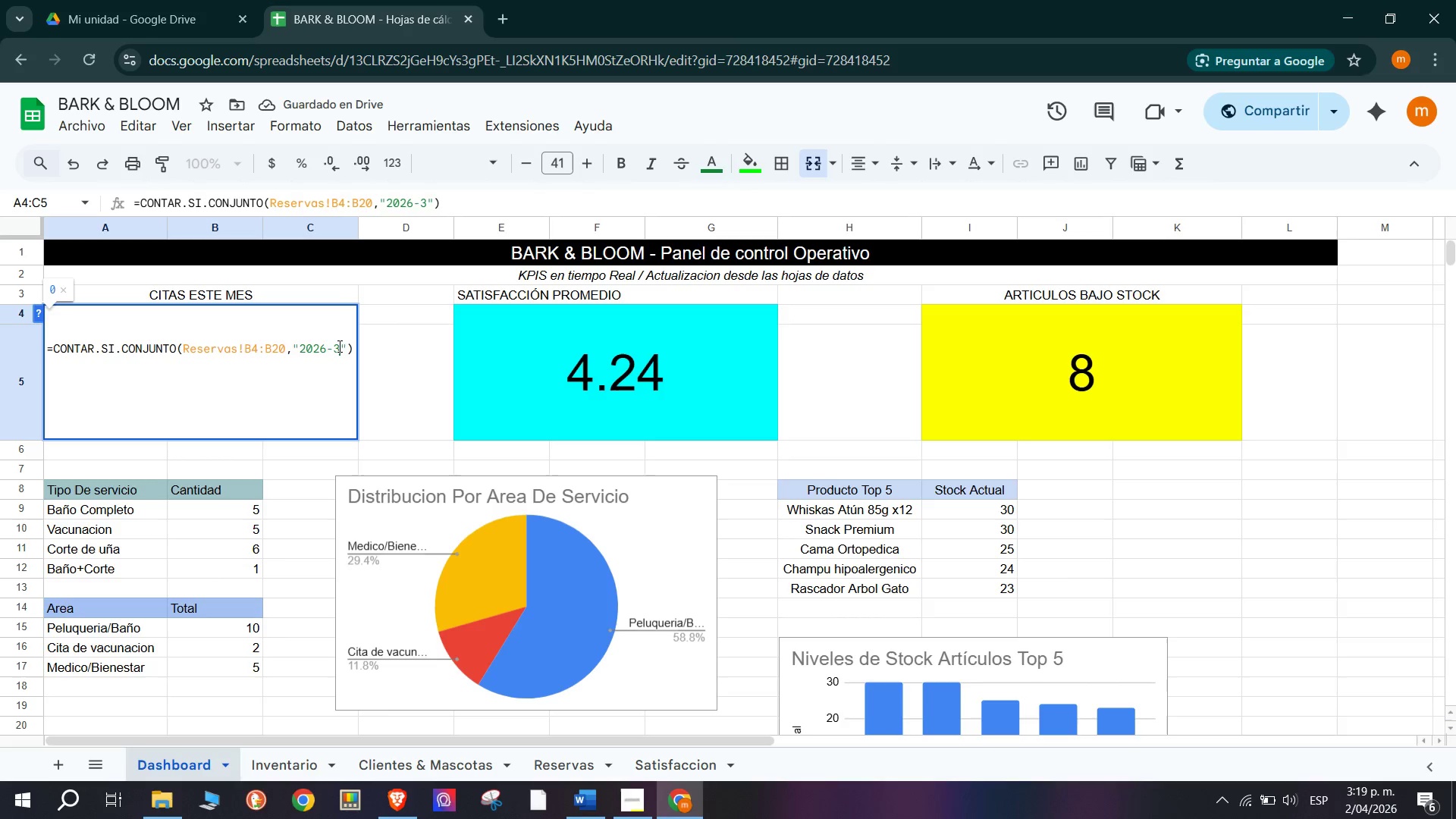 
key(Backspace)
 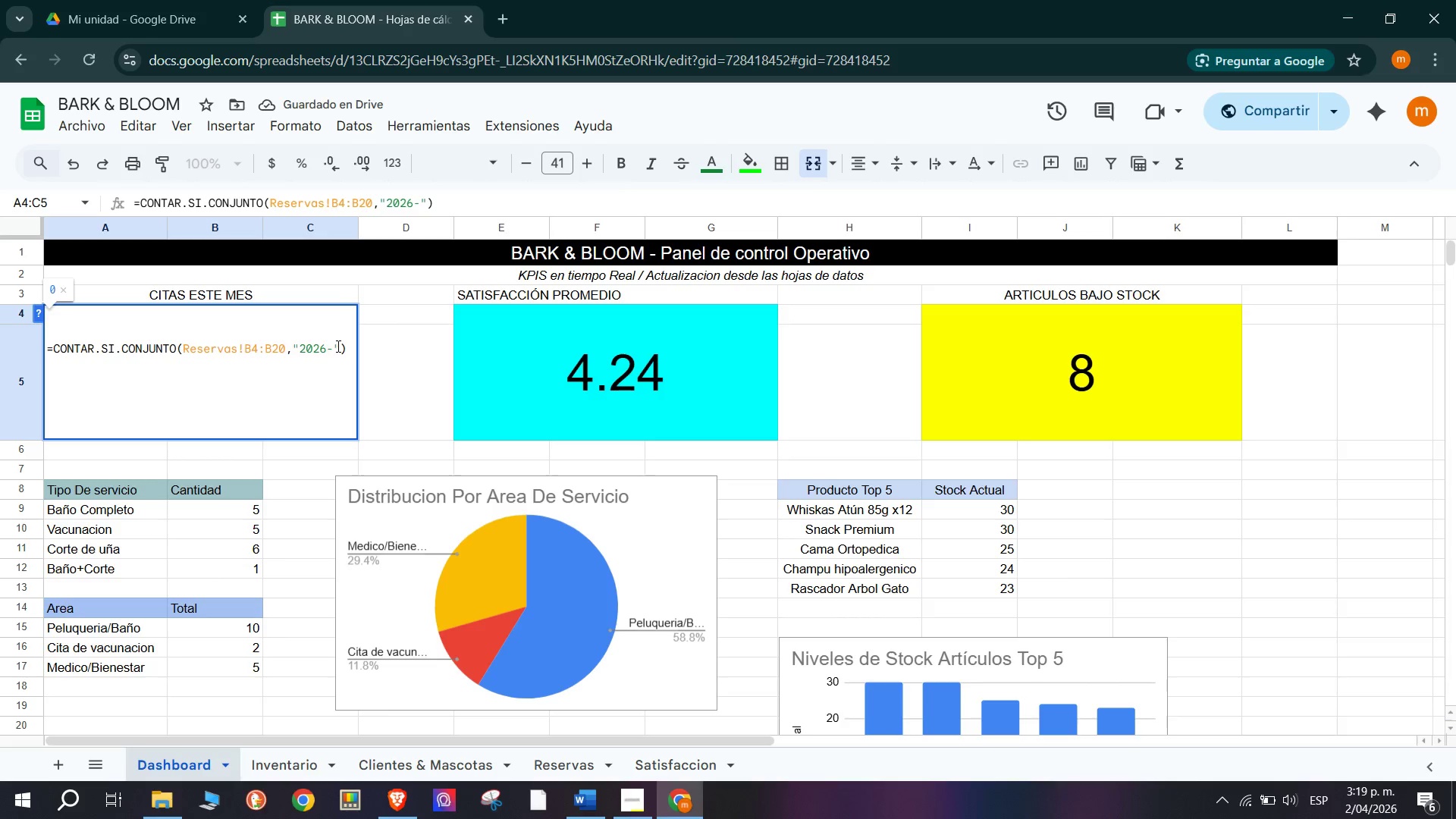 
key(4)
 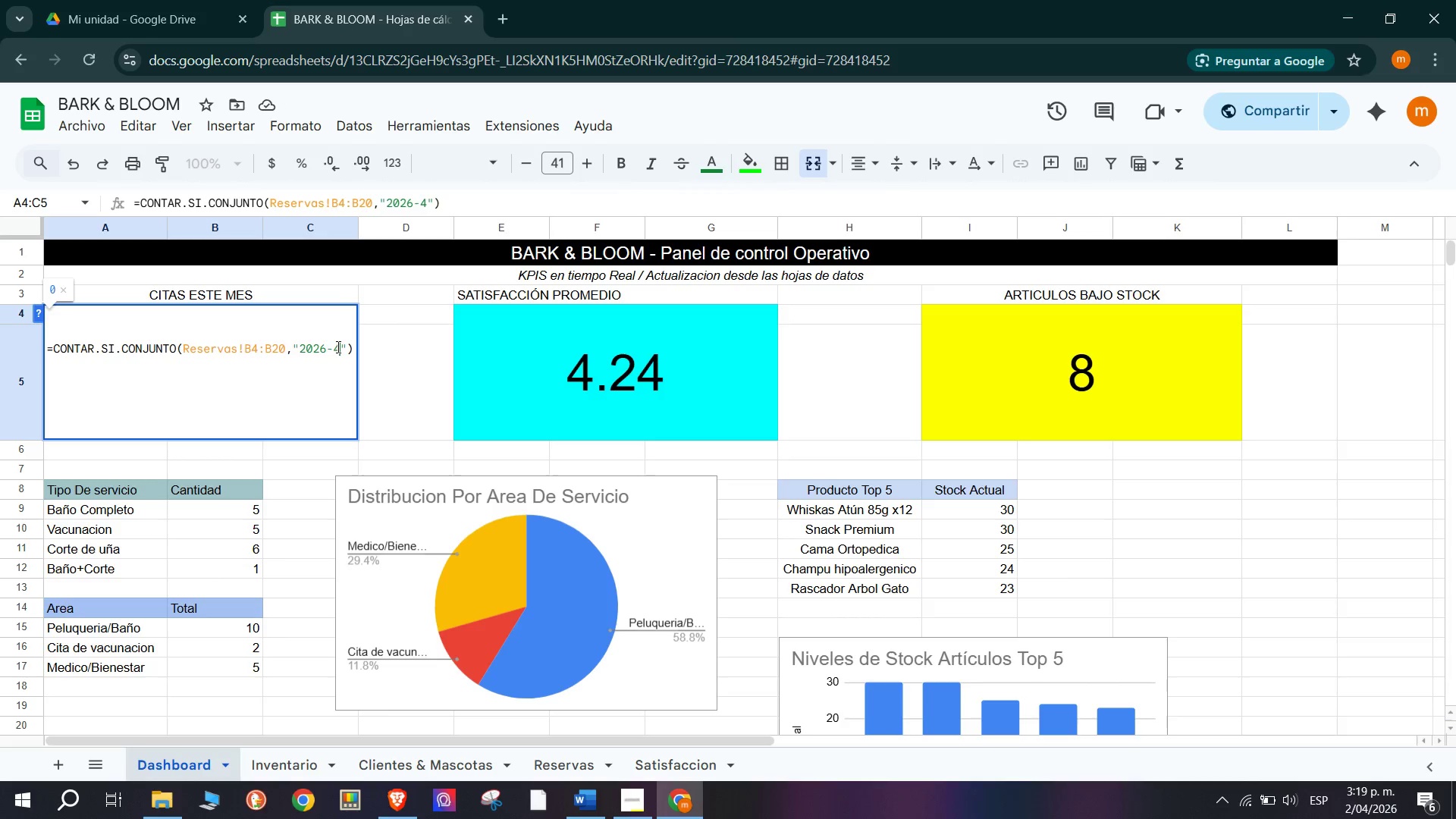 
key(Enter)
 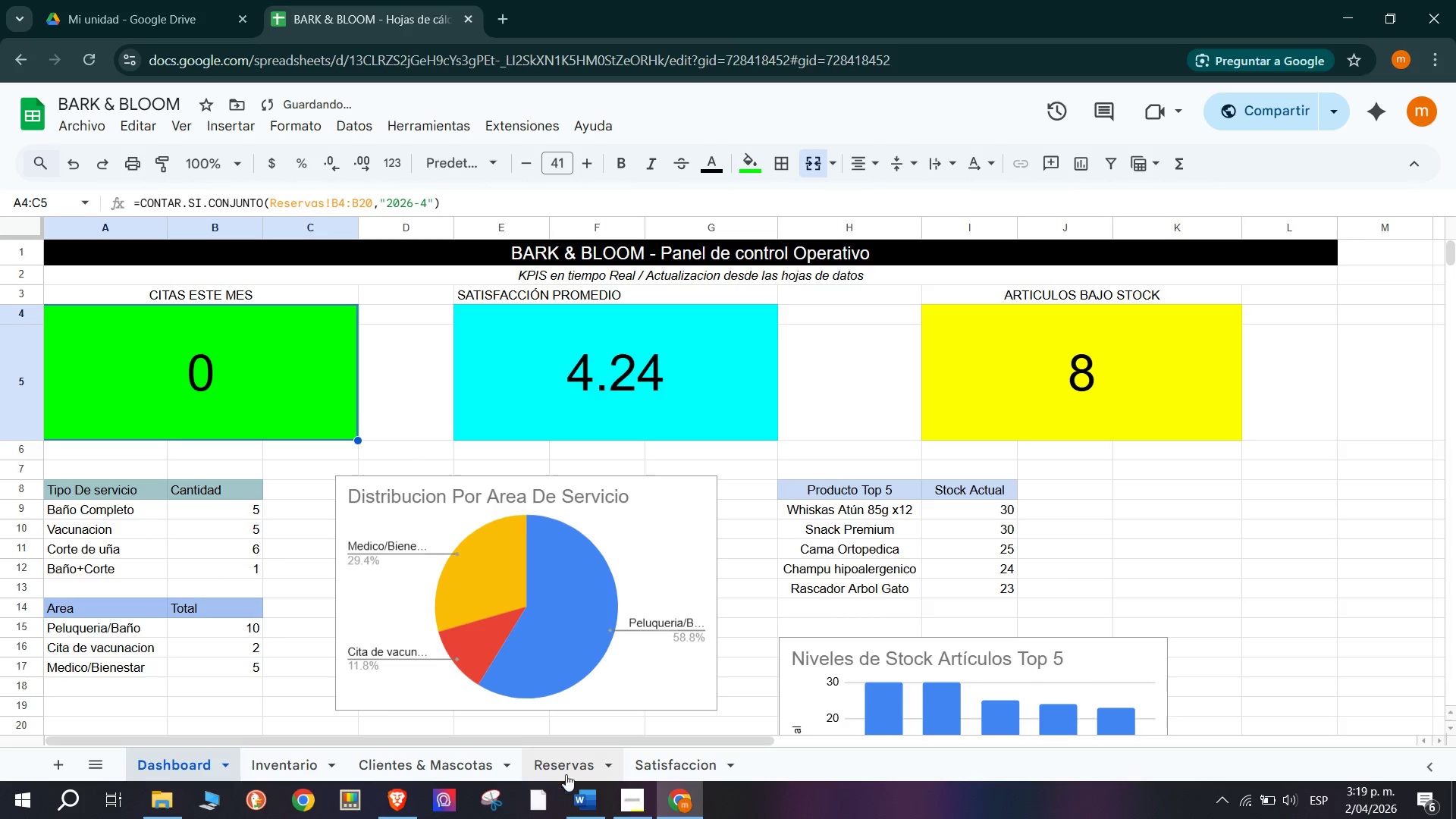 
left_click([675, 766])
 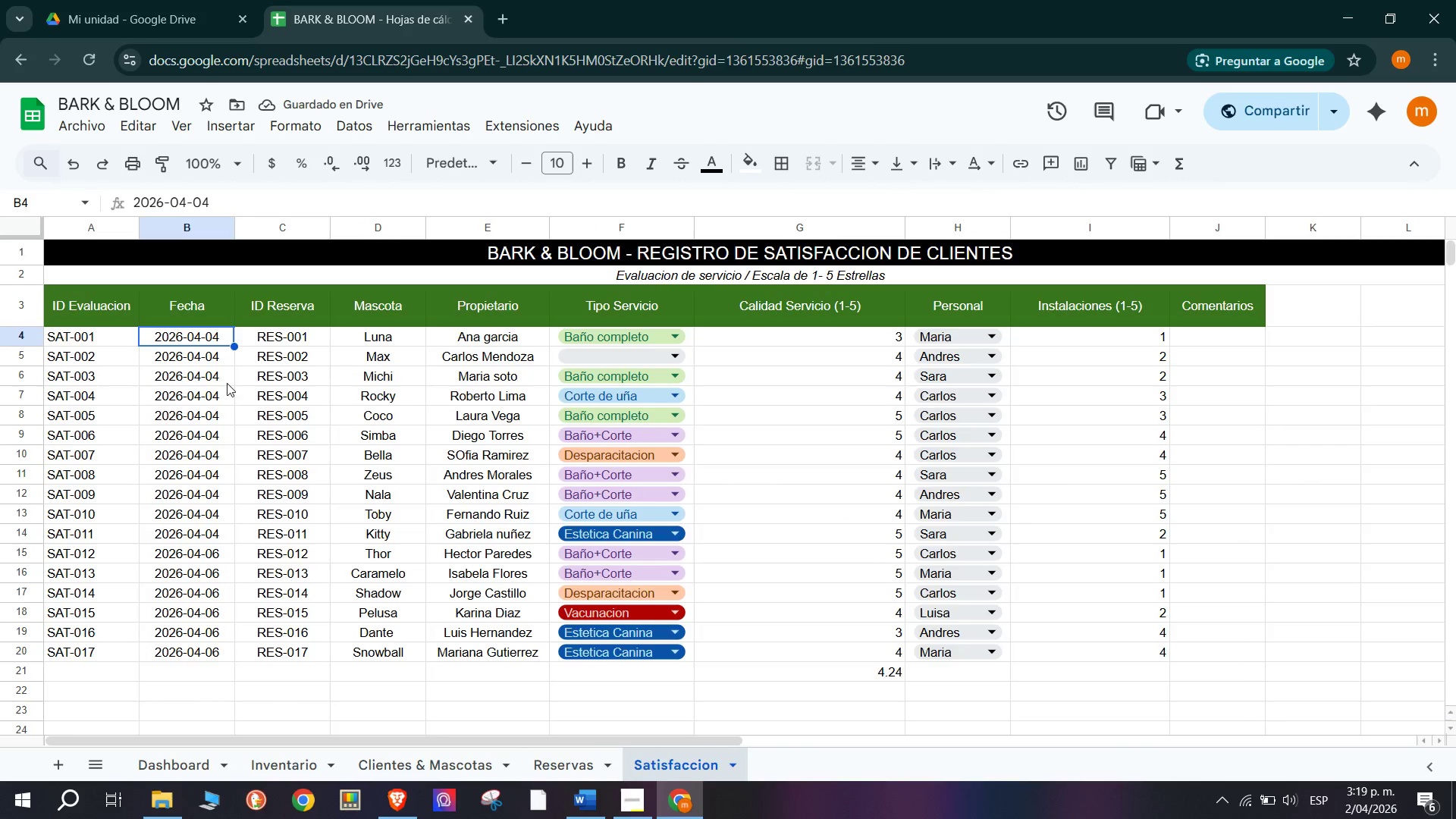 
scroll: coordinate [598, 695], scroll_direction: up, amount: 4.0
 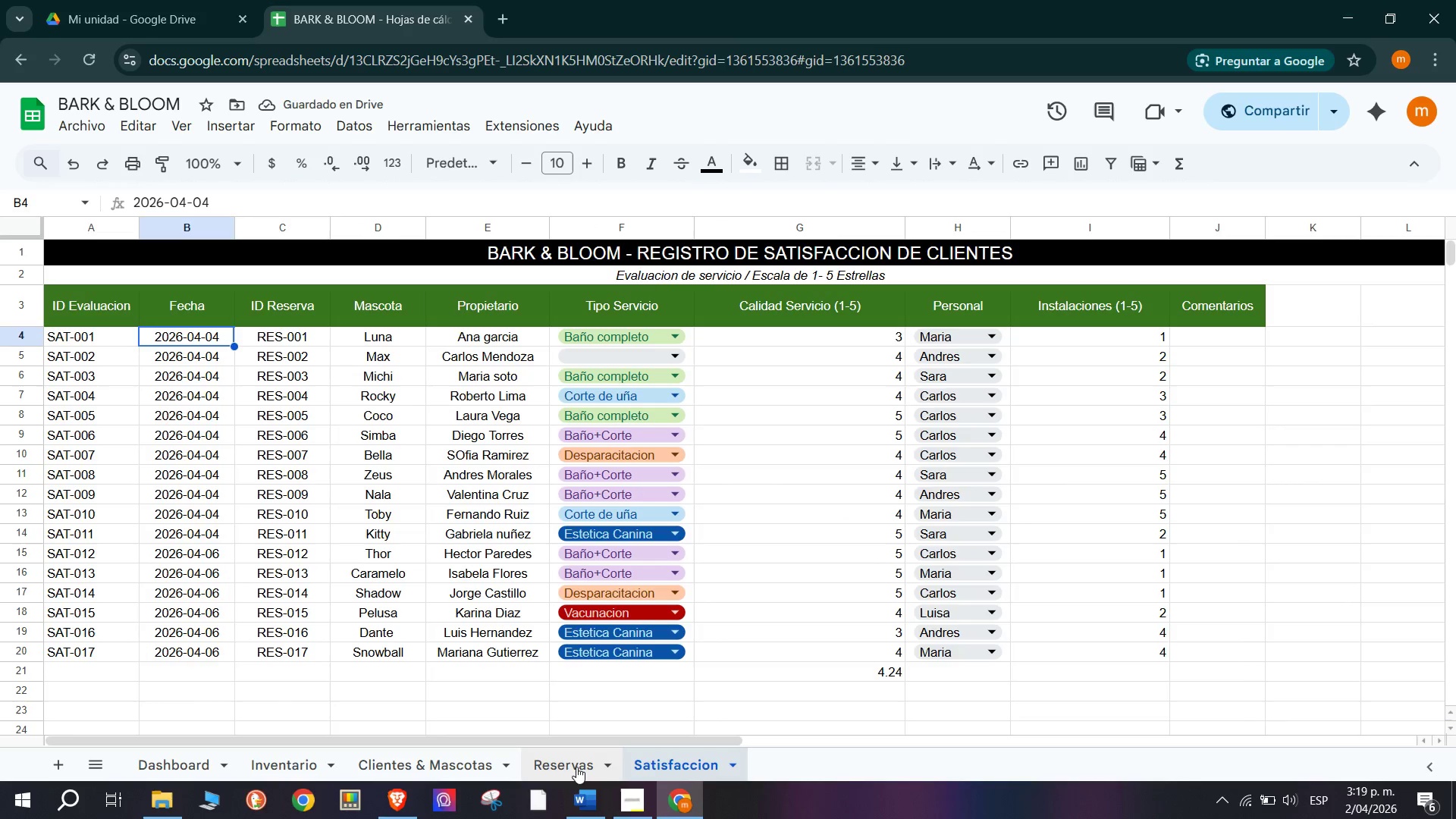 
left_click([576, 767])
 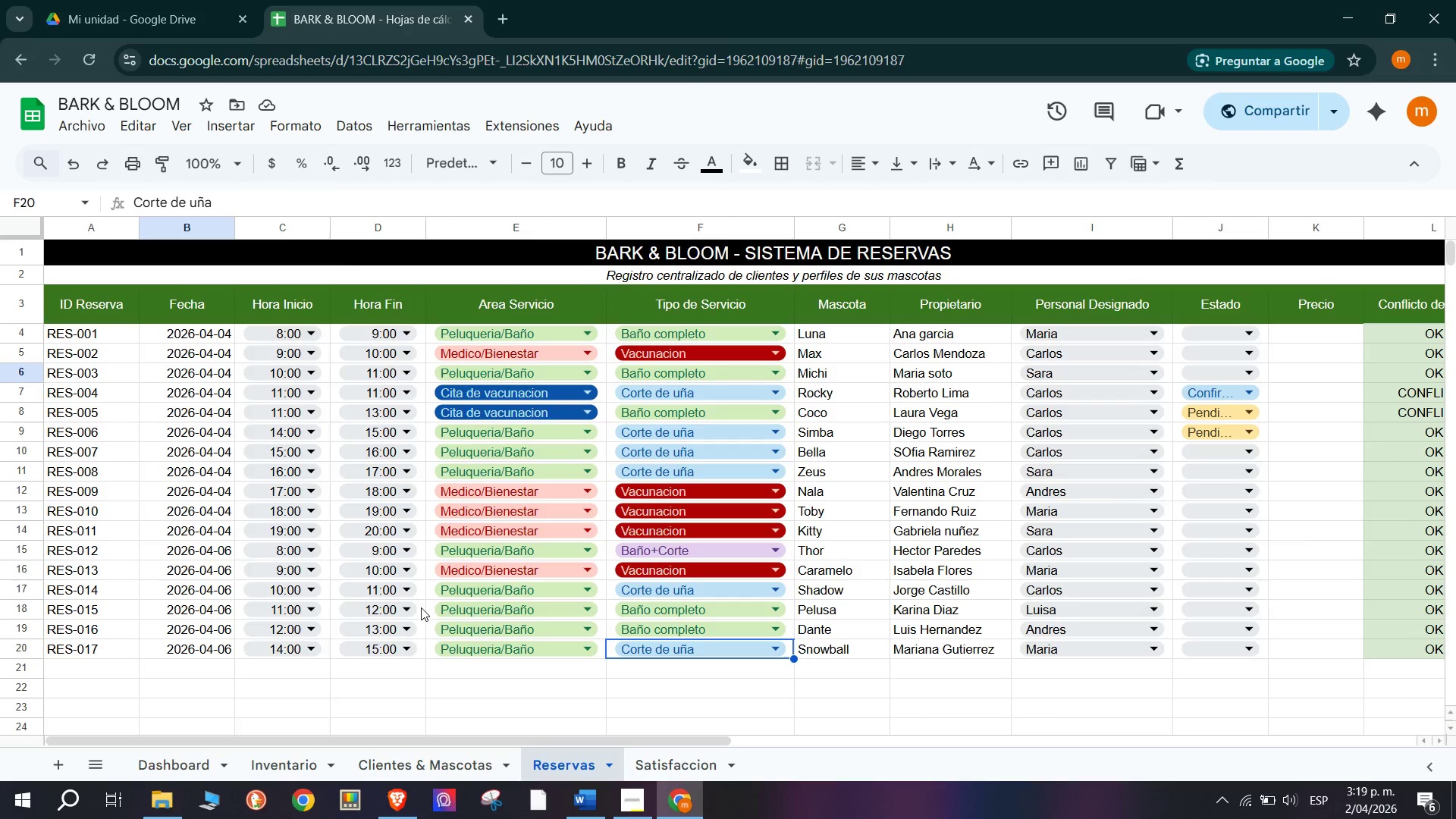 
scroll: coordinate [237, 388], scroll_direction: up, amount: 2.0
 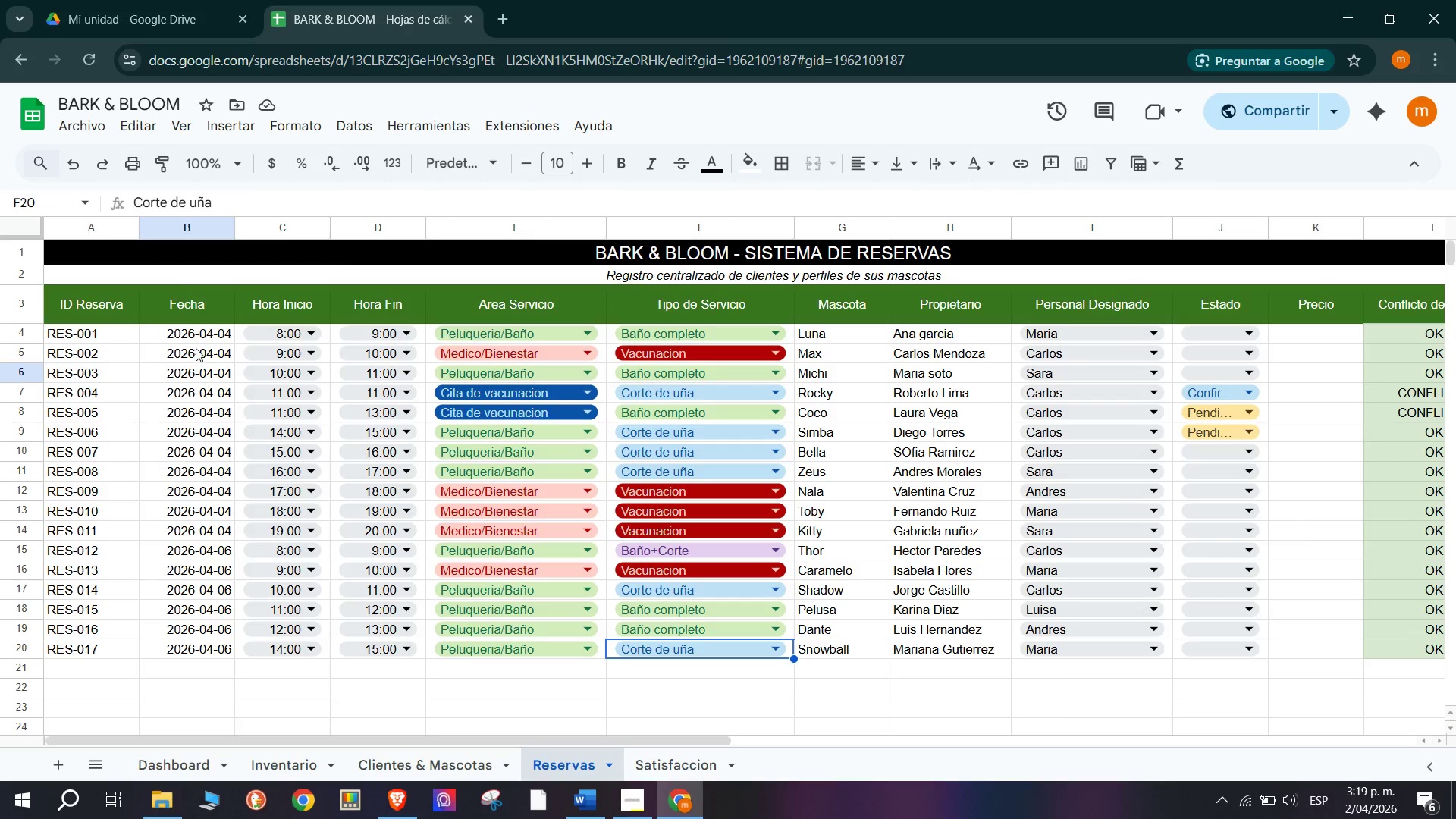 
left_click([190, 334])
 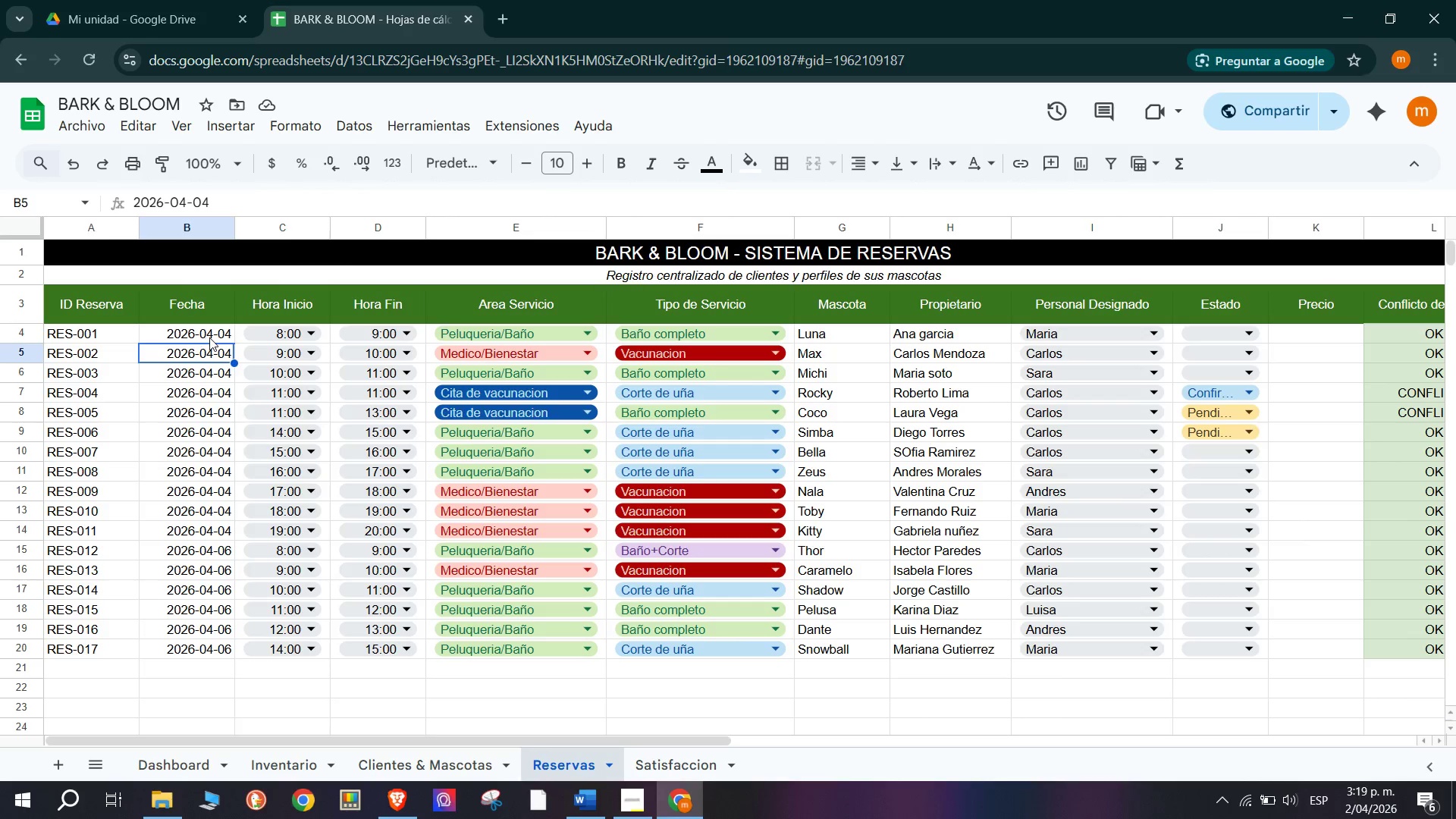 
double_click([210, 337])
 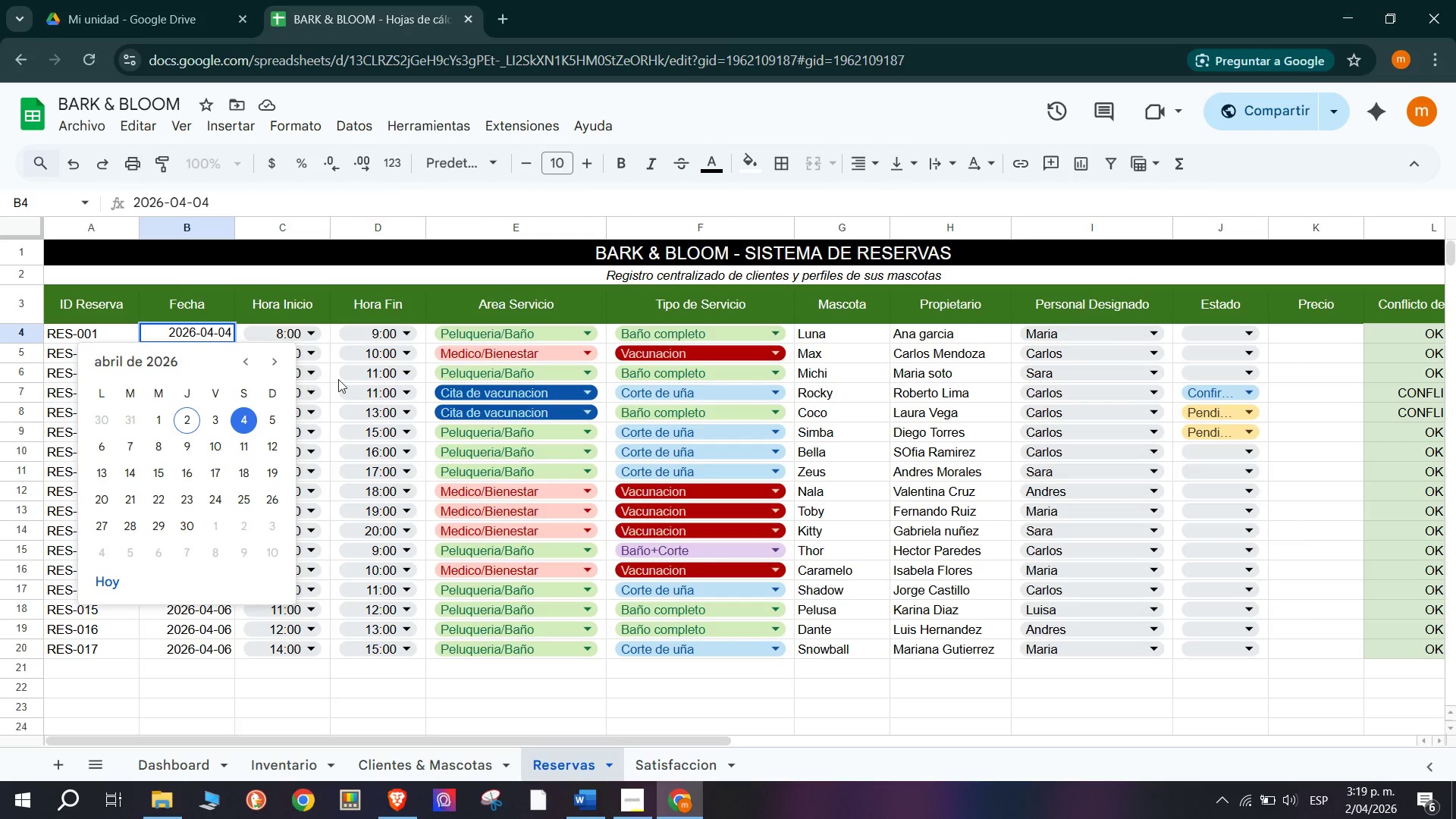 
left_click([318, 356])
 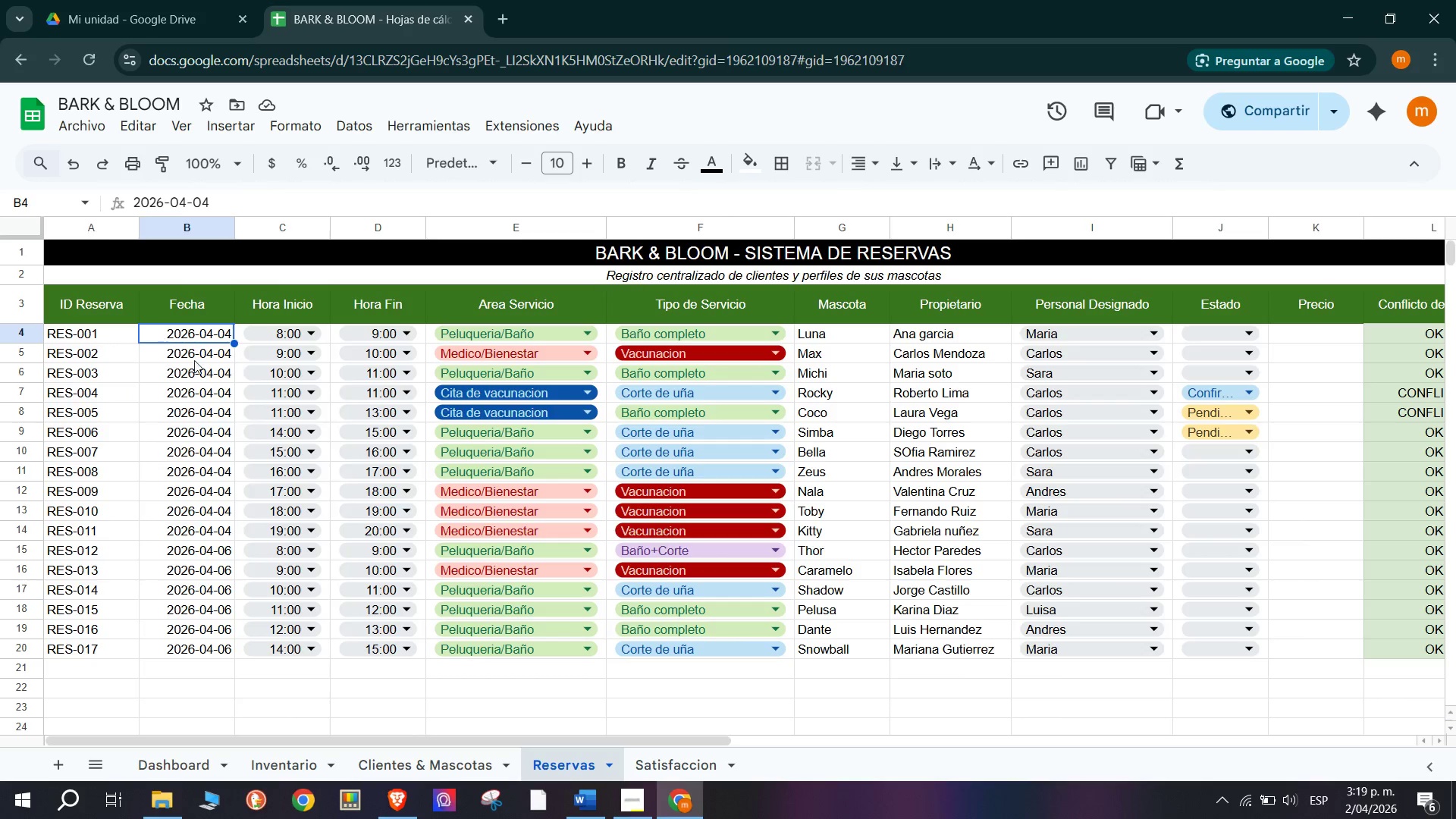 
left_click([185, 353])
 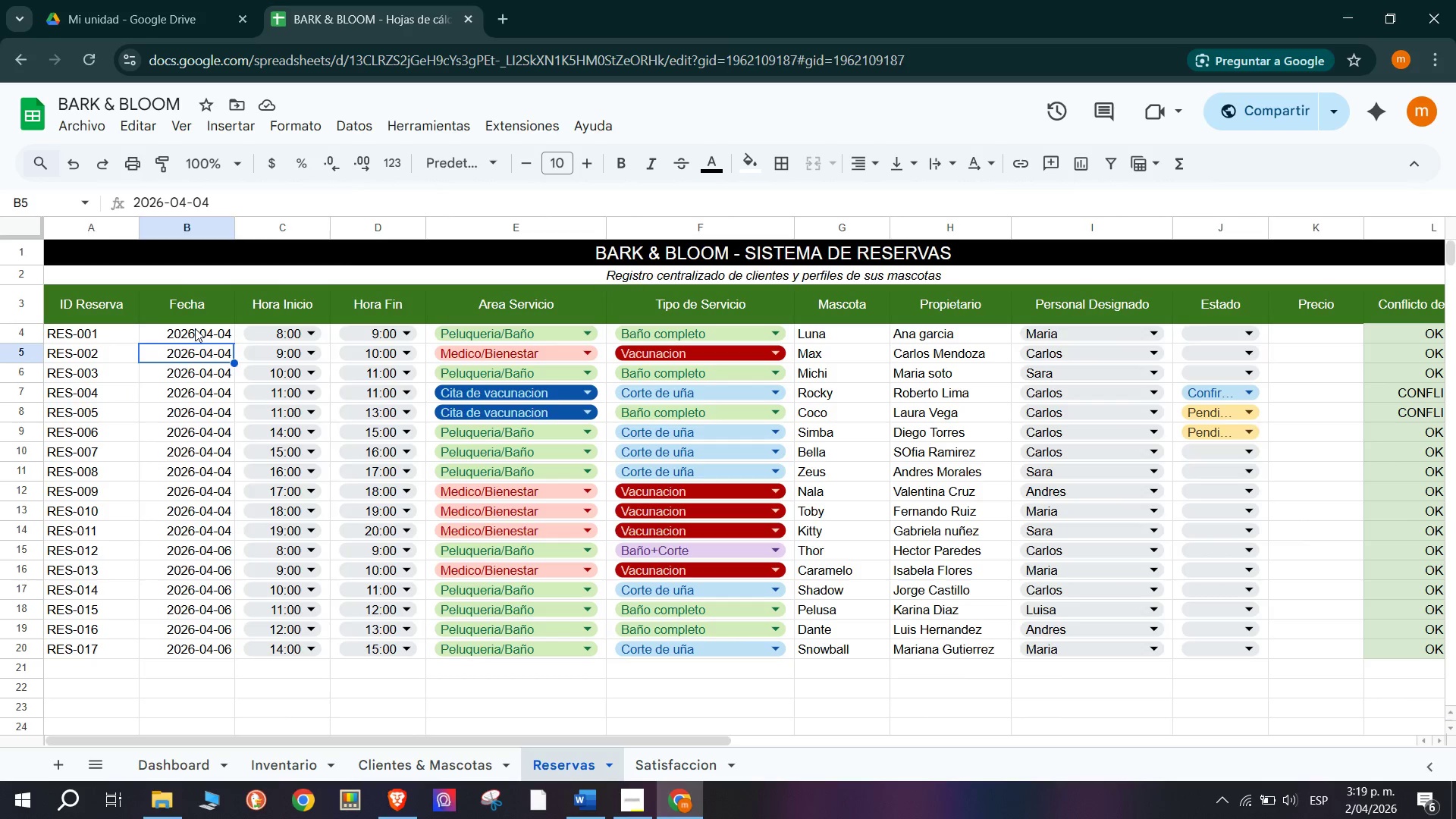 
left_click([195, 328])
 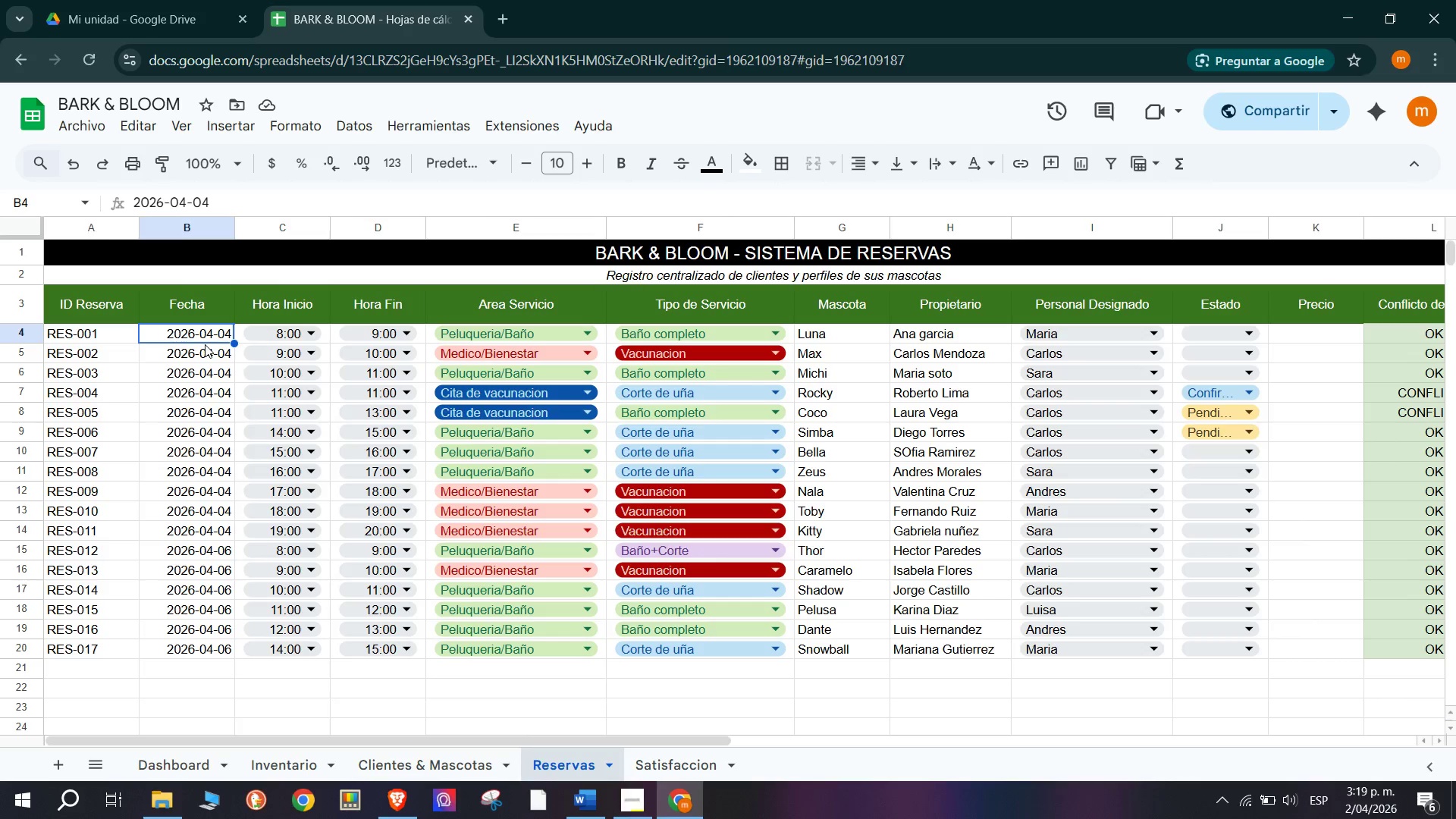 
wait(5.09)
 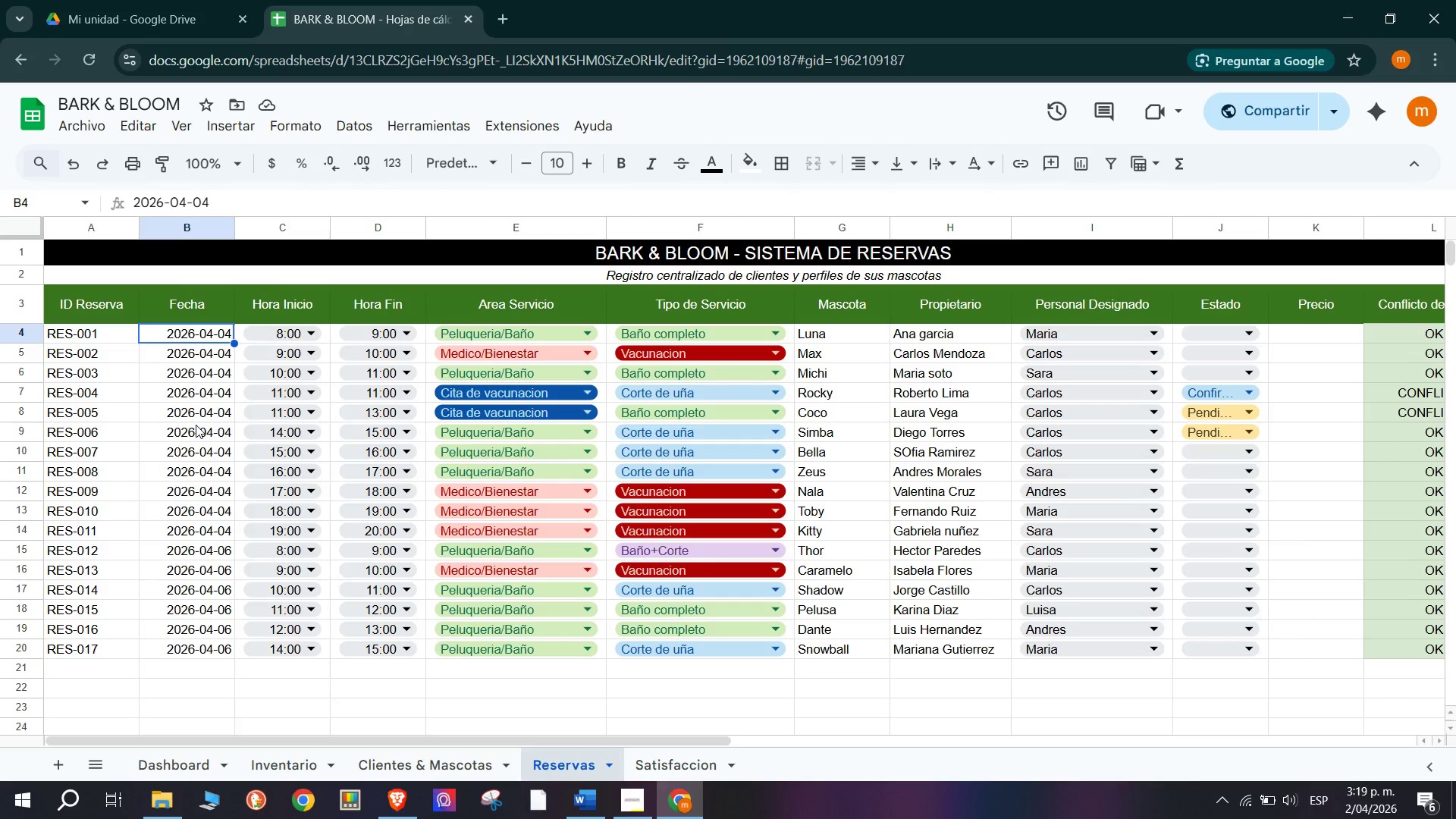 
double_click([206, 335])
 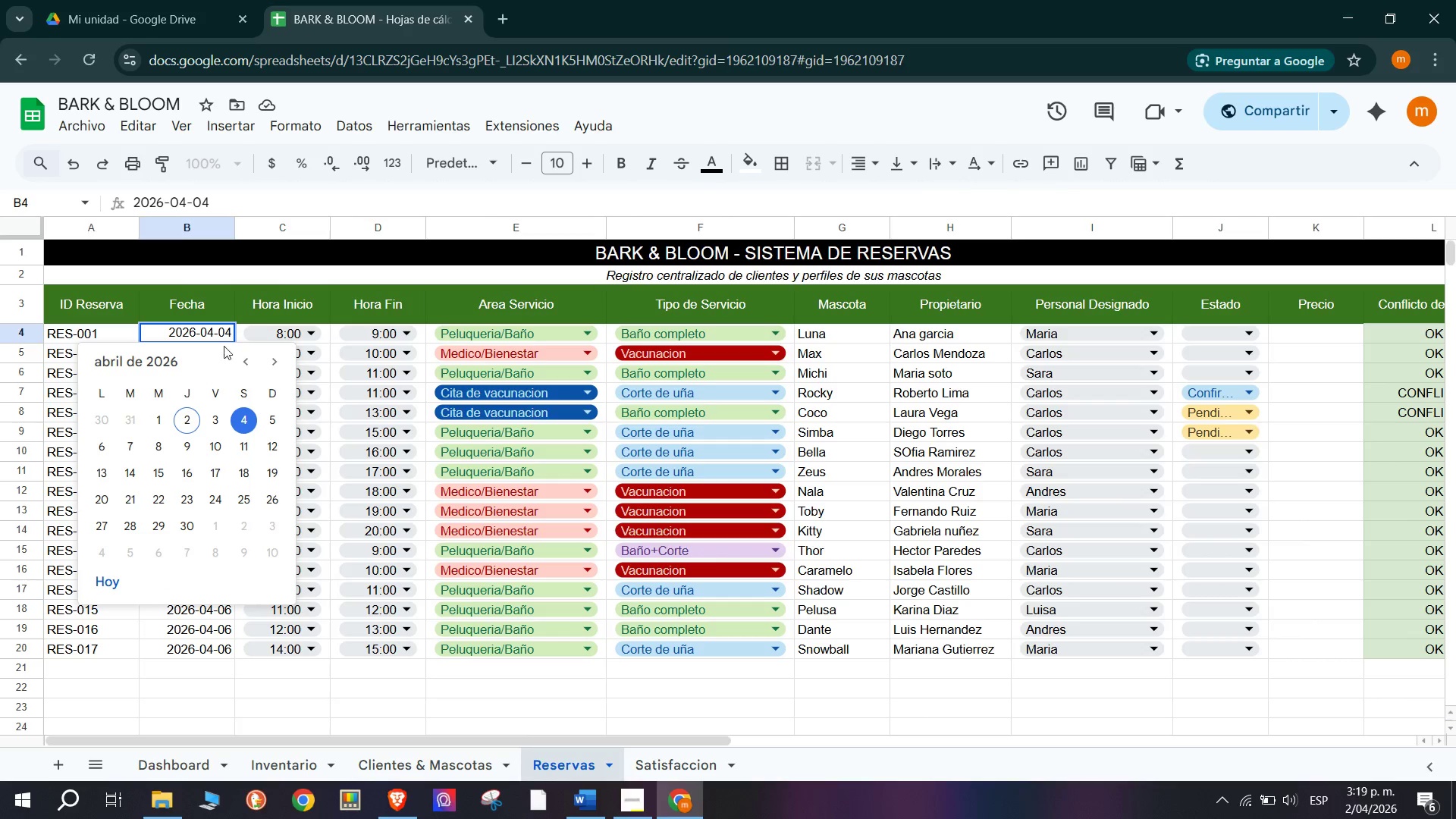 
left_click([223, 337])
 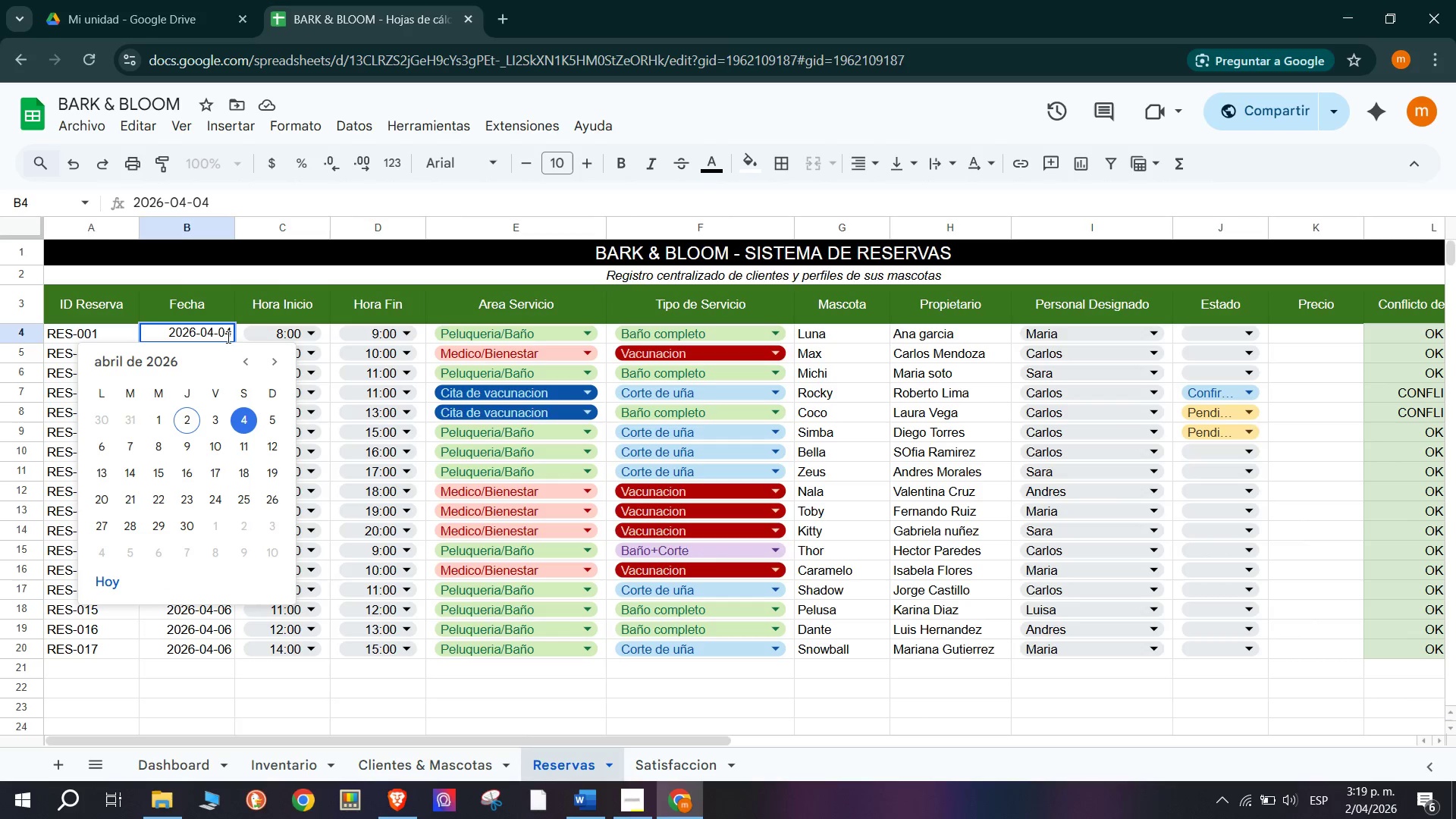 
left_click([234, 337])
 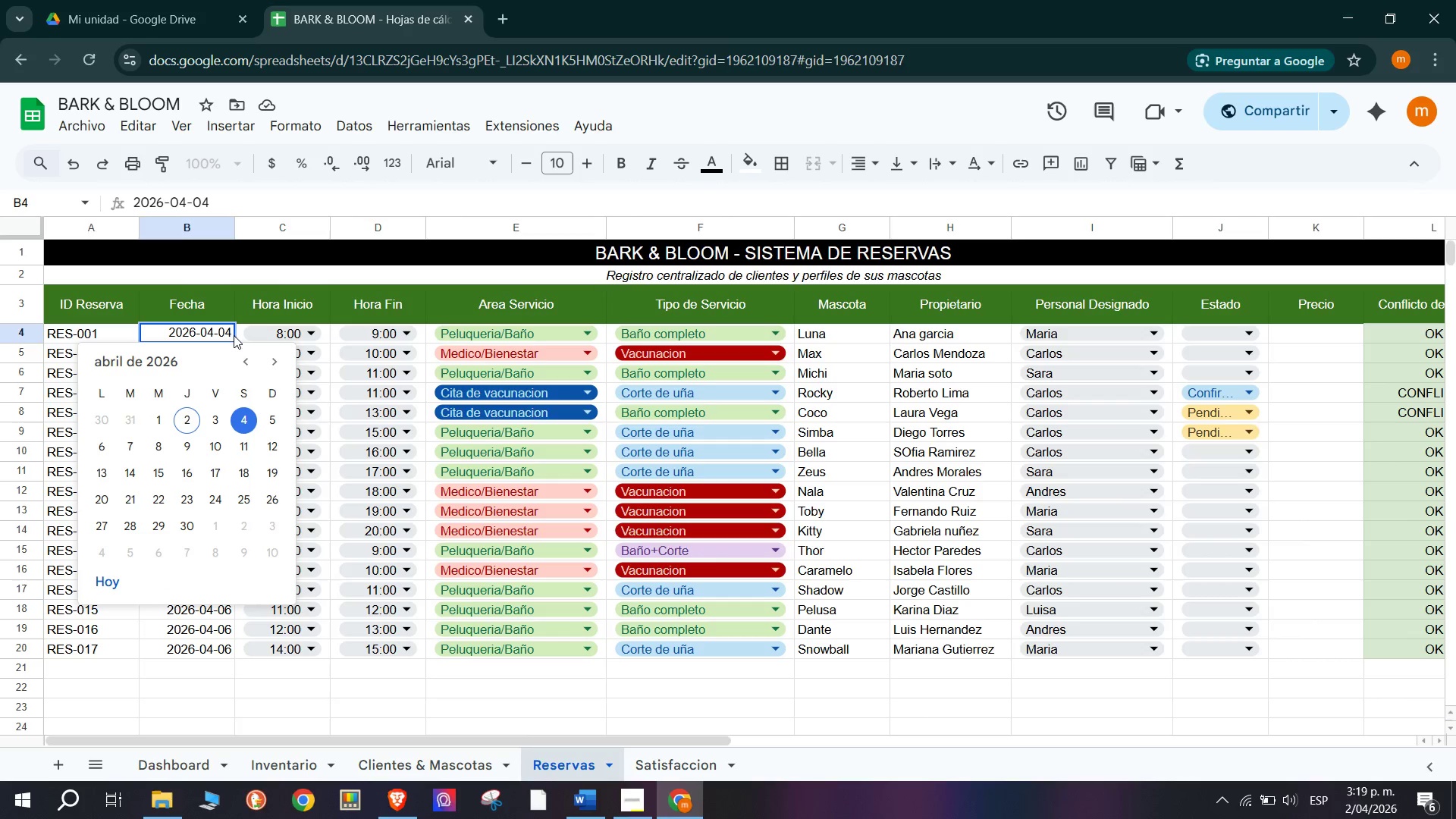 
left_click([230, 334])
 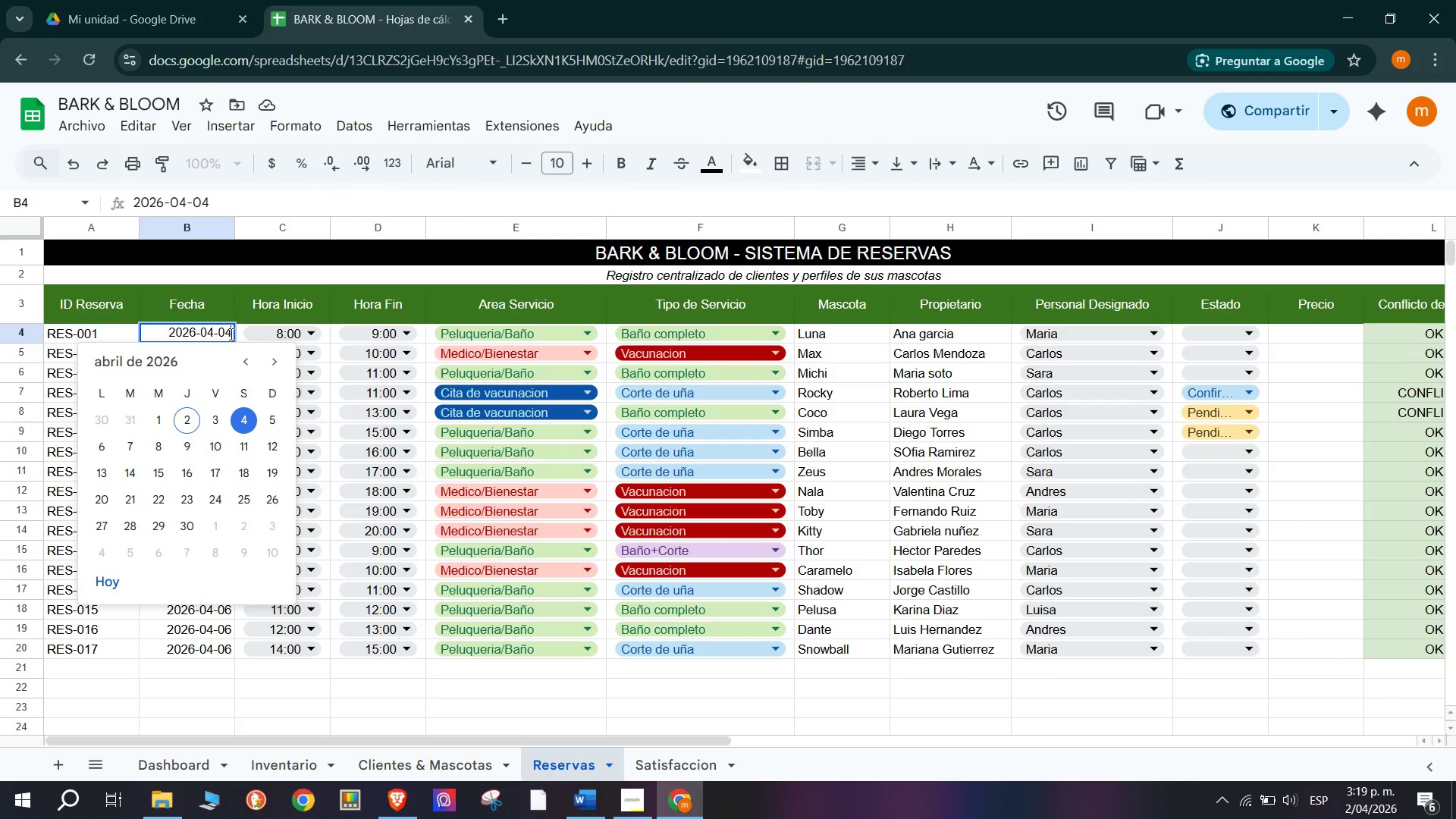 
key(Backspace)
 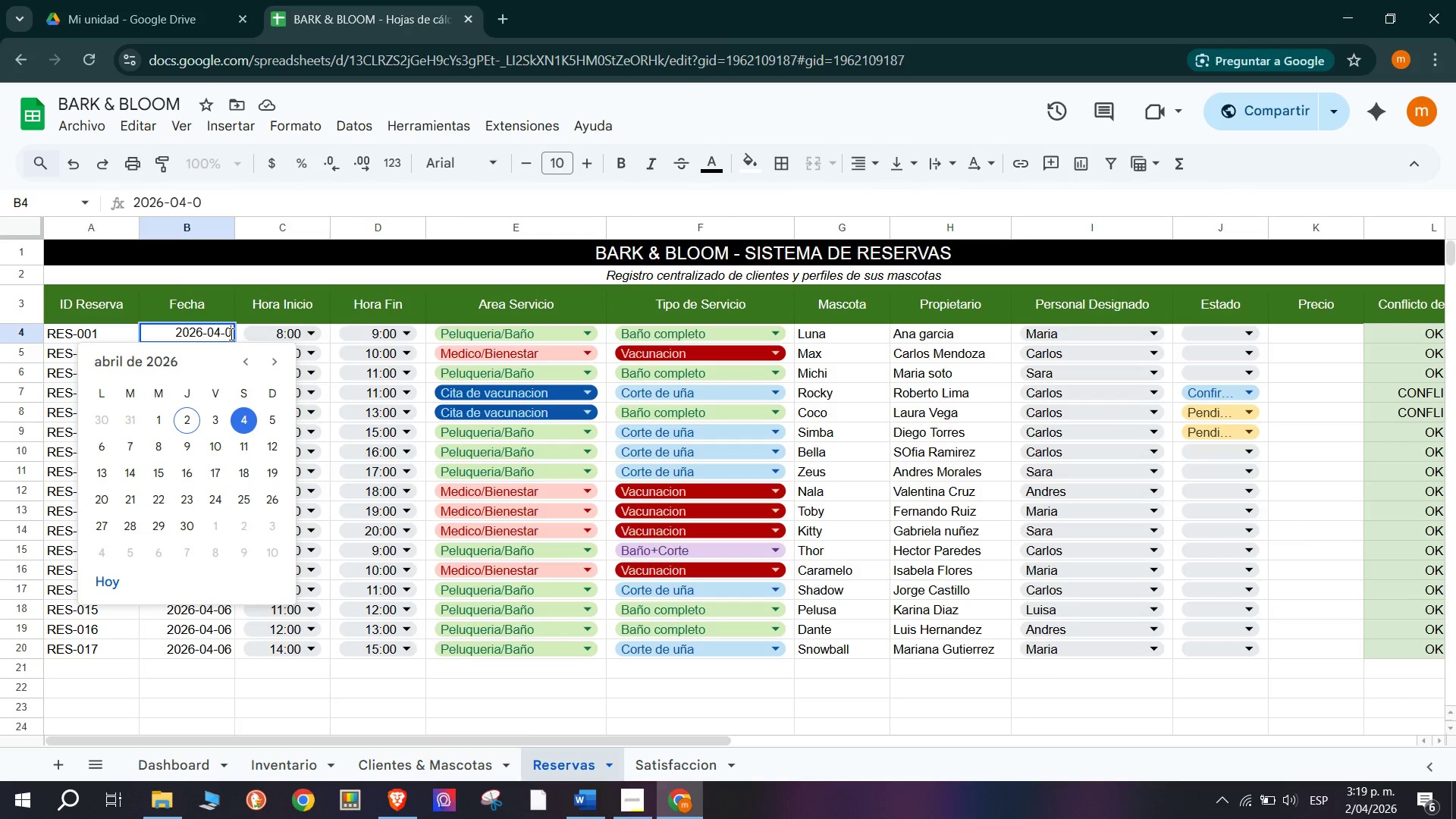 
key(Backspace)
 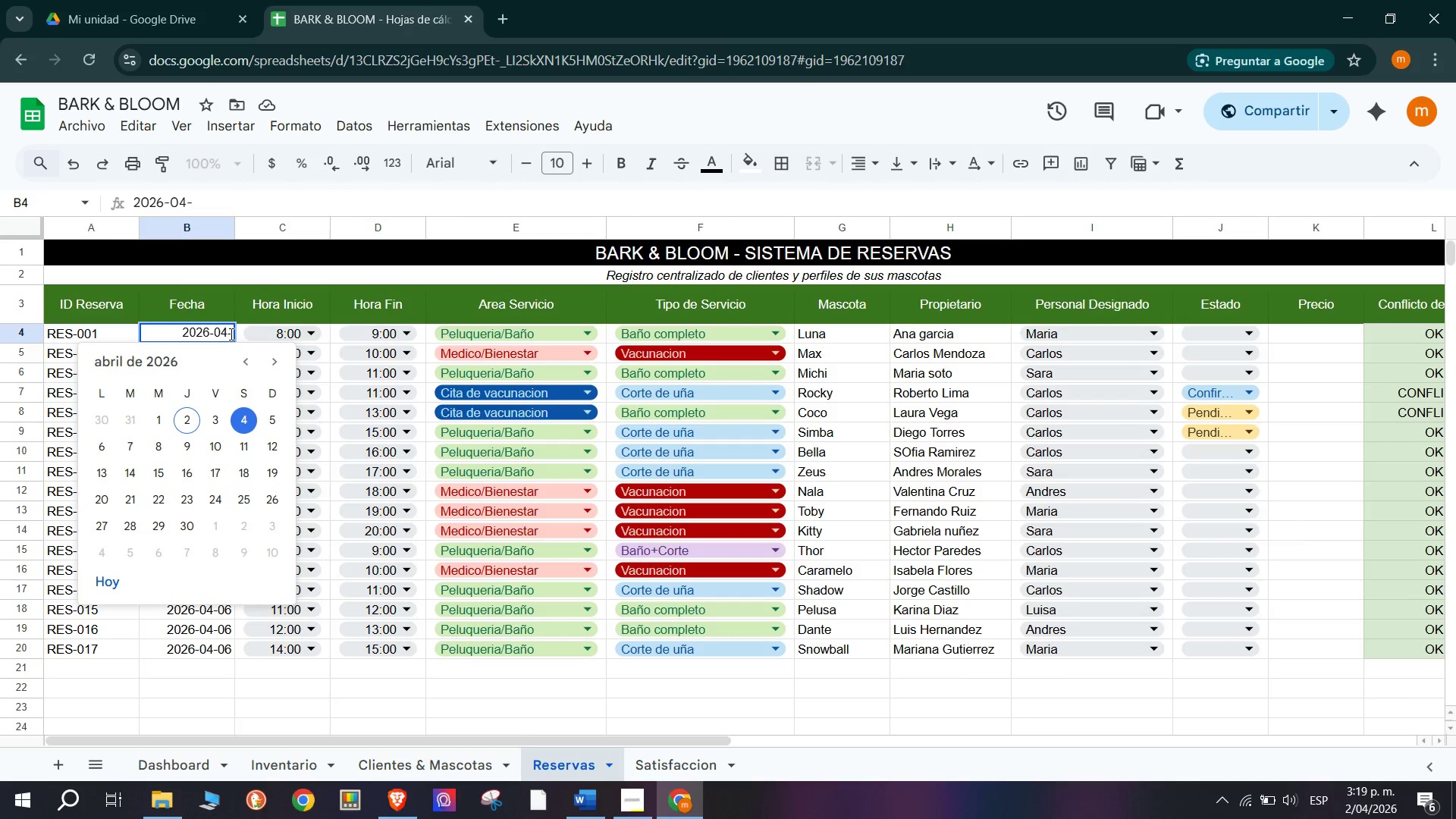 
key(Backspace)
 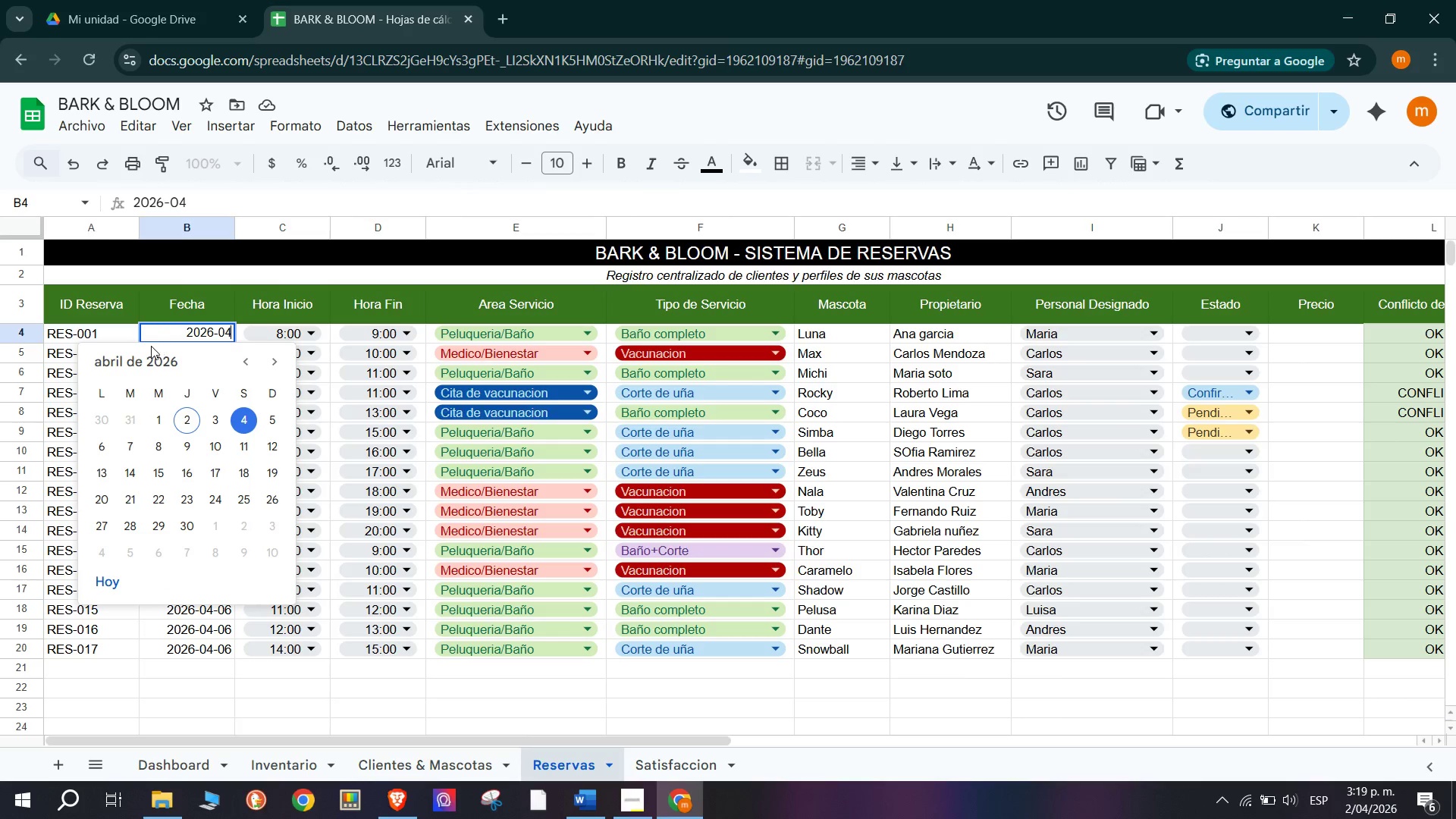 
left_click([157, 327])
 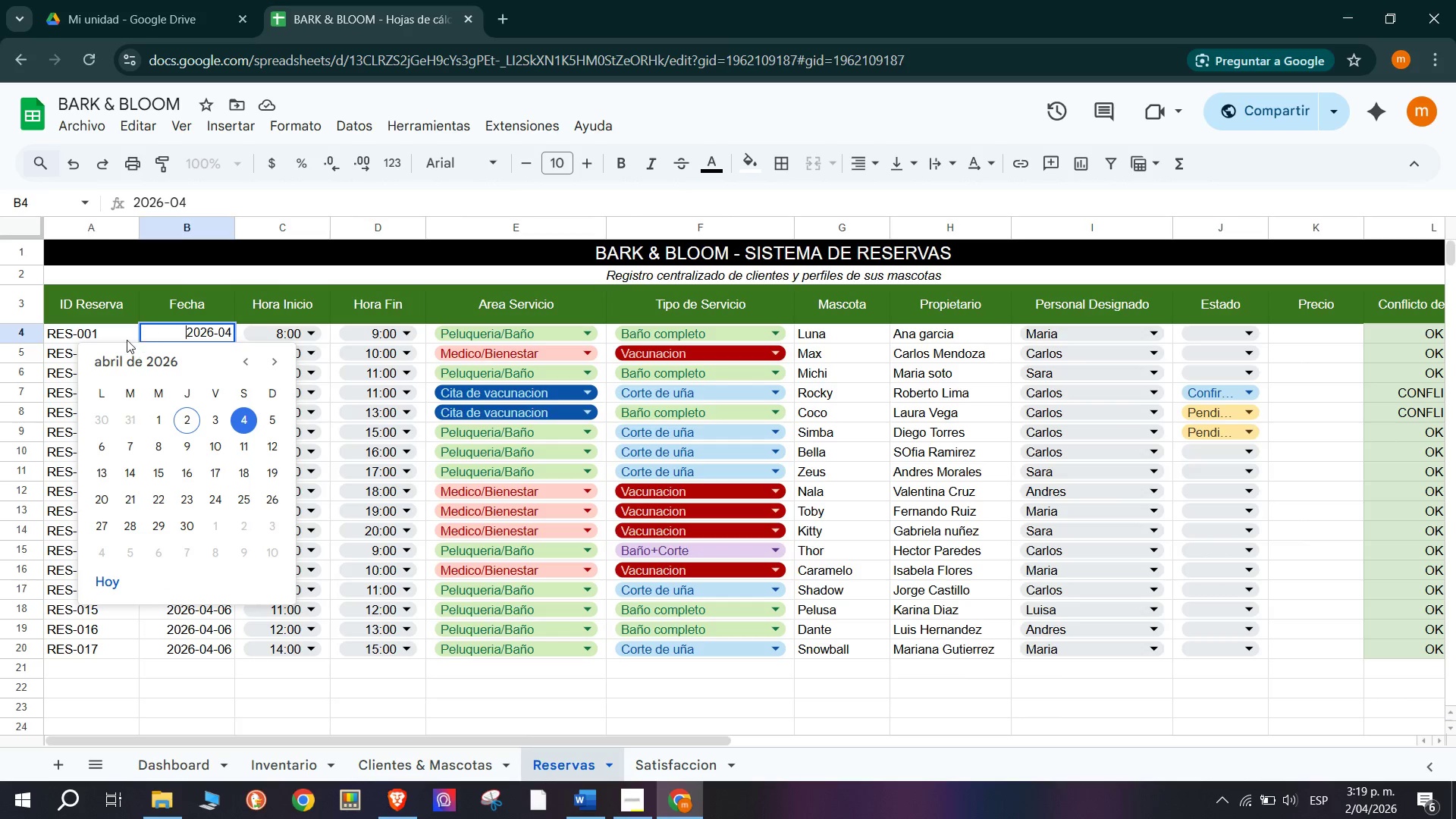 
left_click([121, 337])
 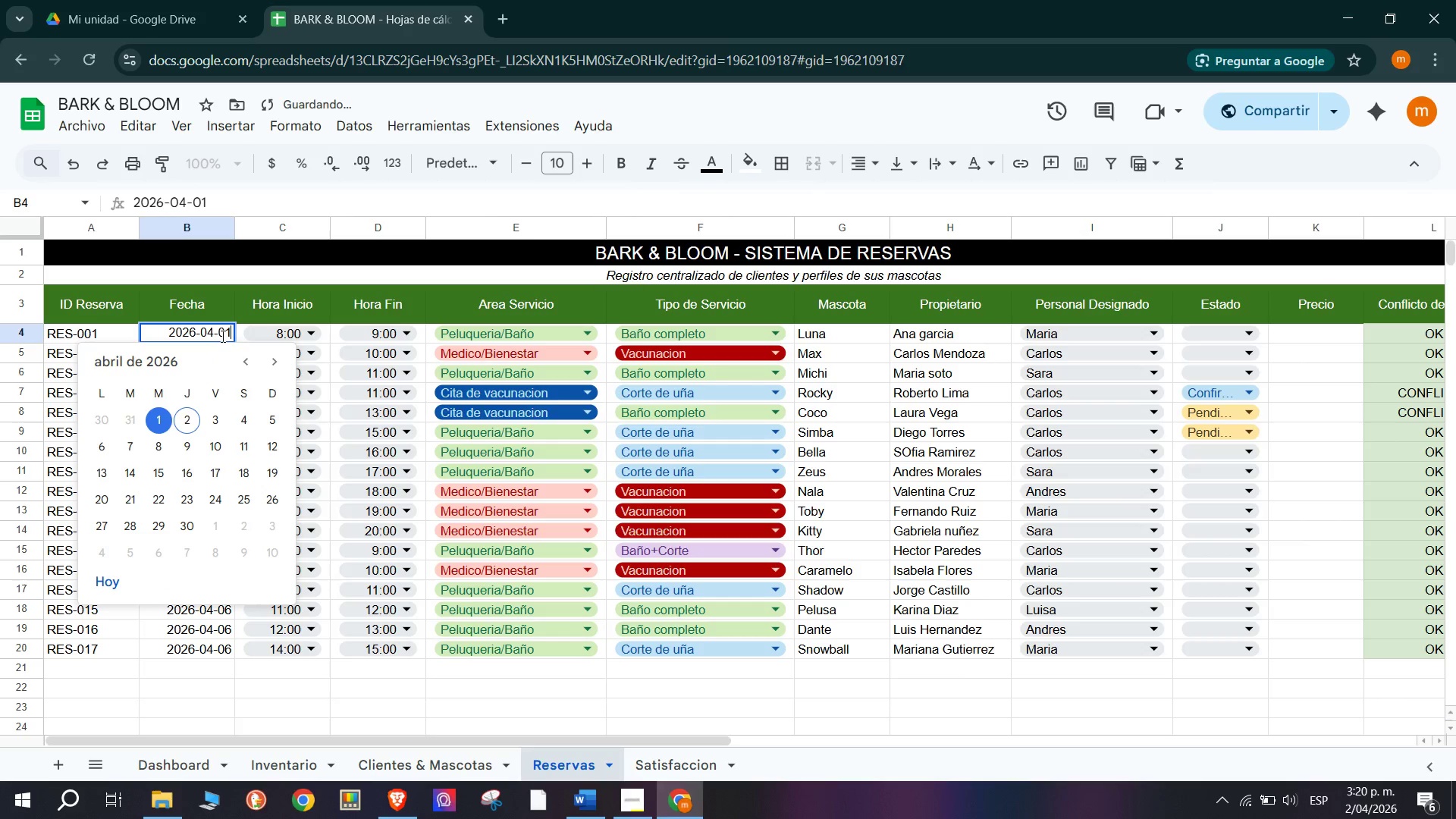 
key(Backspace)
key(Backspace)
type(03)
 